 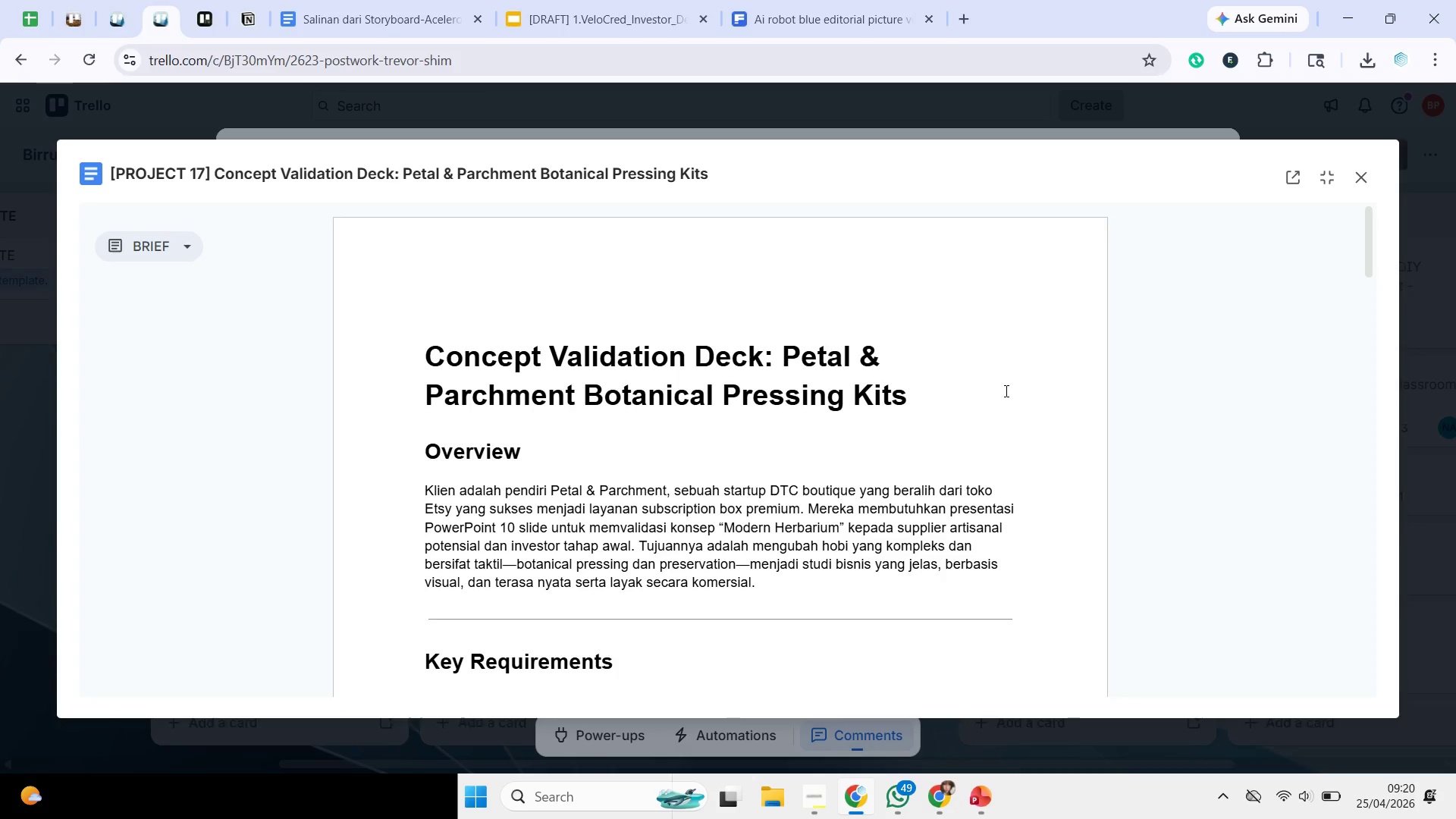 
scroll: coordinate [1005, 391], scroll_direction: none, amount: 0.0
 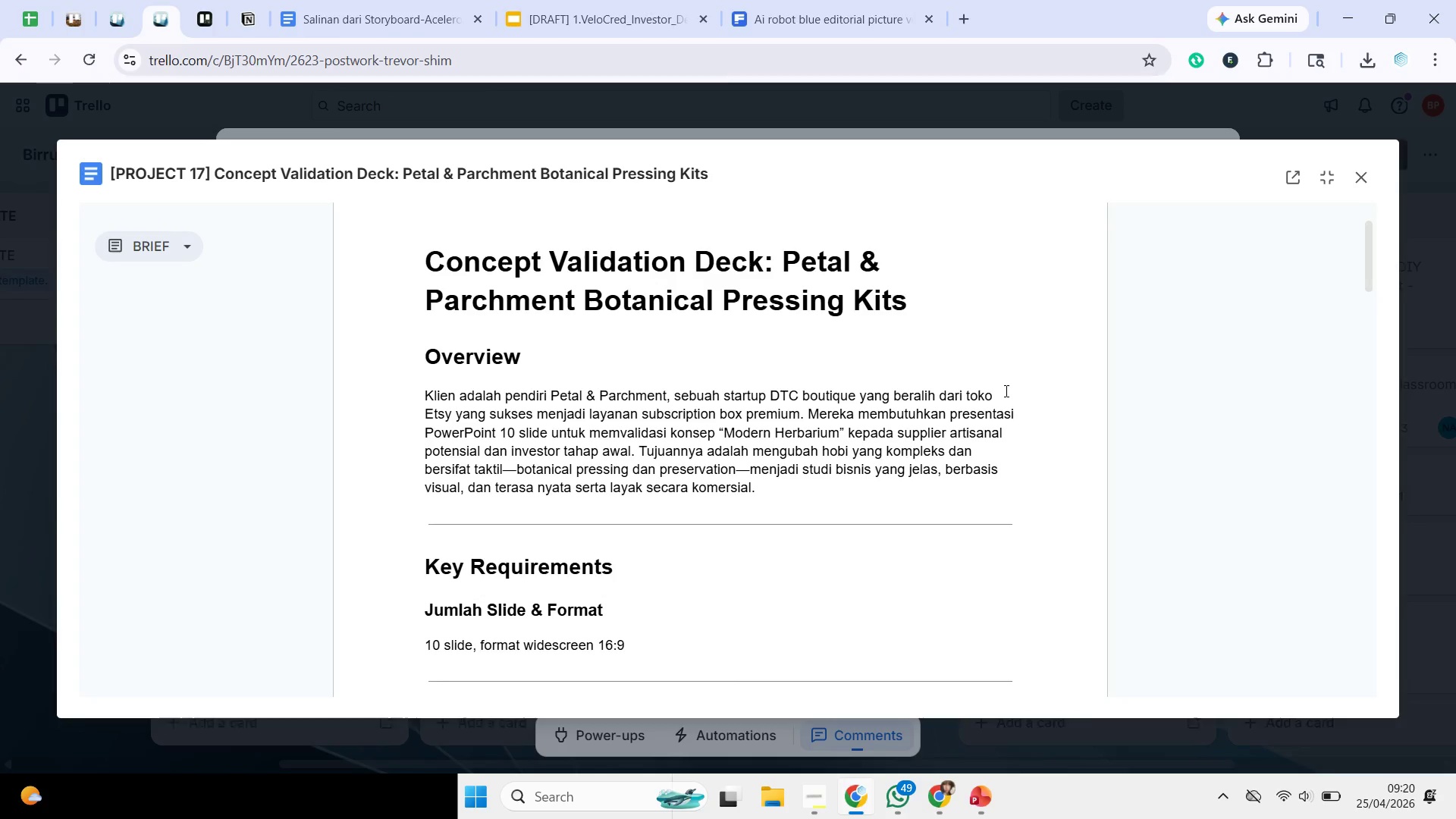 
scroll: coordinate [1005, 391], scroll_direction: down, amount: 2.0
 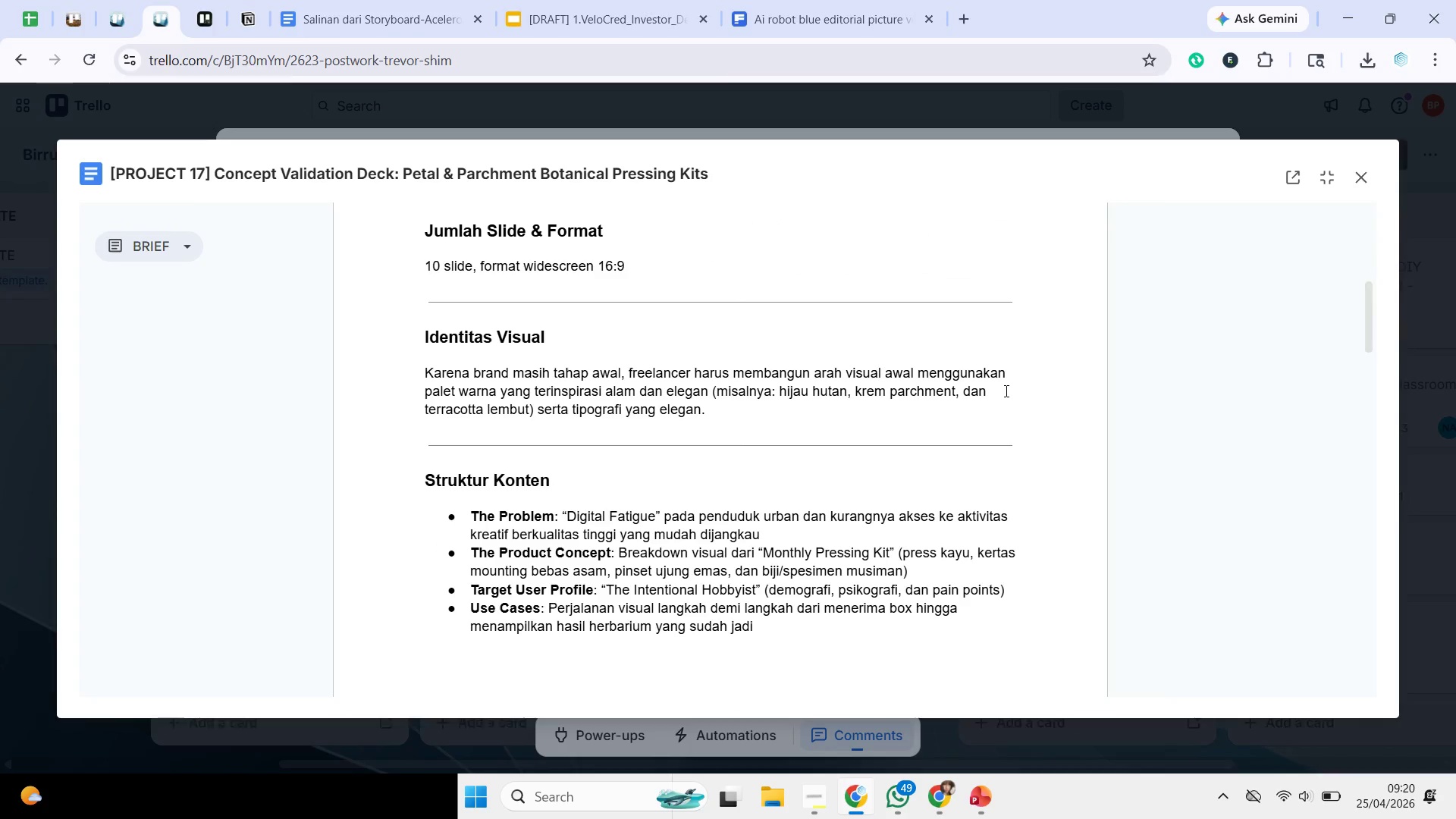 
scroll: coordinate [1005, 391], scroll_direction: none, amount: 0.0
 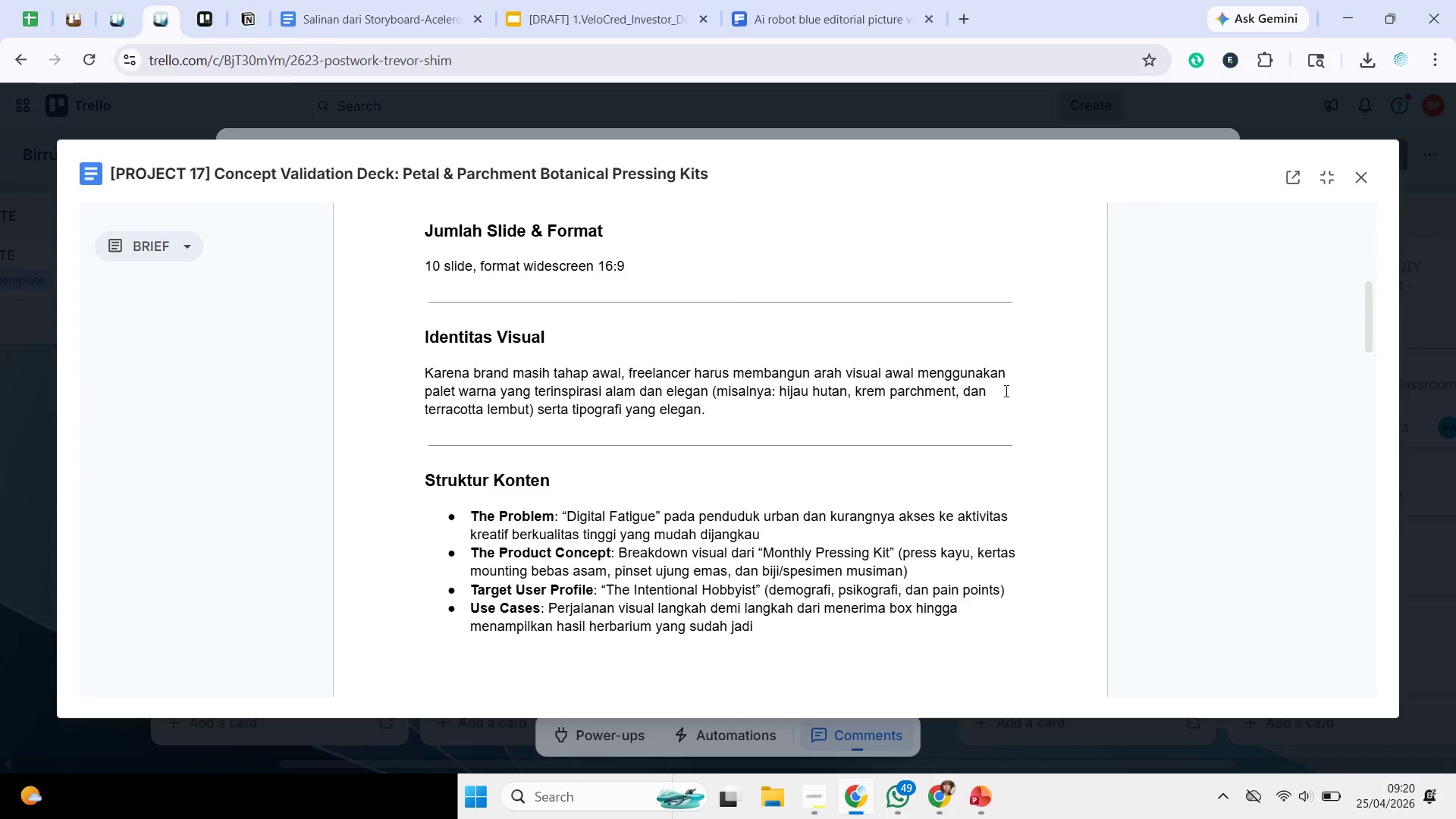 
wait(7.48)
 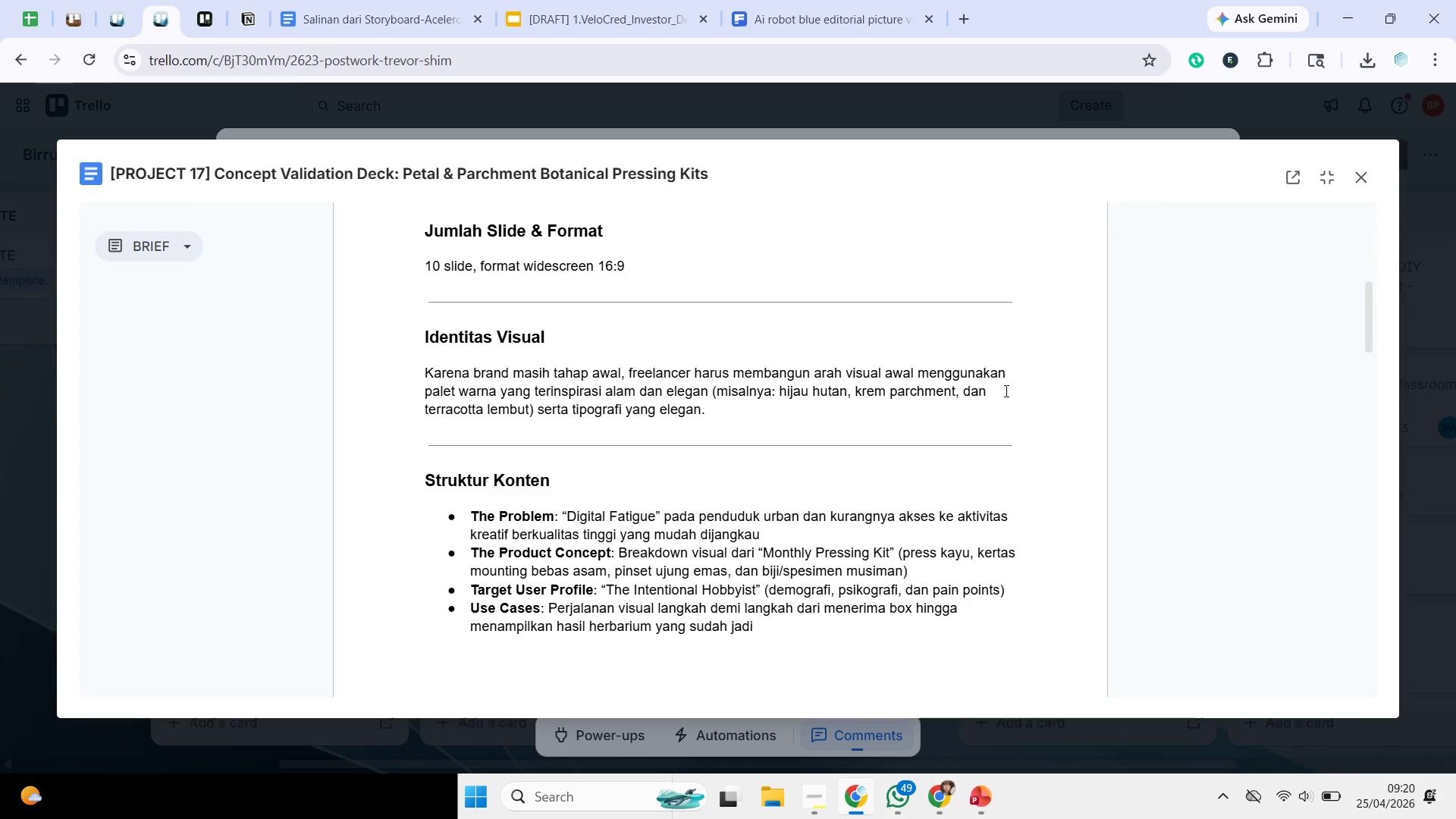 
scroll: coordinate [1005, 391], scroll_direction: down, amount: 1.0
 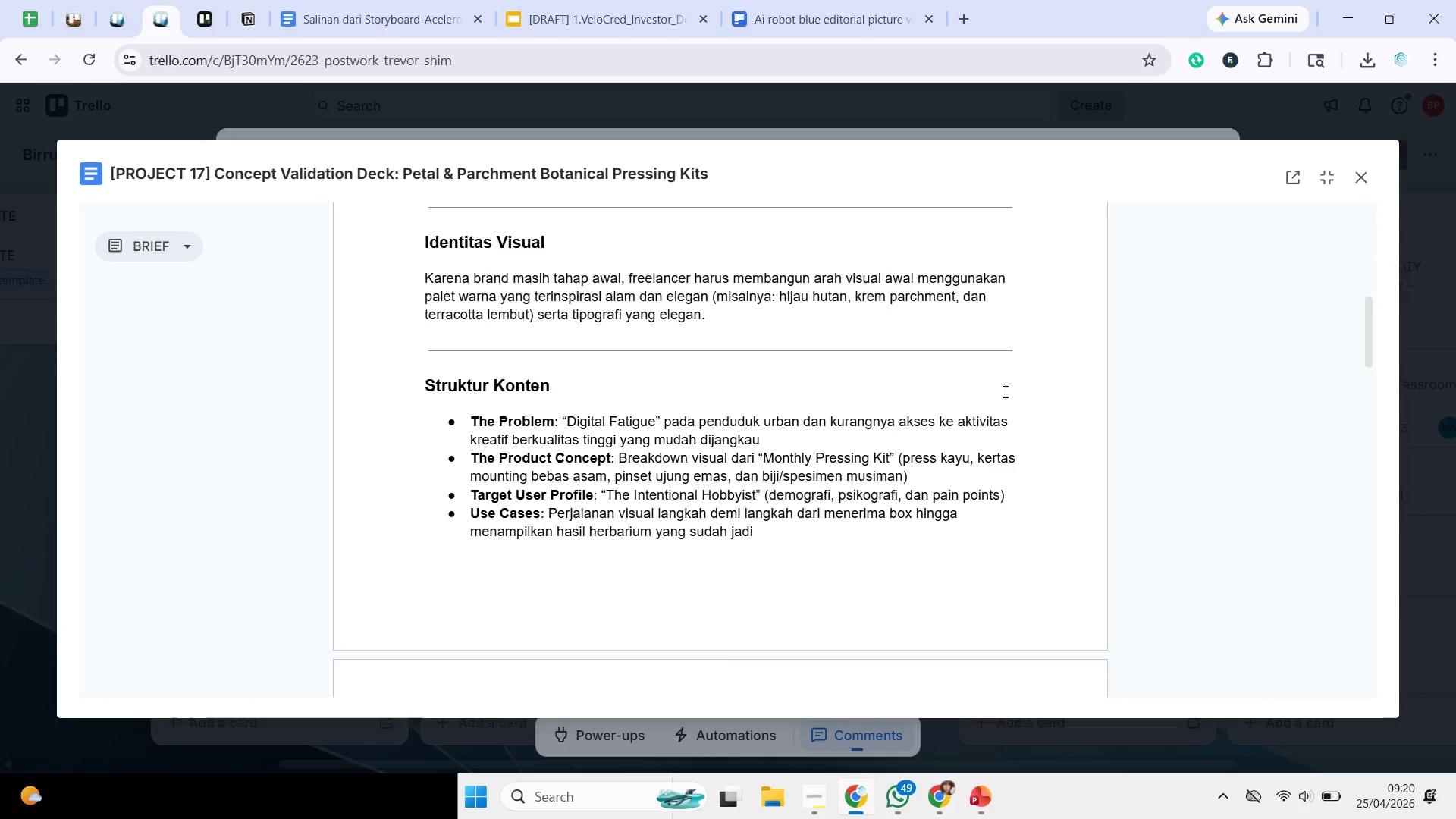 
wait(14.01)
 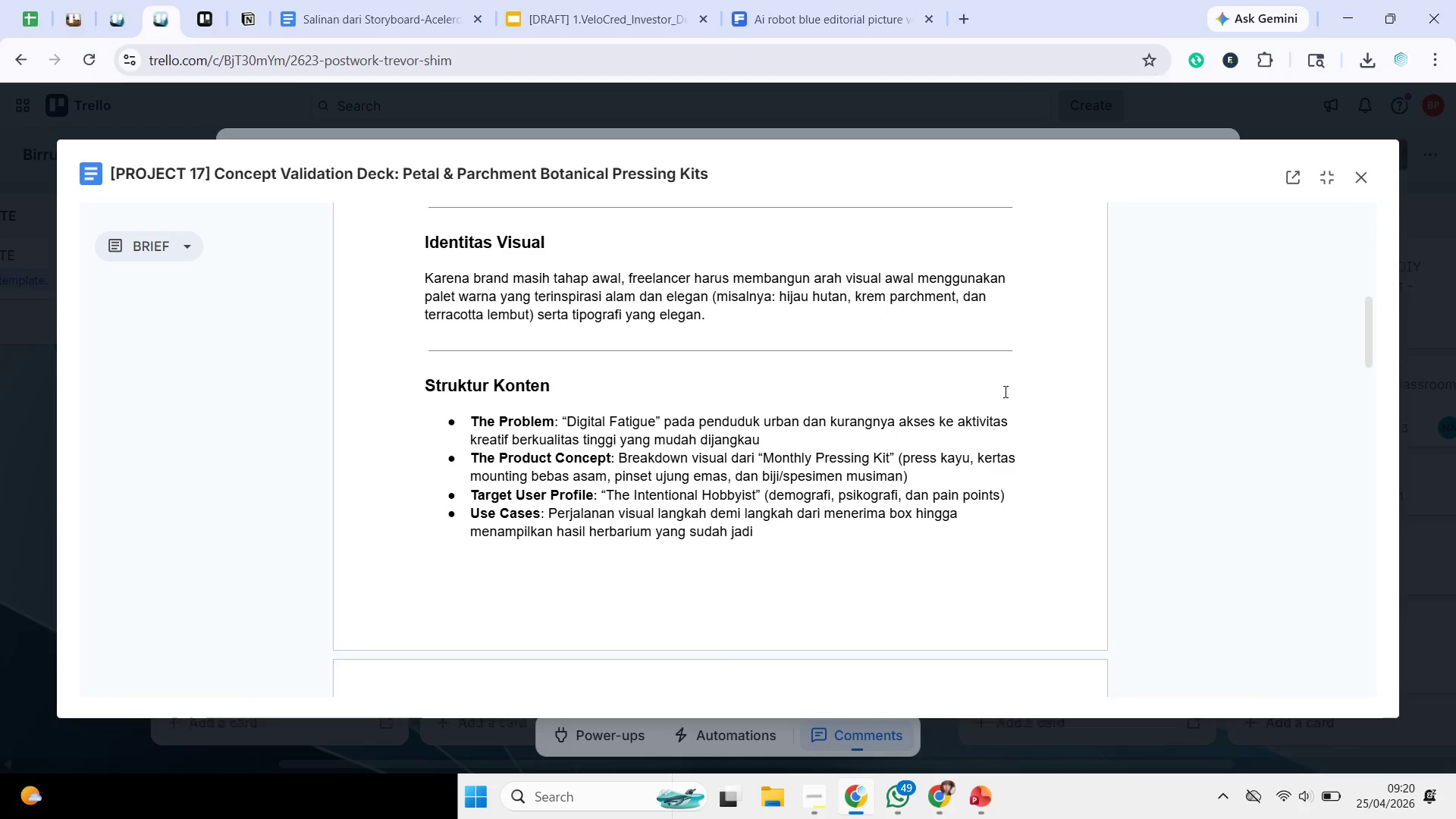 
scroll: coordinate [1004, 391], scroll_direction: down, amount: 1.0
 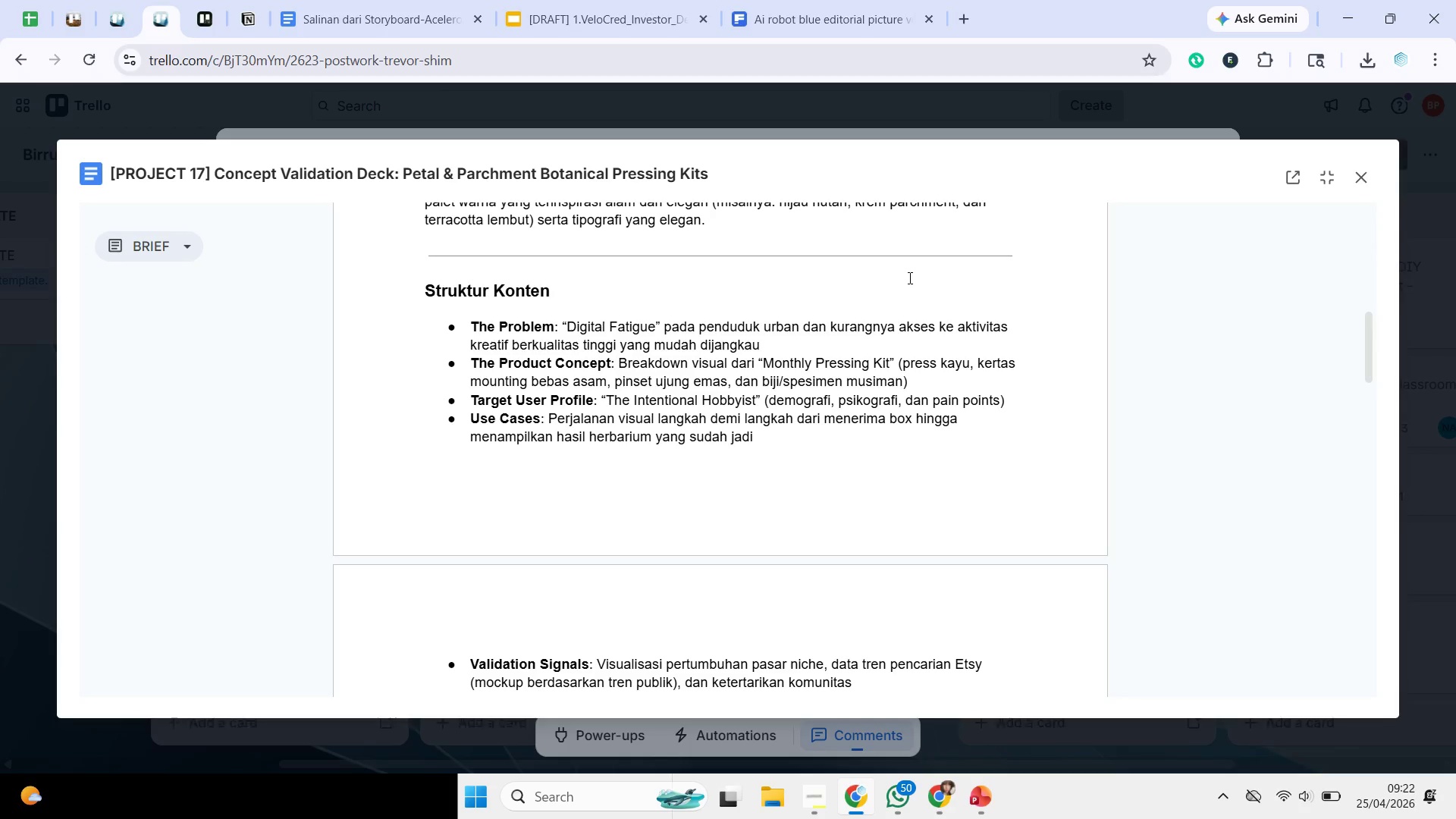 
wait(100.88)
 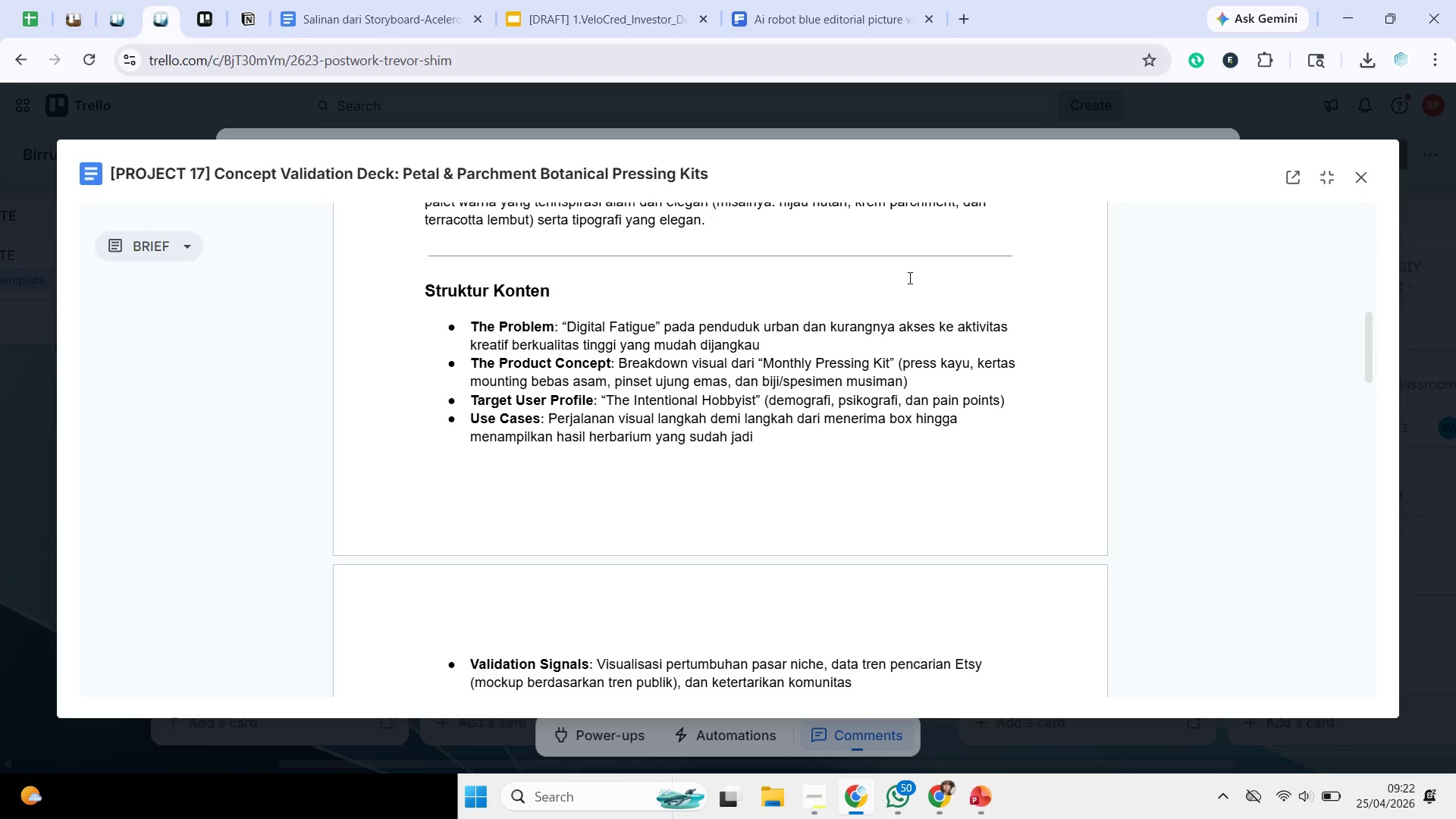 
scroll: coordinate [813, 373], scroll_direction: down, amount: 1.0
 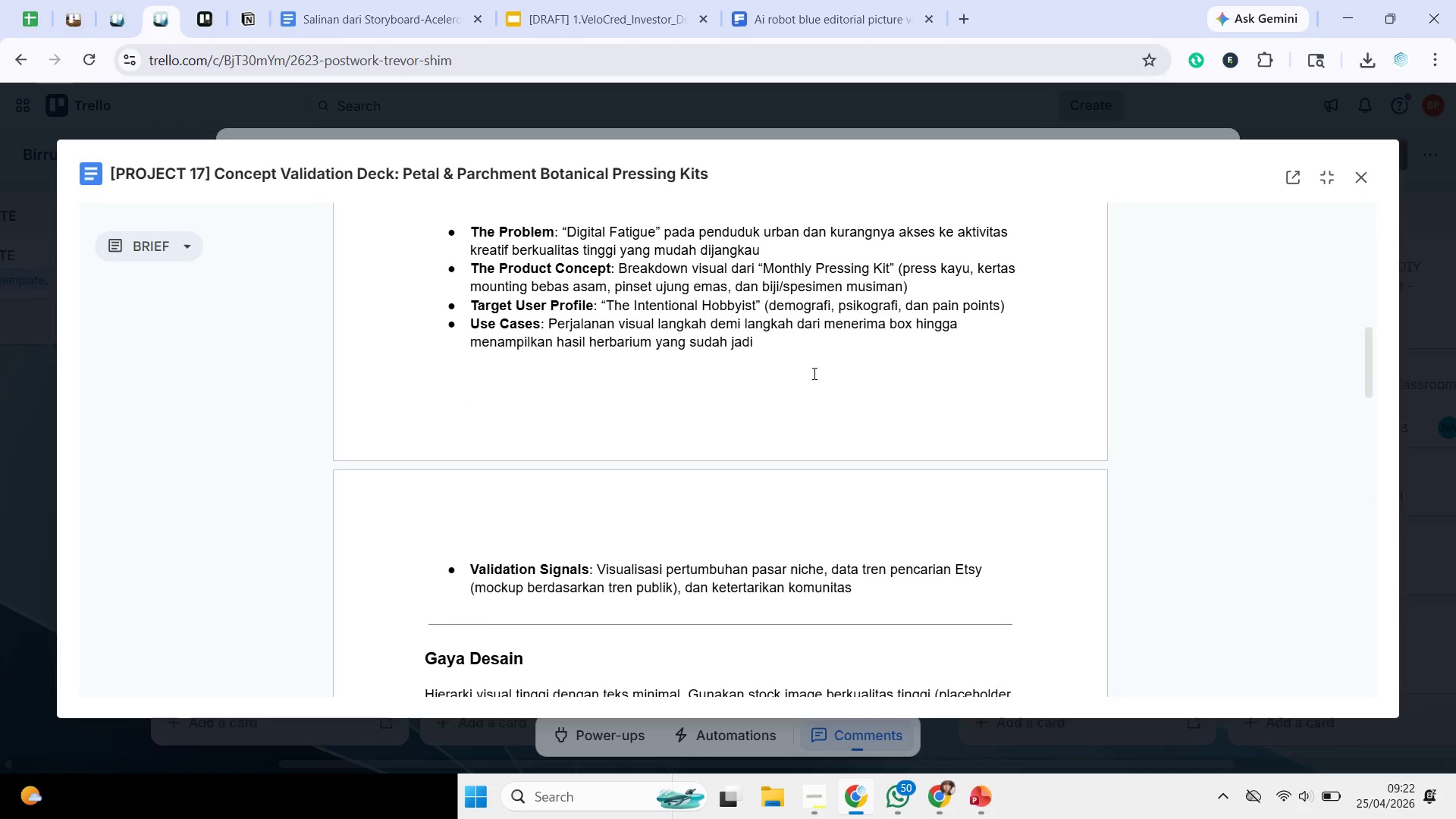 
wait(5.45)
 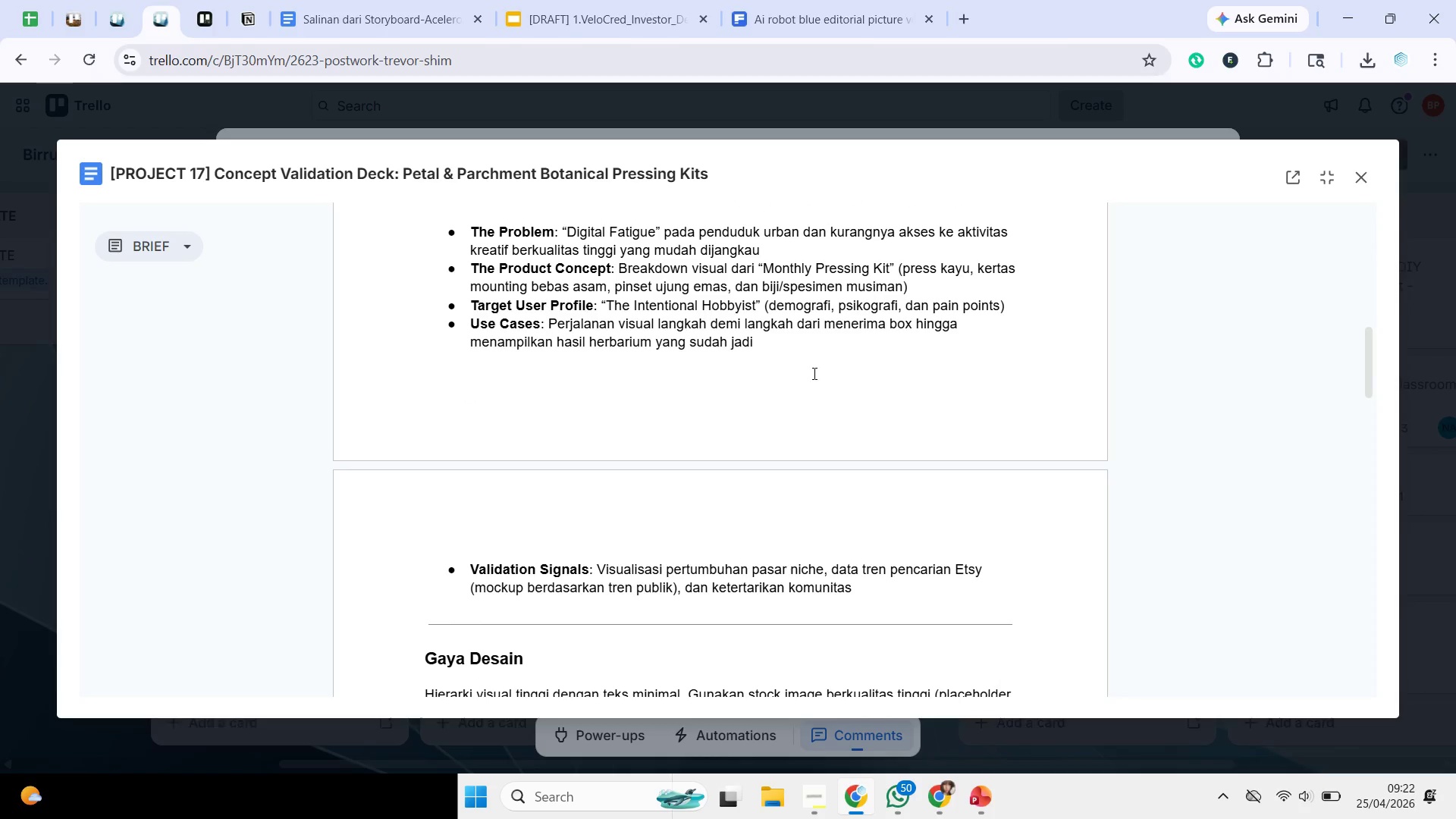 
scroll: coordinate [813, 373], scroll_direction: down, amount: 1.0
 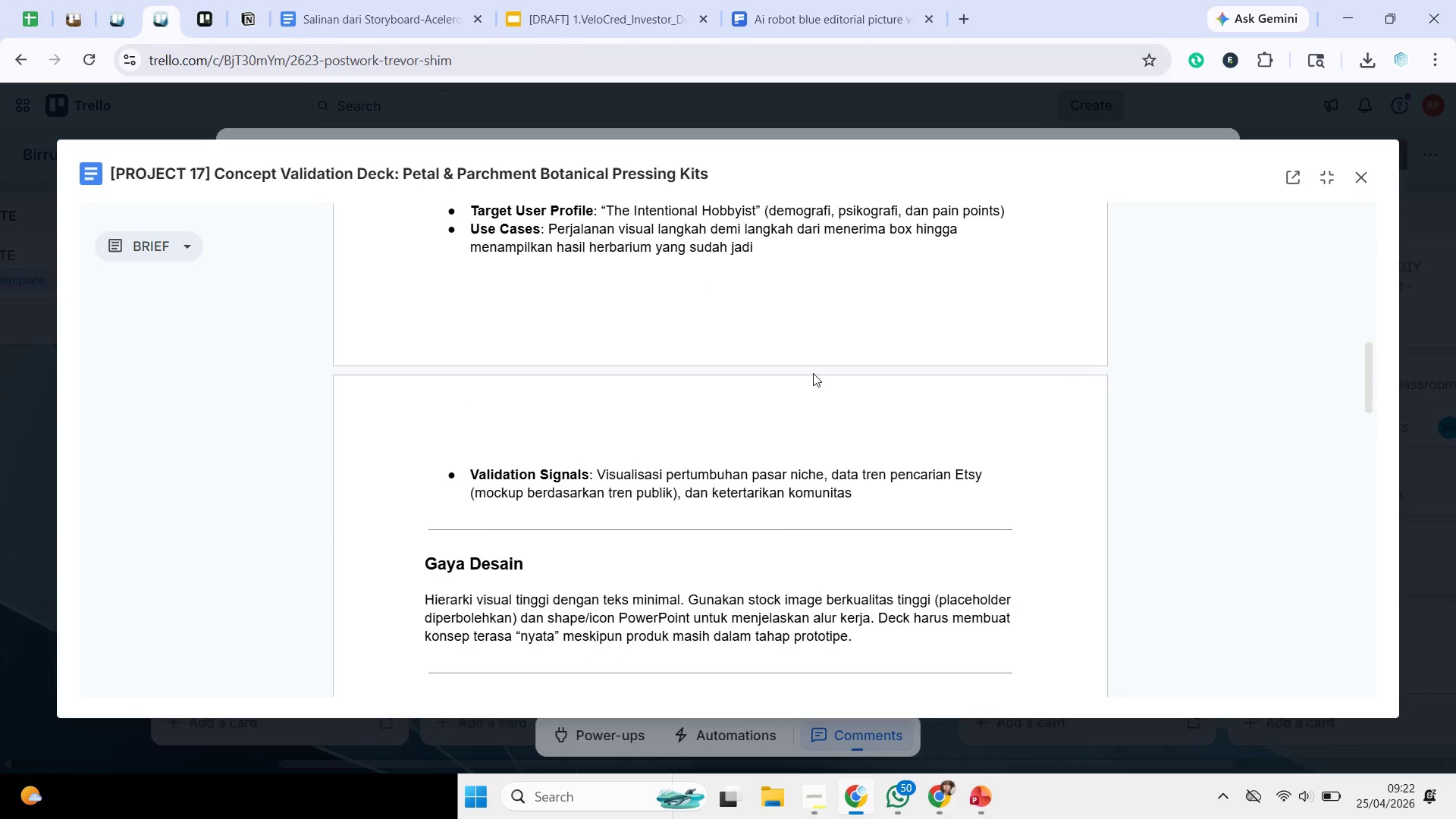 
wait(5.33)
 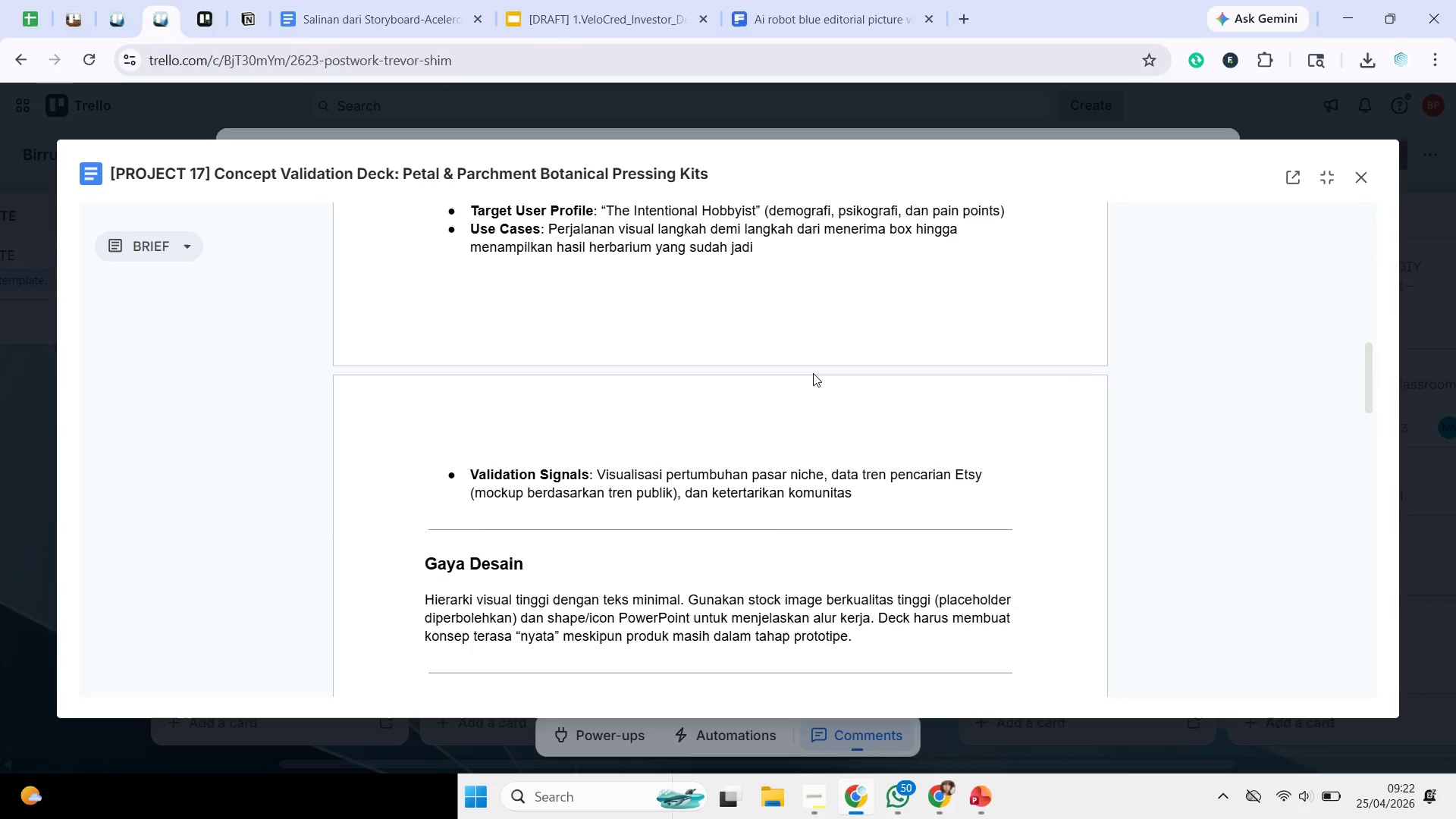 
scroll: coordinate [805, 379], scroll_direction: down, amount: 2.0
 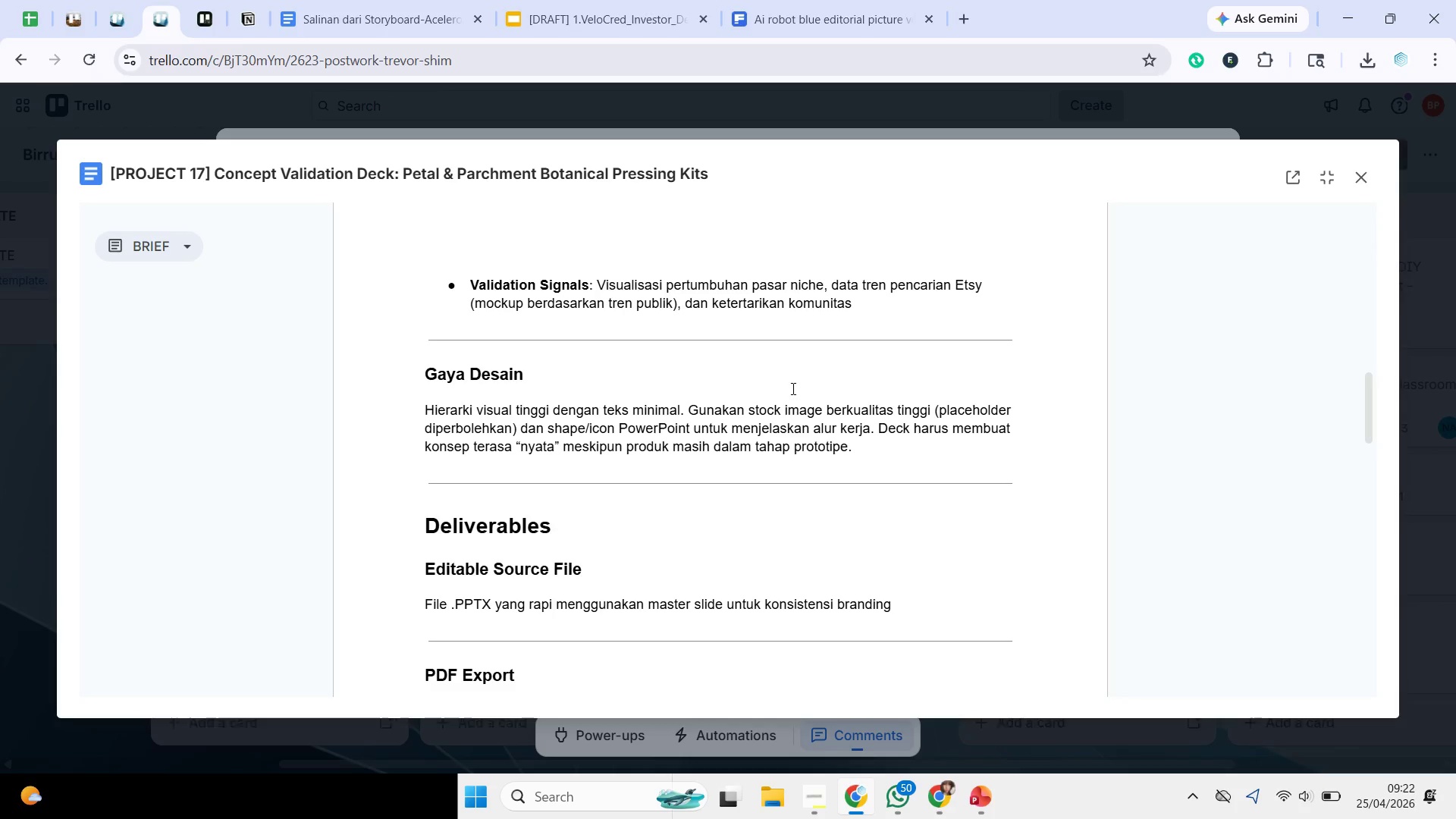 
wait(15.53)
 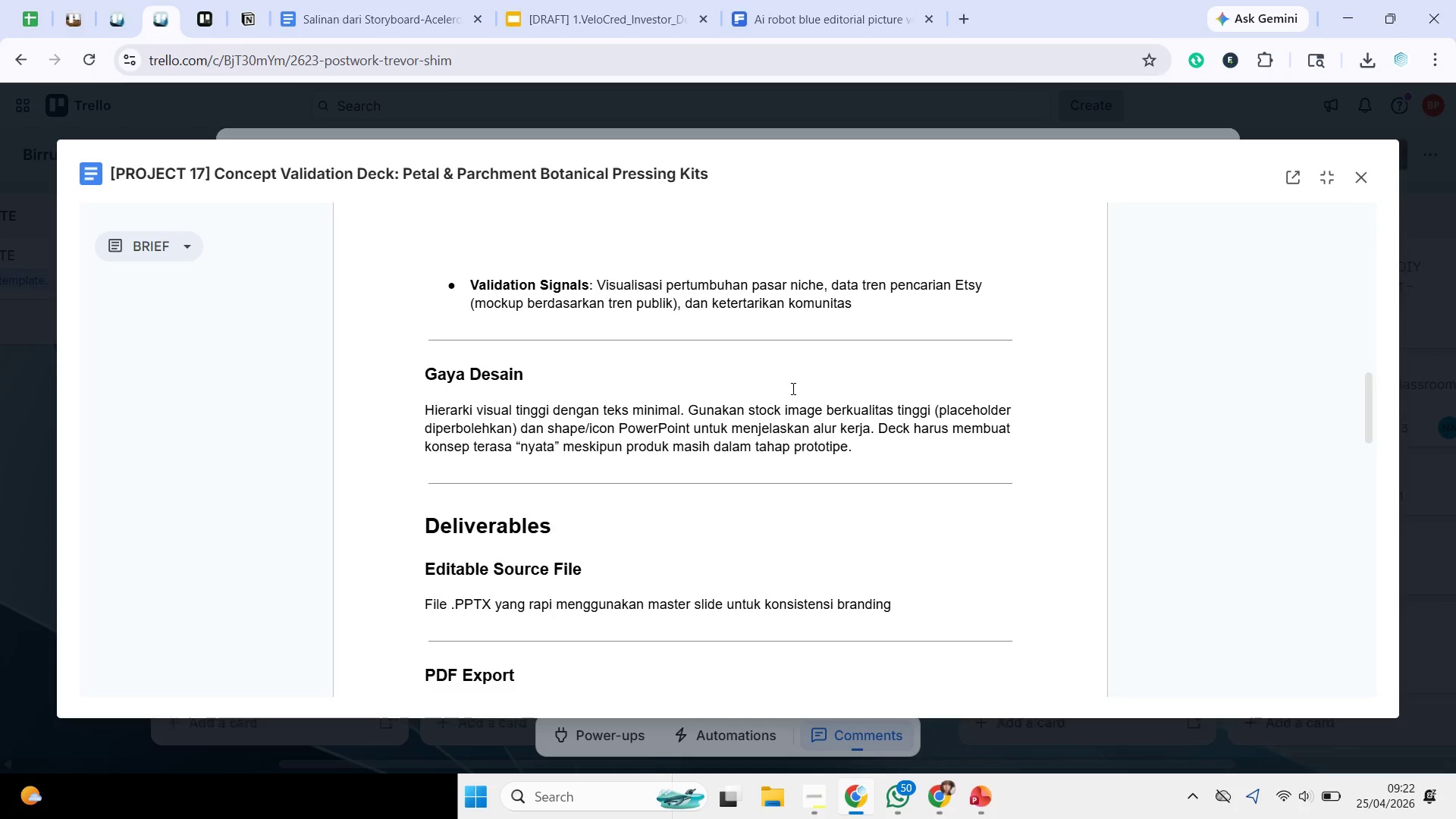 
scroll: coordinate [788, 419], scroll_direction: down, amount: 8.0
 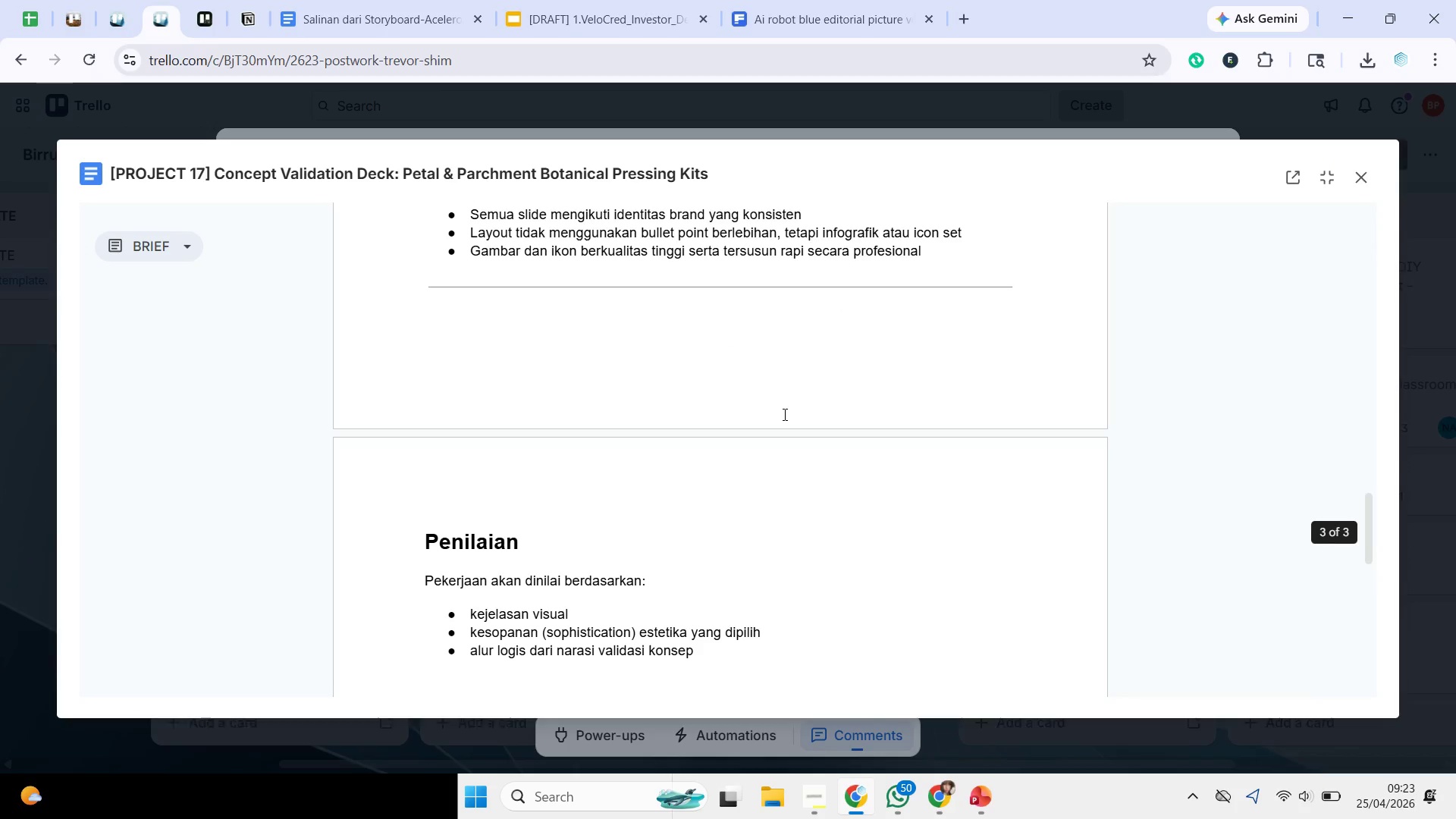 
scroll: coordinate [783, 414], scroll_direction: none, amount: 0.0
 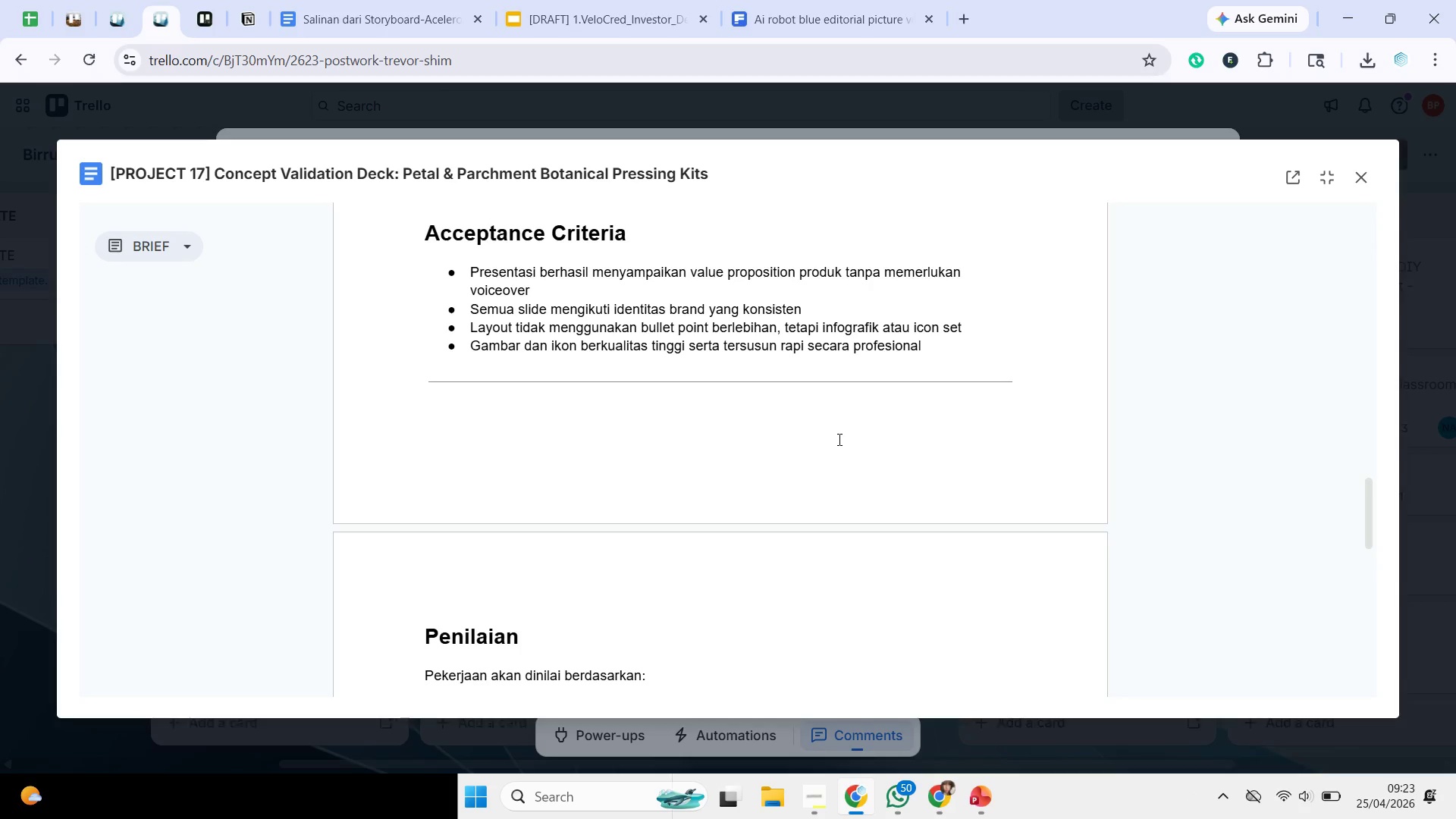 
wait(9.74)
 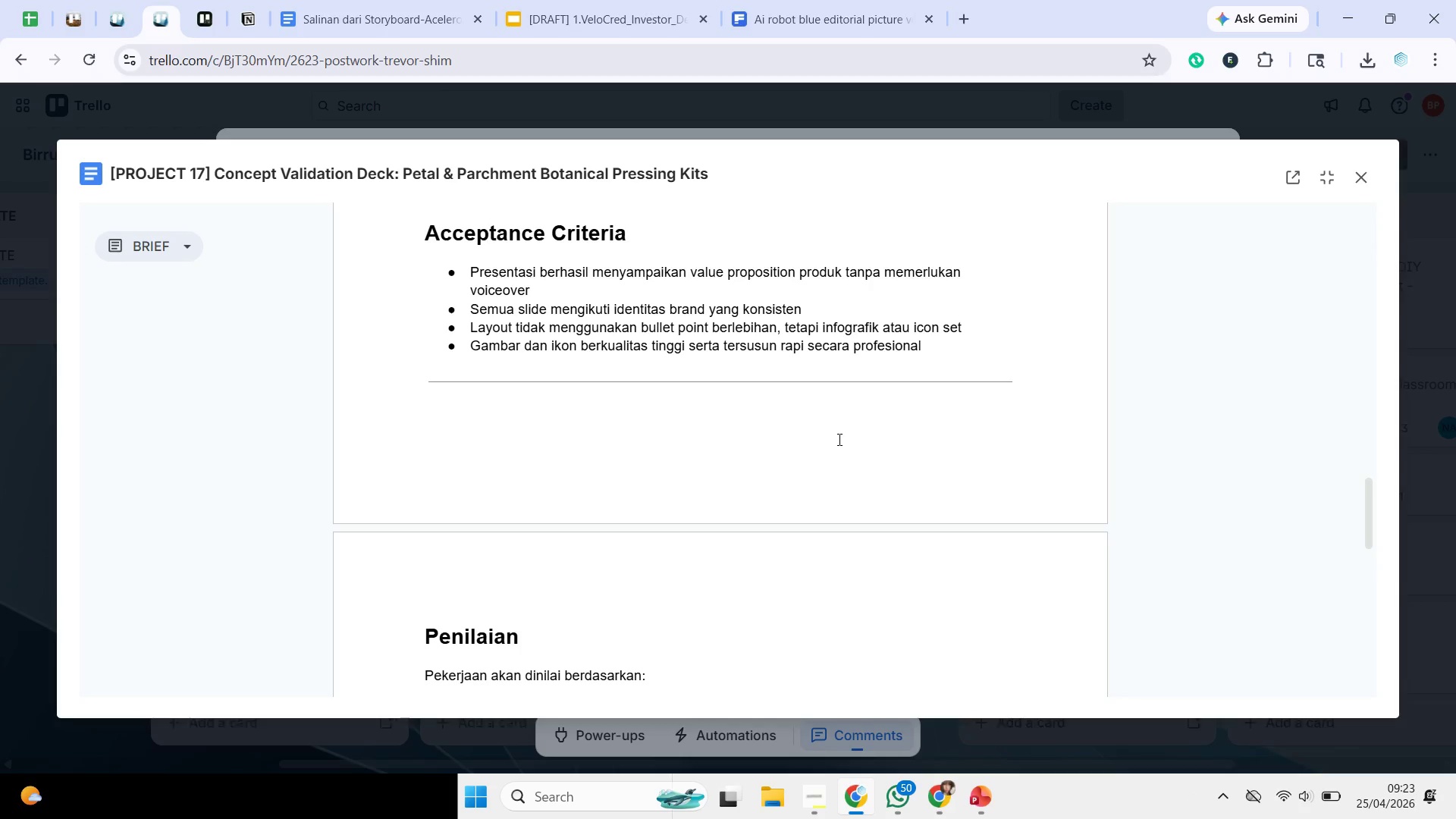 
scroll: coordinate [837, 439], scroll_direction: down, amount: 2.0
 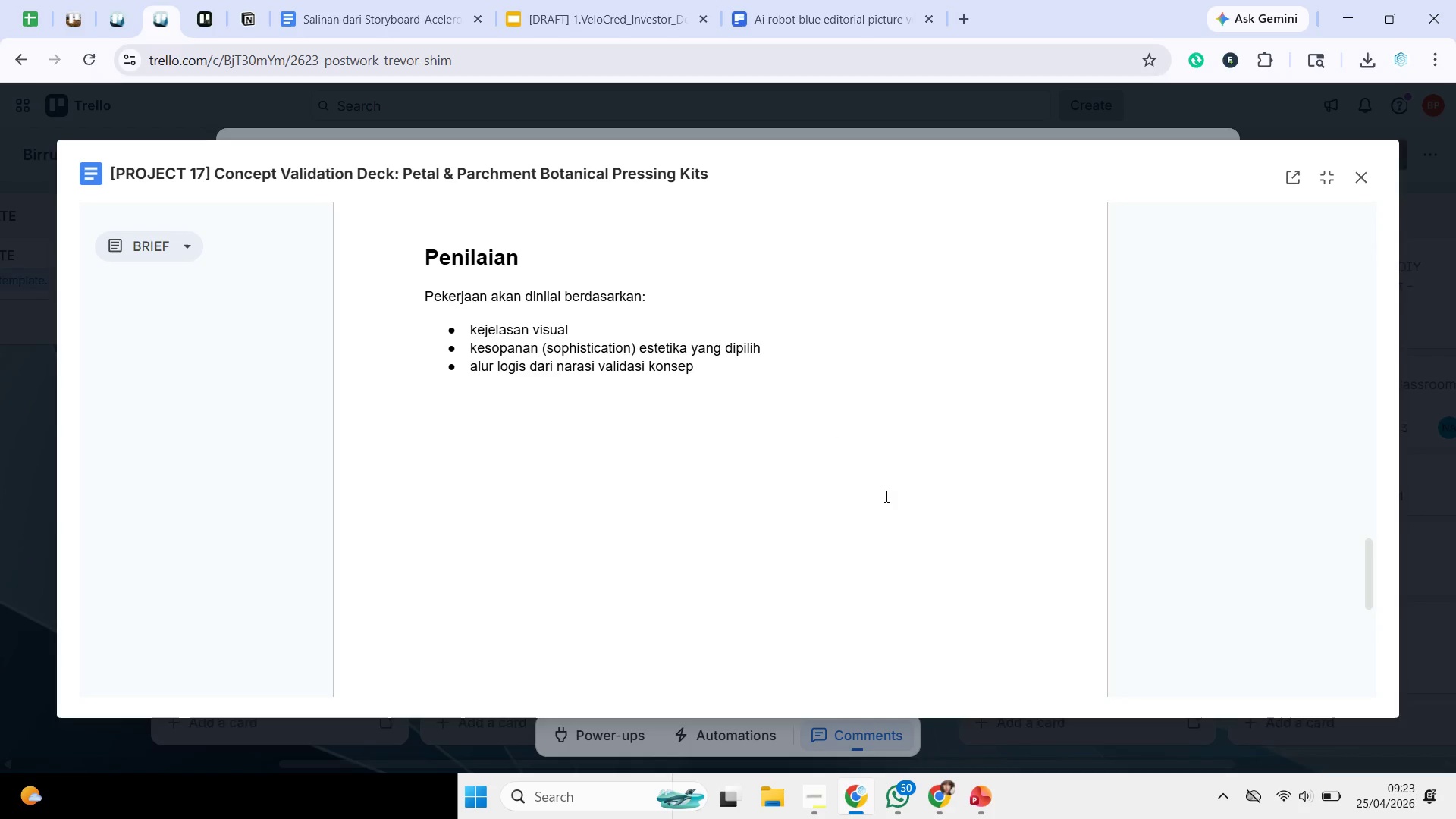 
wait(10.98)
 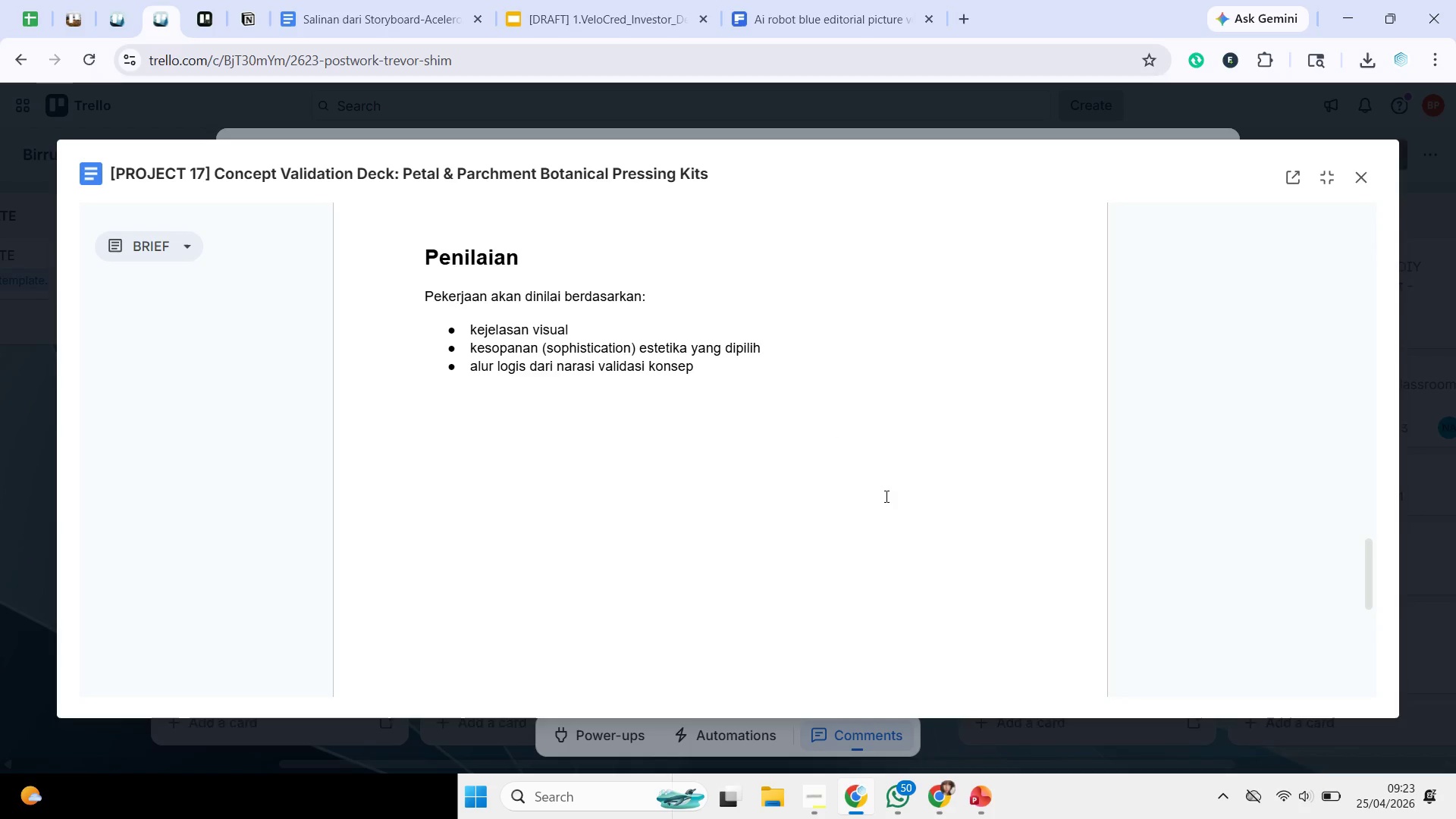 
left_click([971, 9])
 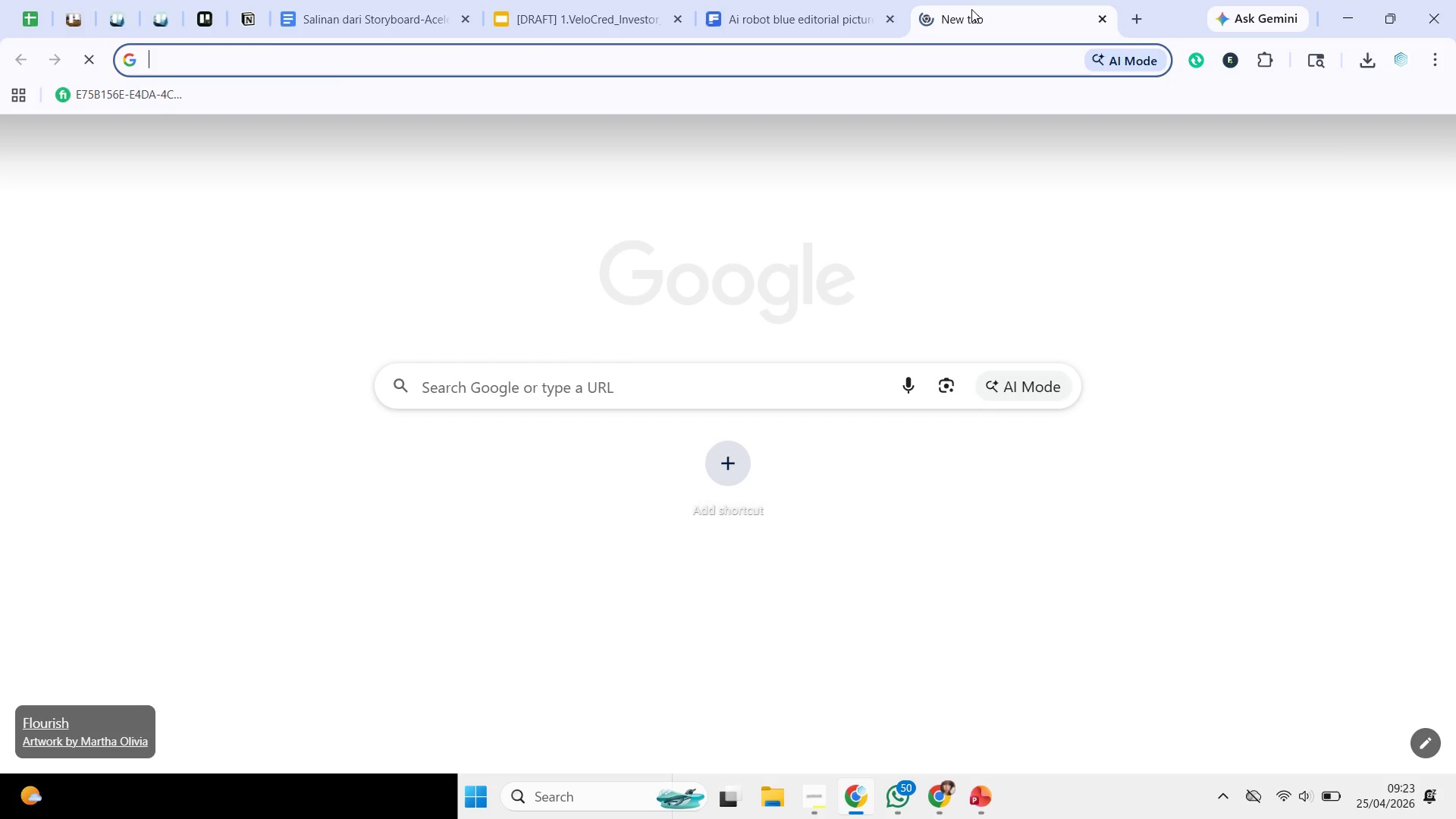 
type(pinet)
key(Backspace)
key(Backspace)
type(ter)
 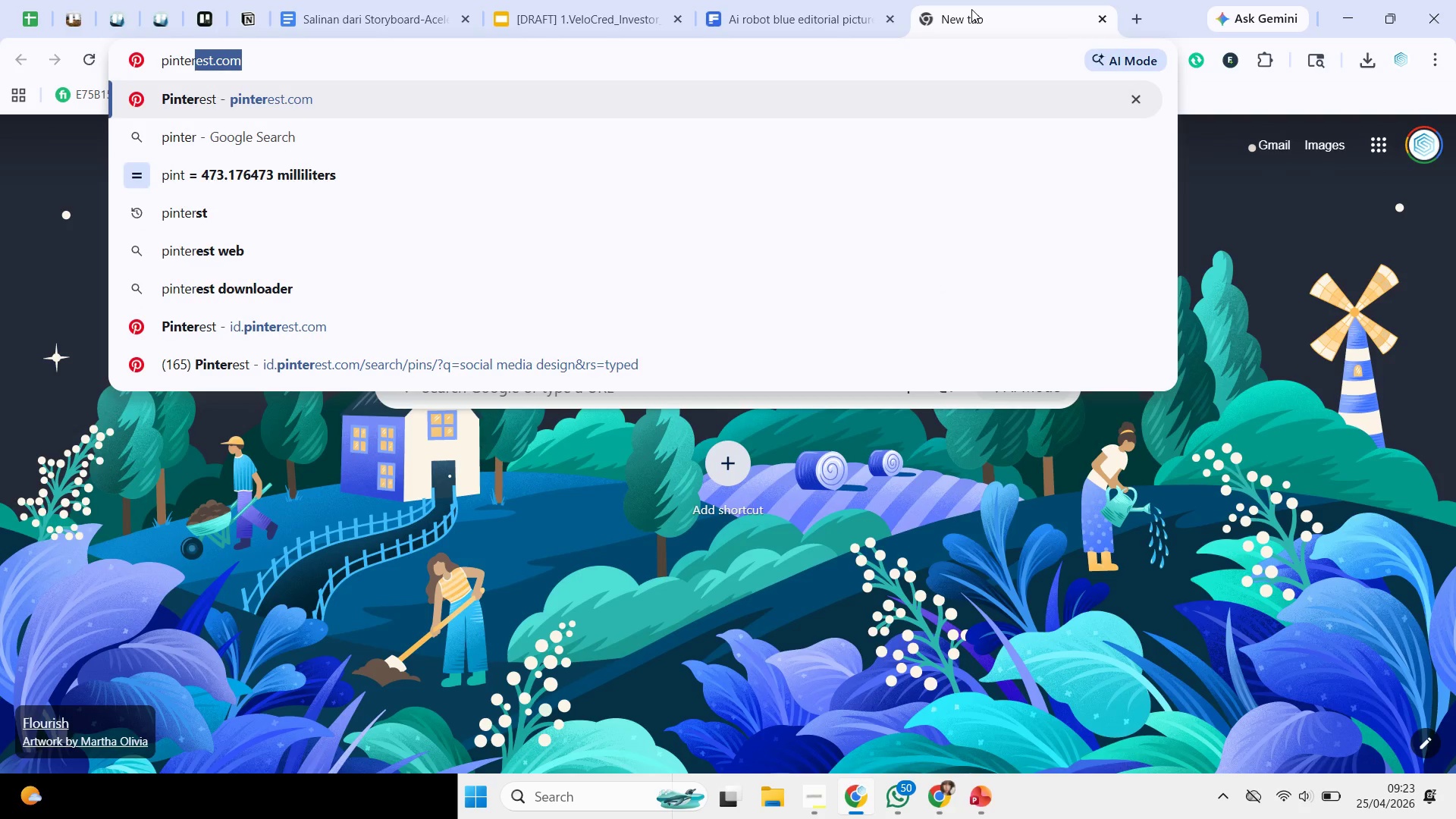 
key(Enter)
 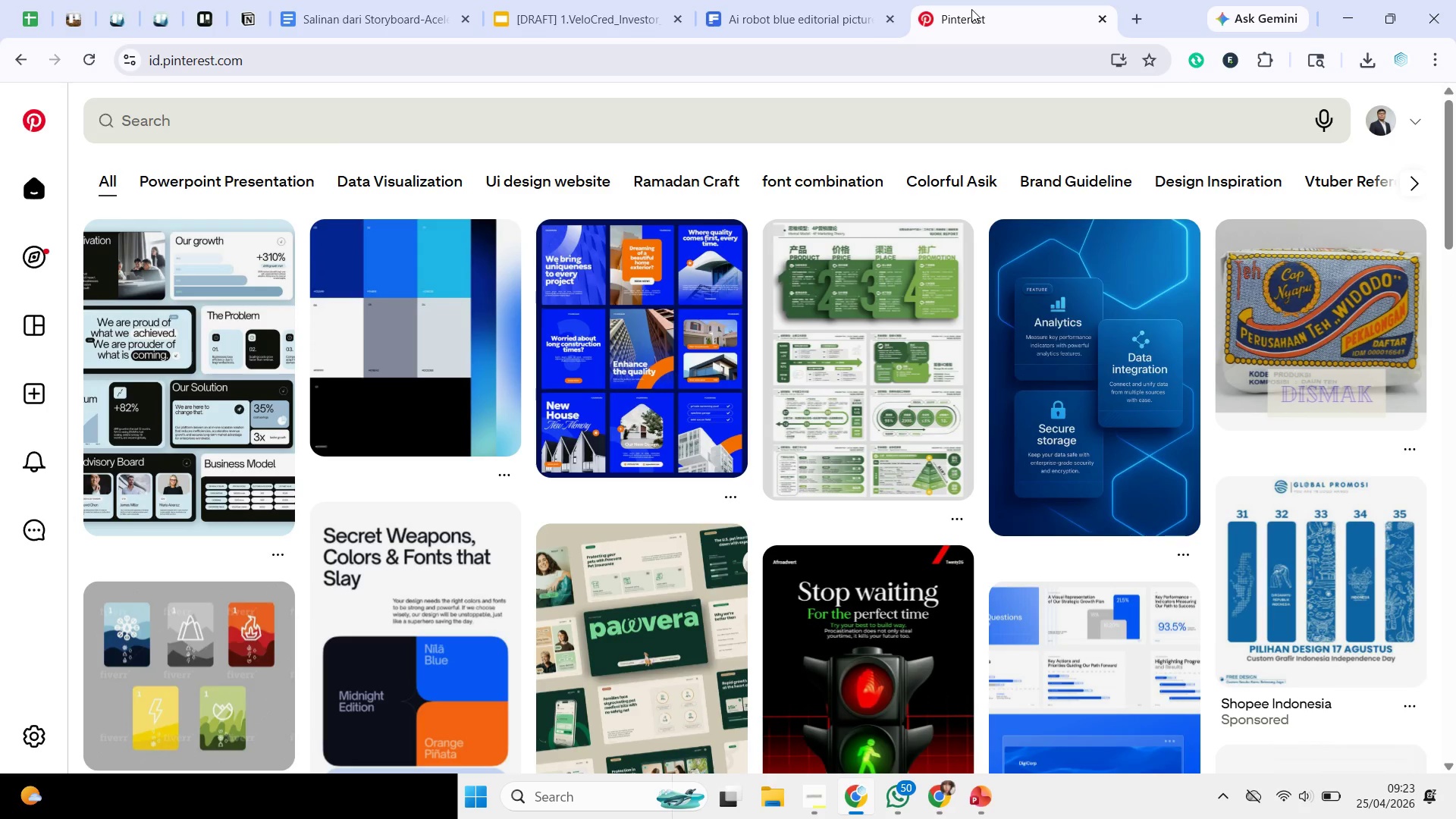 
wait(24.67)
 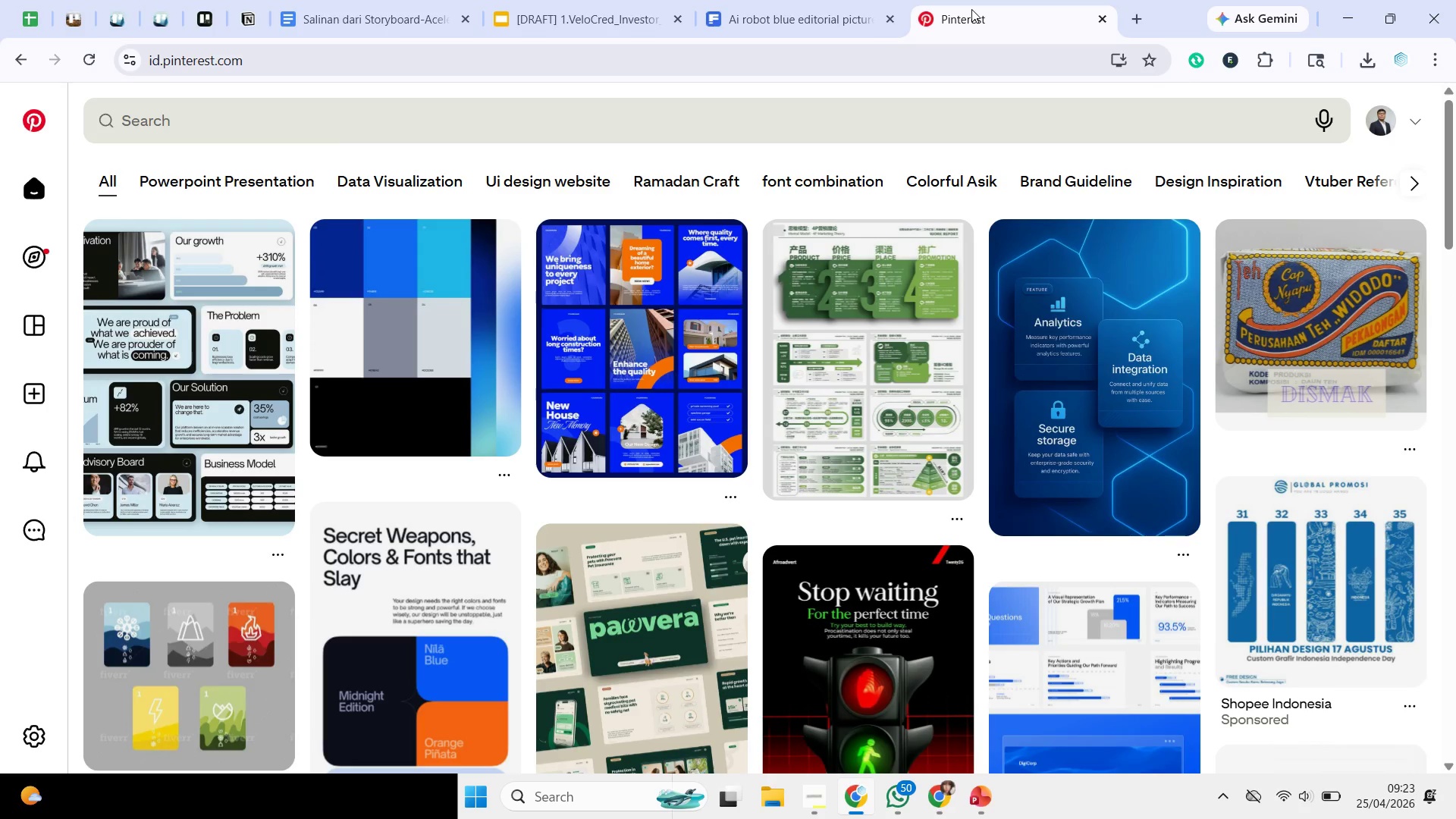 
left_click([714, 111])
 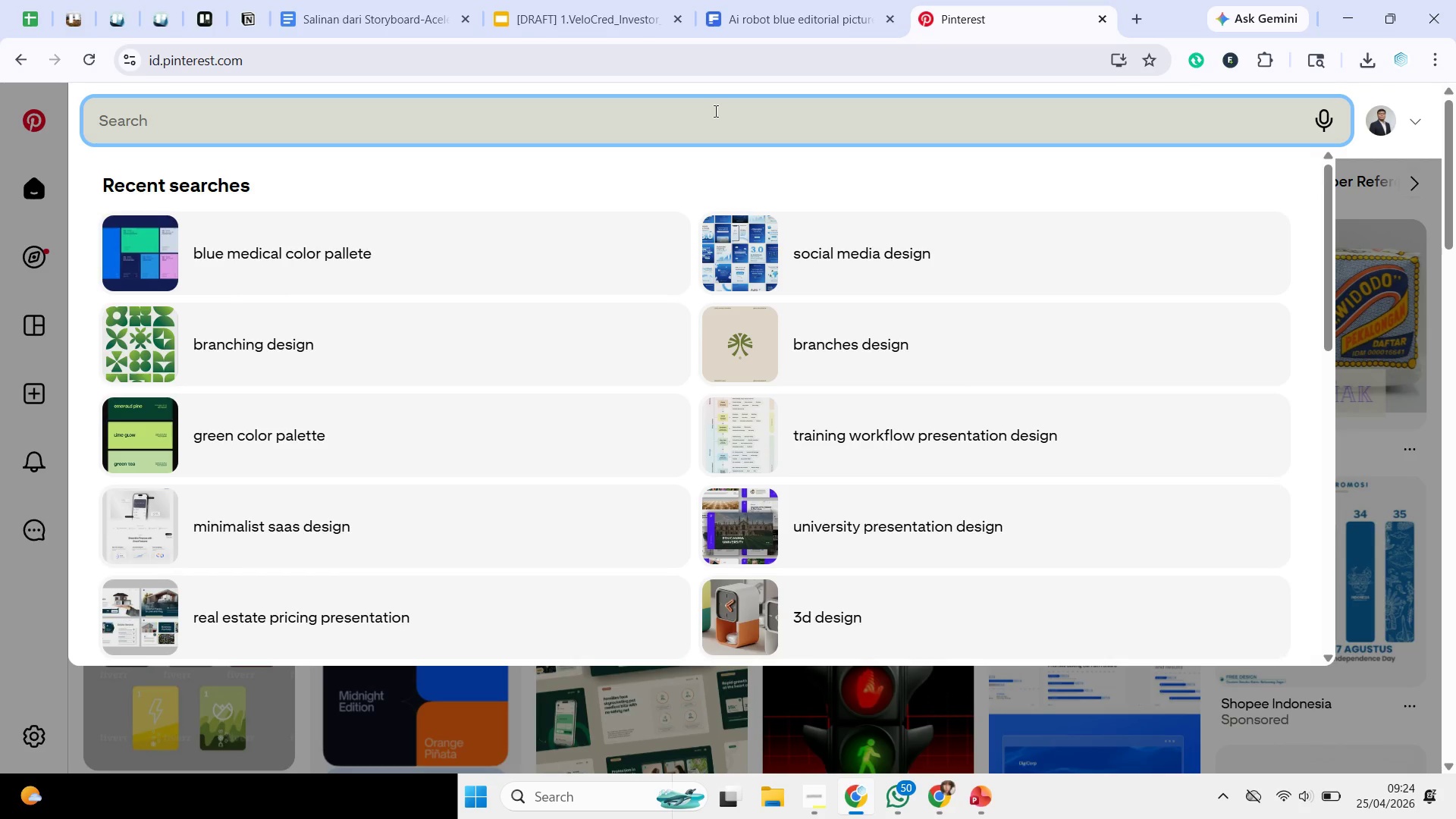 
type(earth tone color palette)
 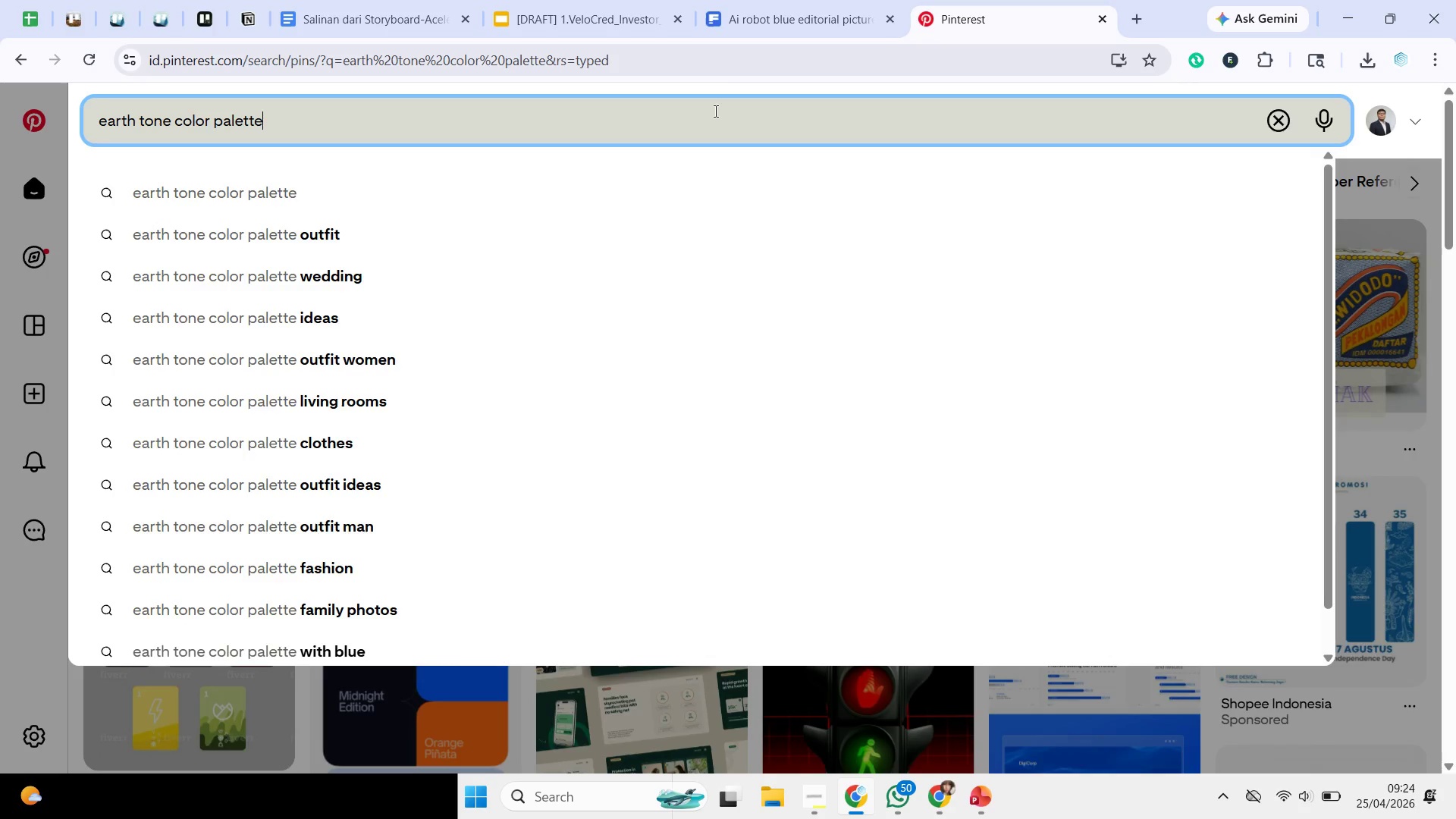 
key(Enter)
 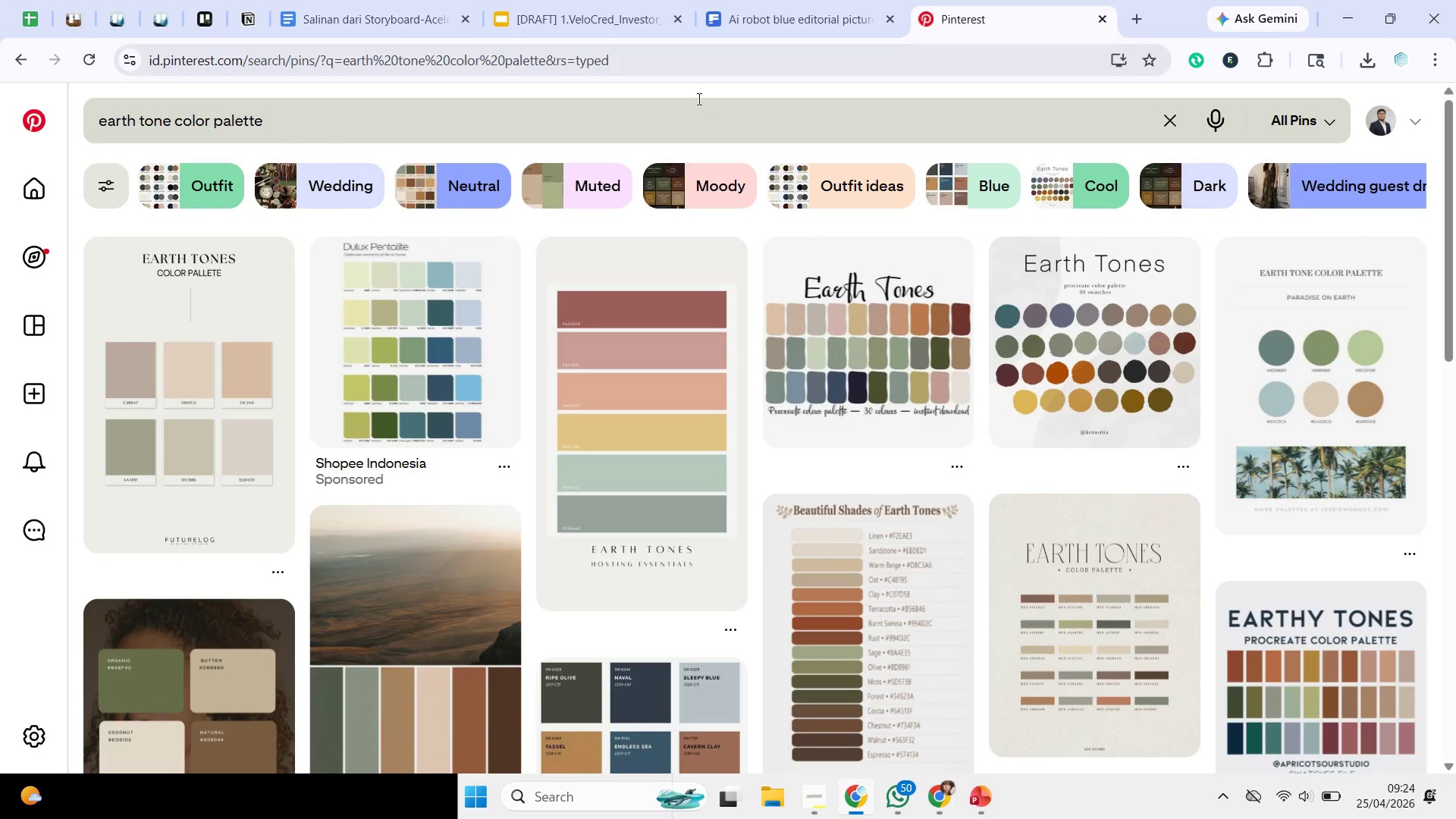 
wait(7.45)
 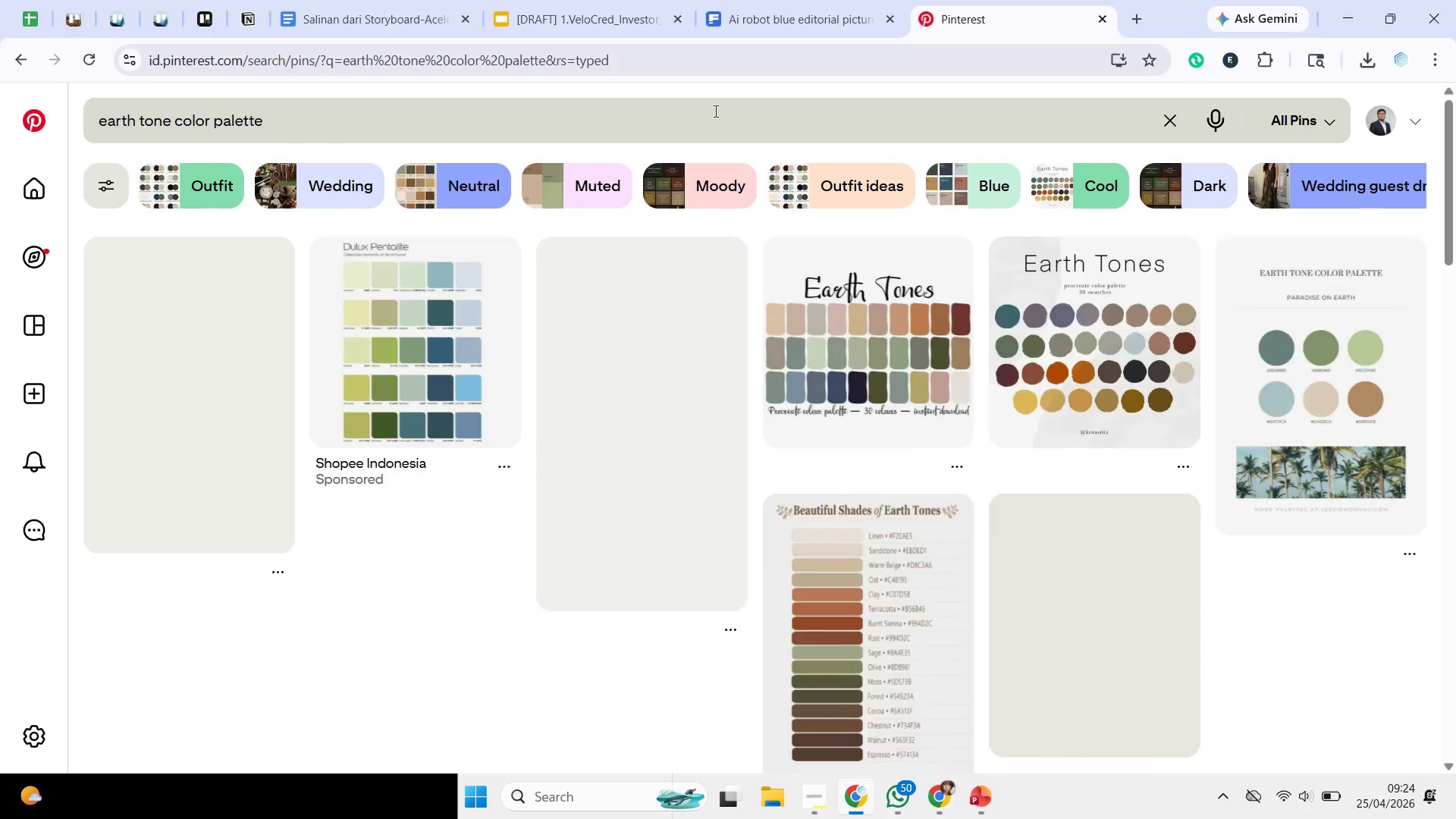 
mouse_move([995, 394])
 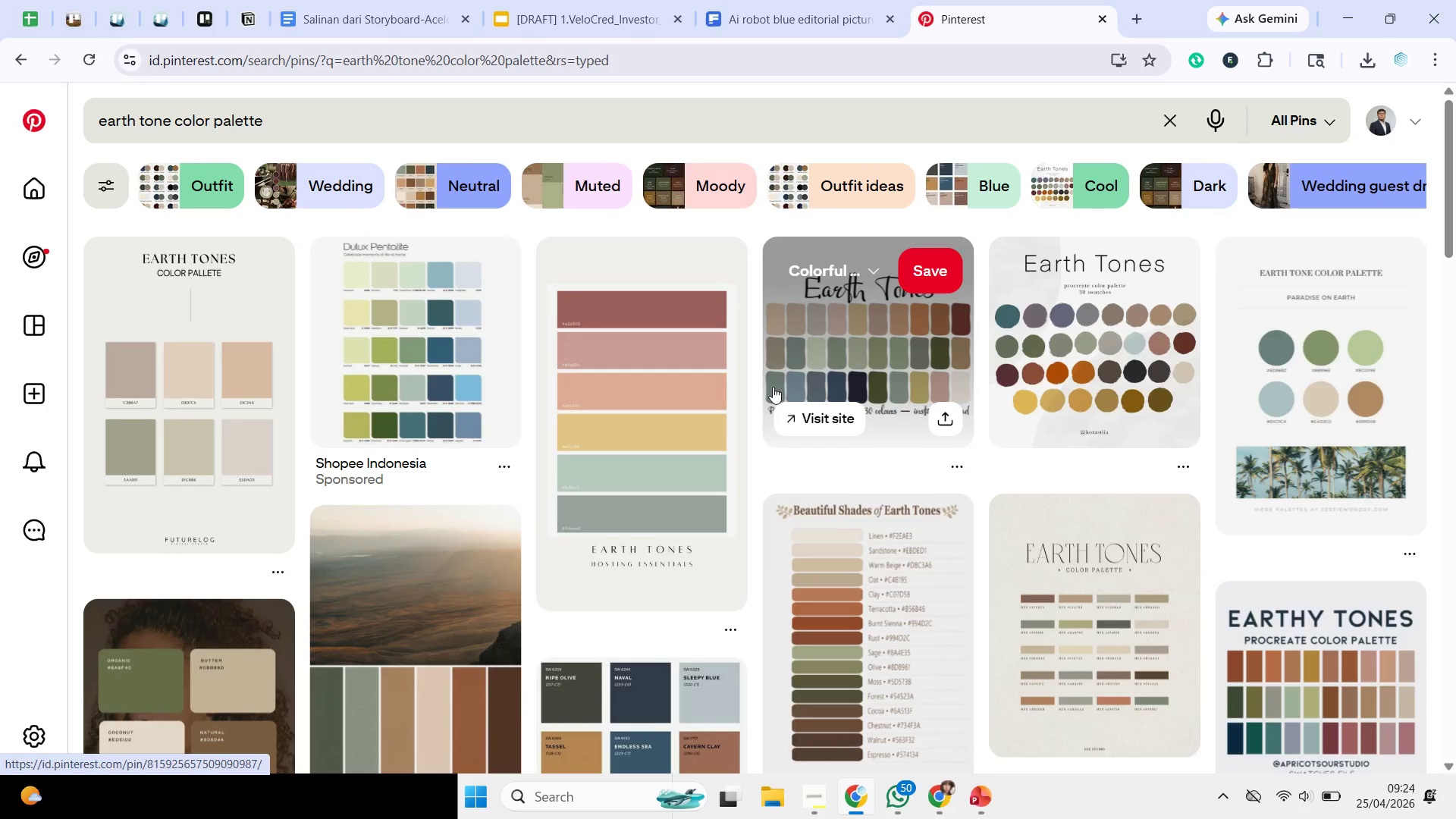 
scroll: coordinate [772, 389], scroll_direction: down, amount: 3.0
 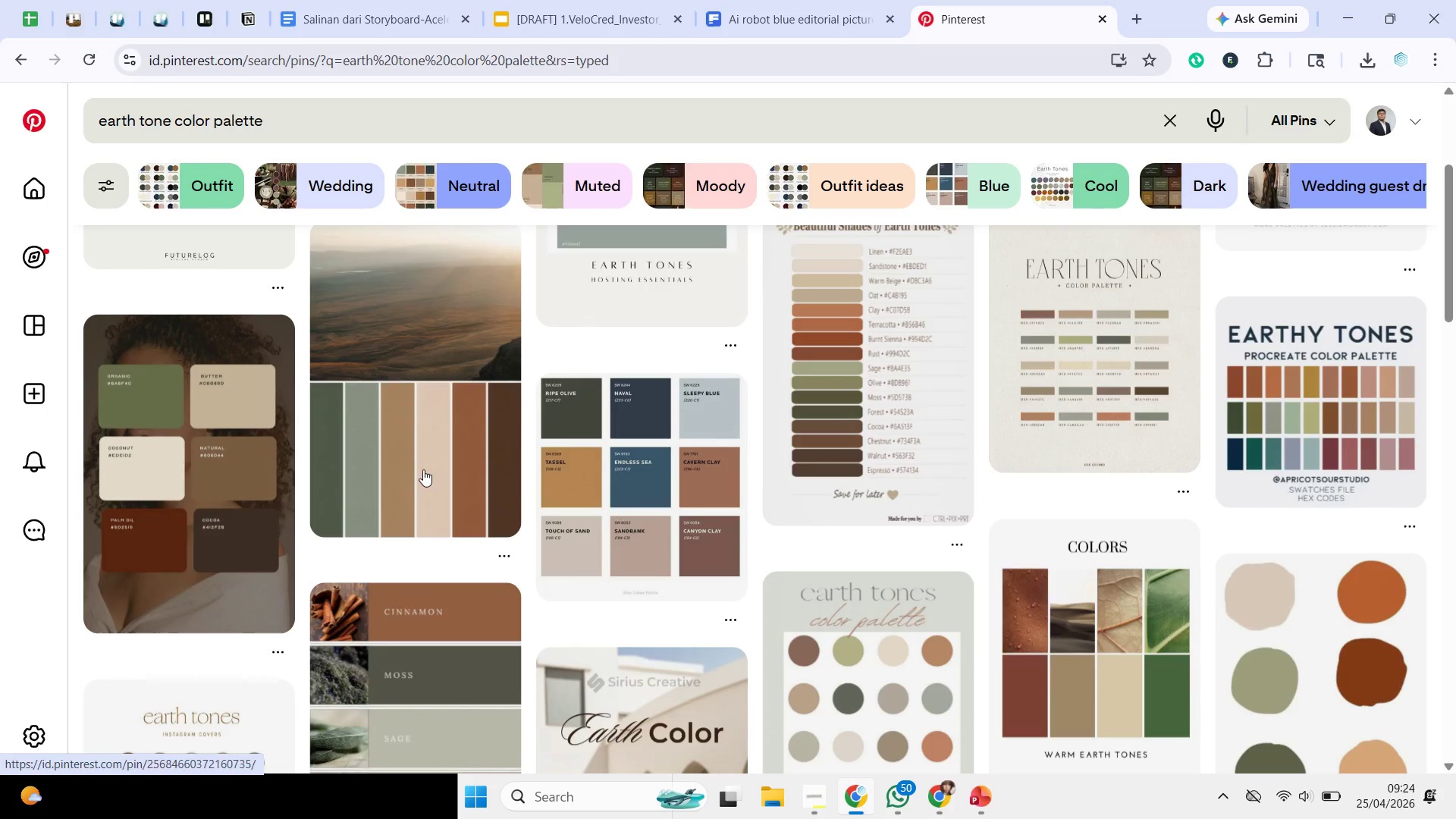 
left_click([234, 498])
 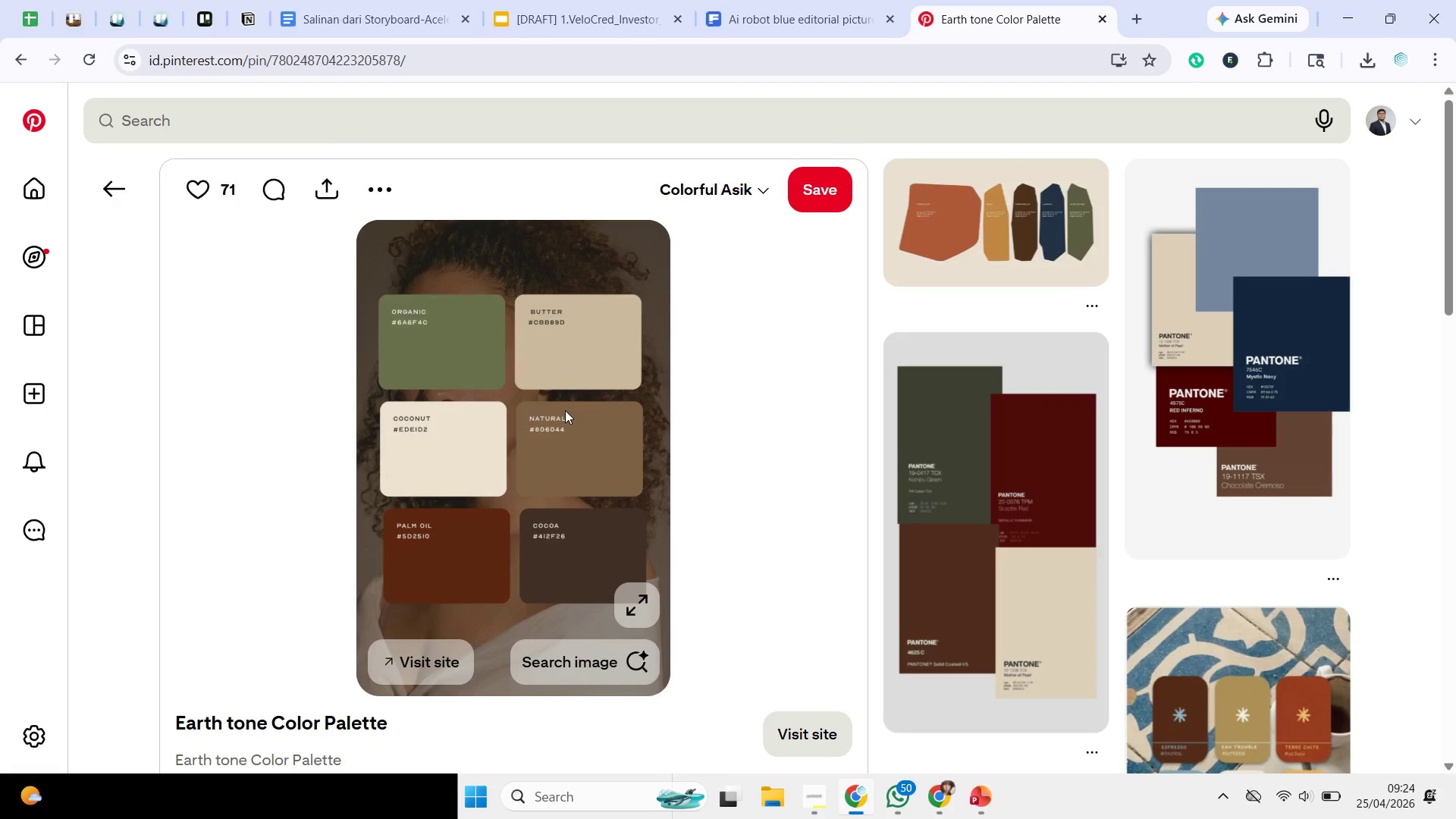 
key(PrintScreen)
 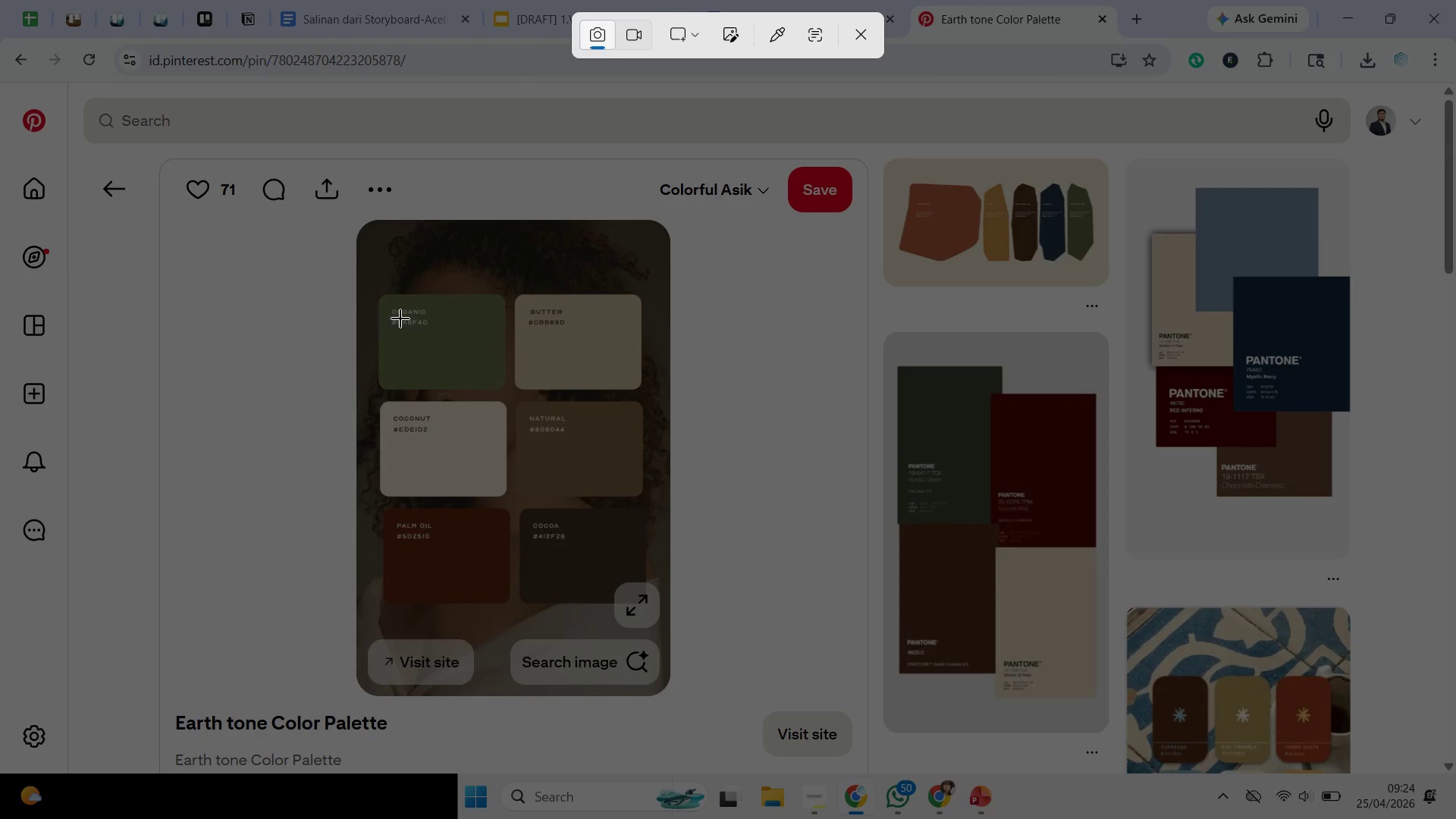 
left_click_drag(start_coordinate=[396, 343], to_coordinate=[601, 591])
 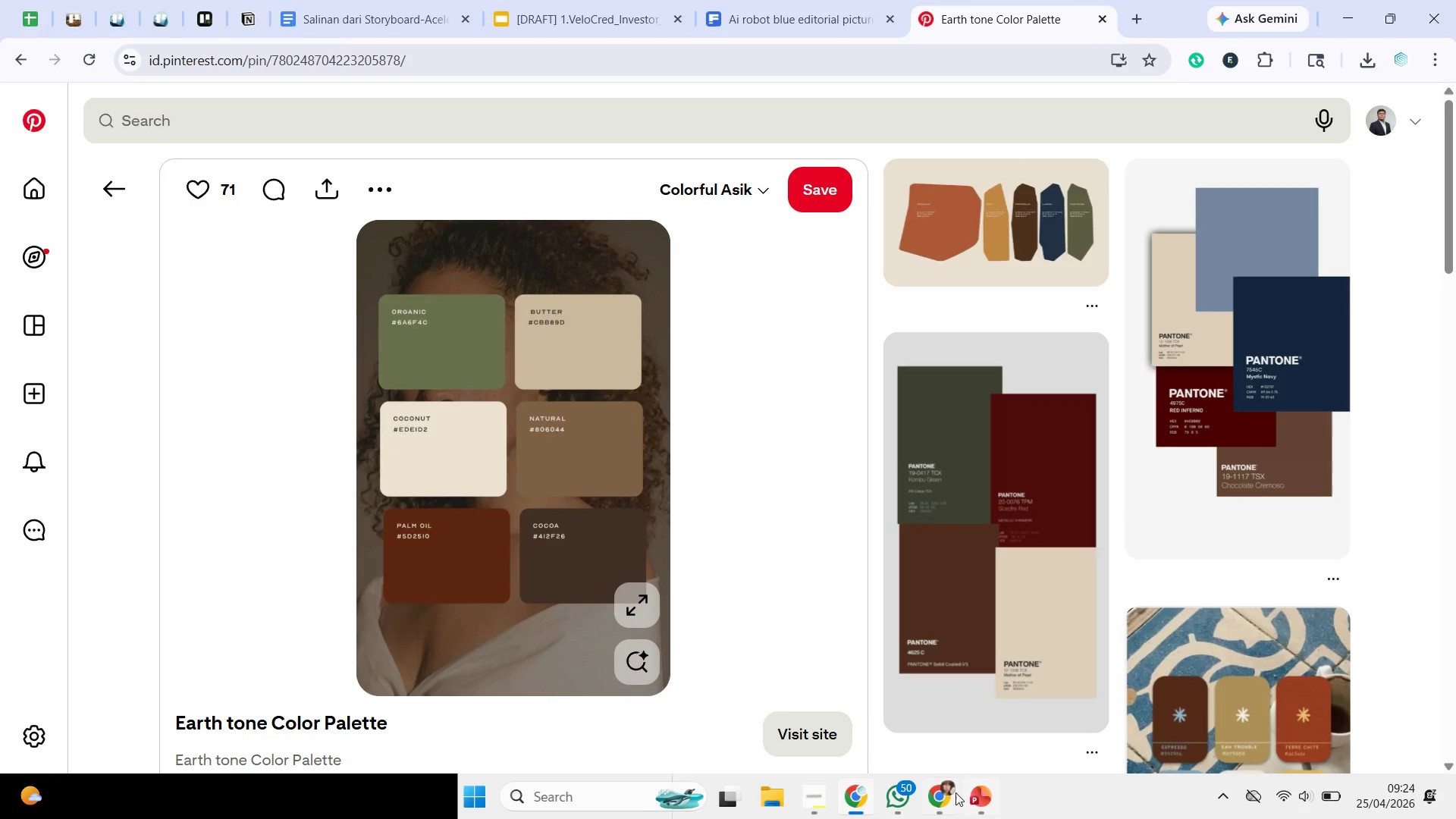 
left_click([998, 798])
 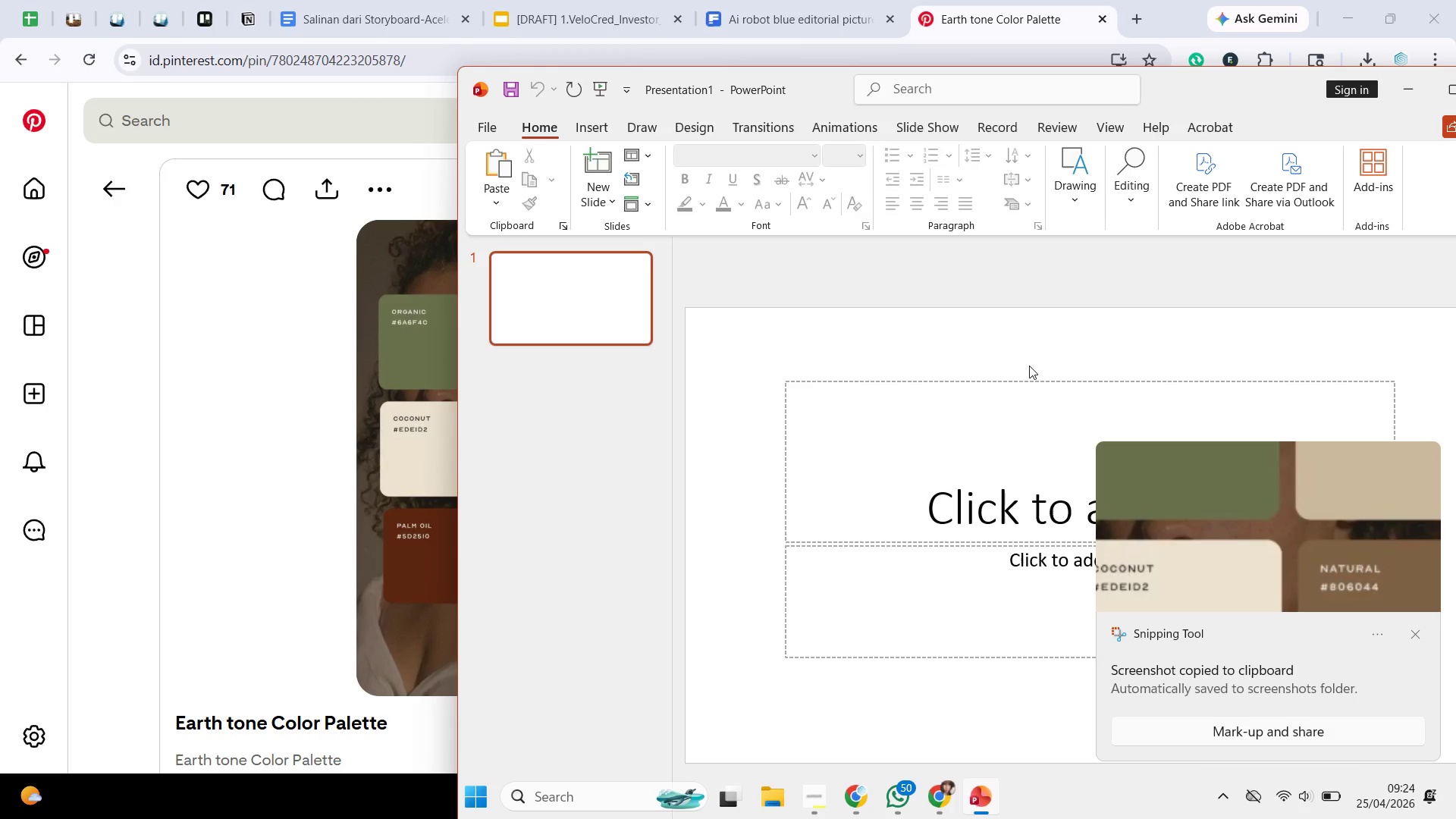 
double_click([1029, 365])
 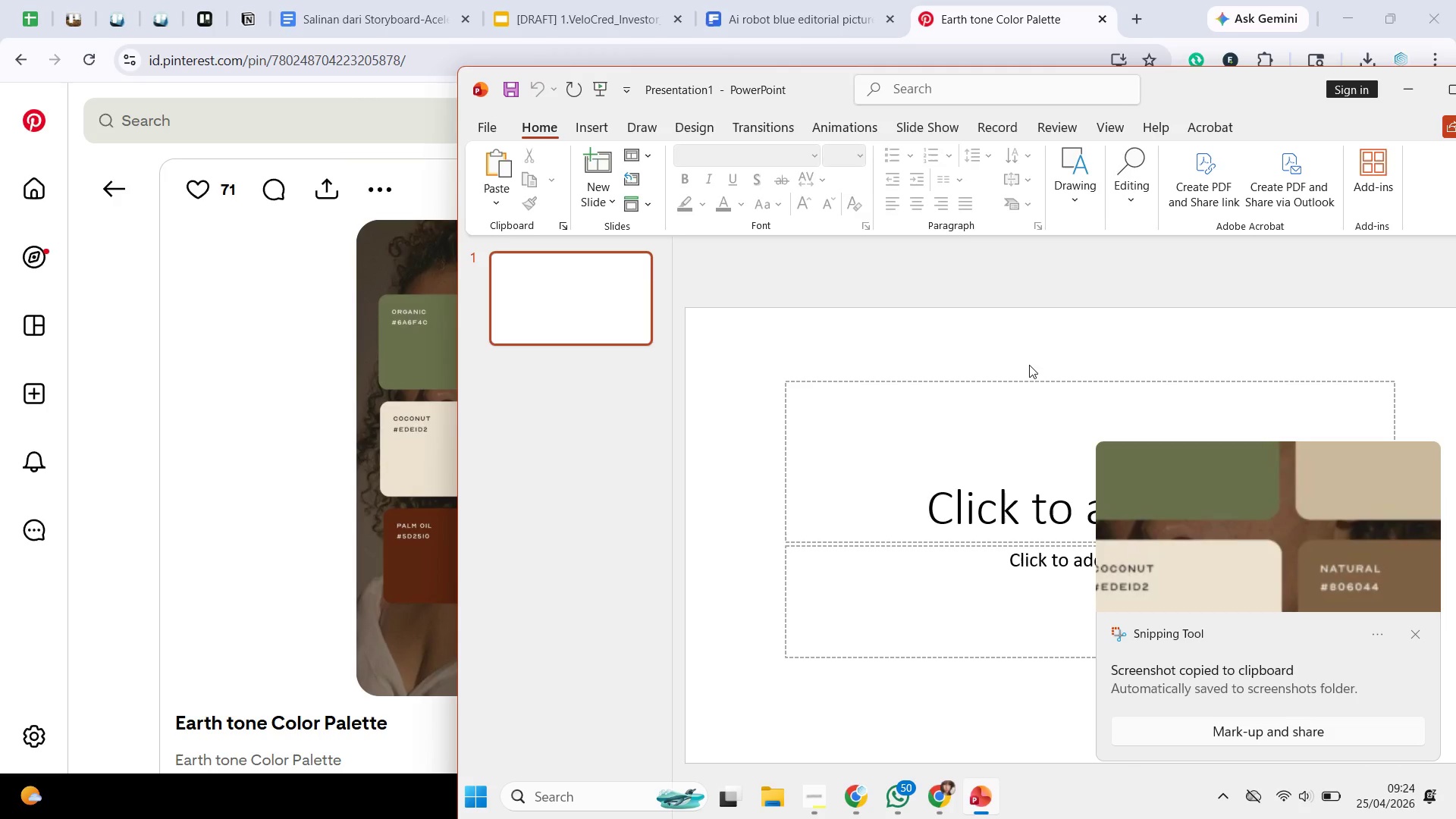 
key(Control+V)
 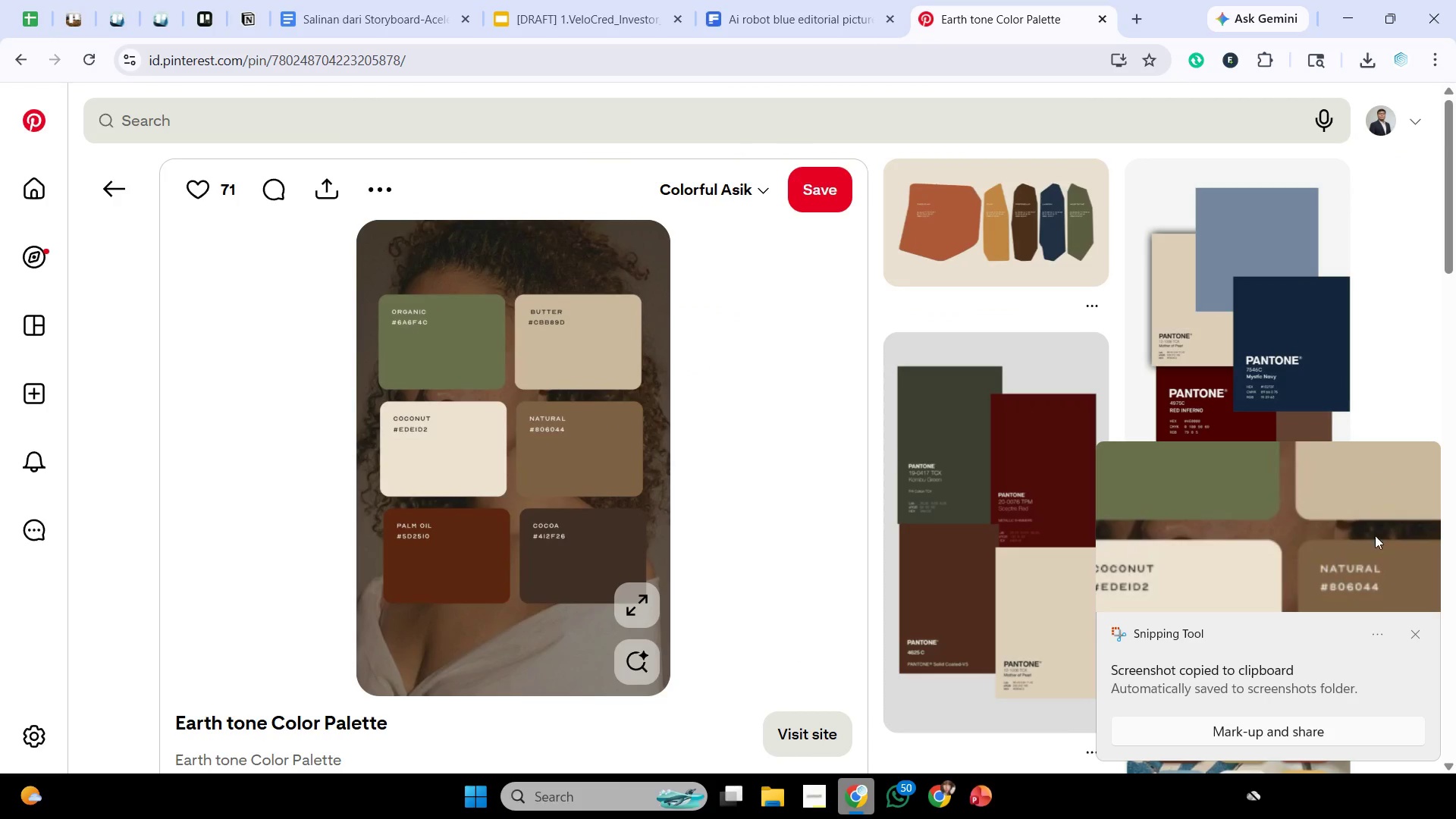 
left_click([1421, 635])
 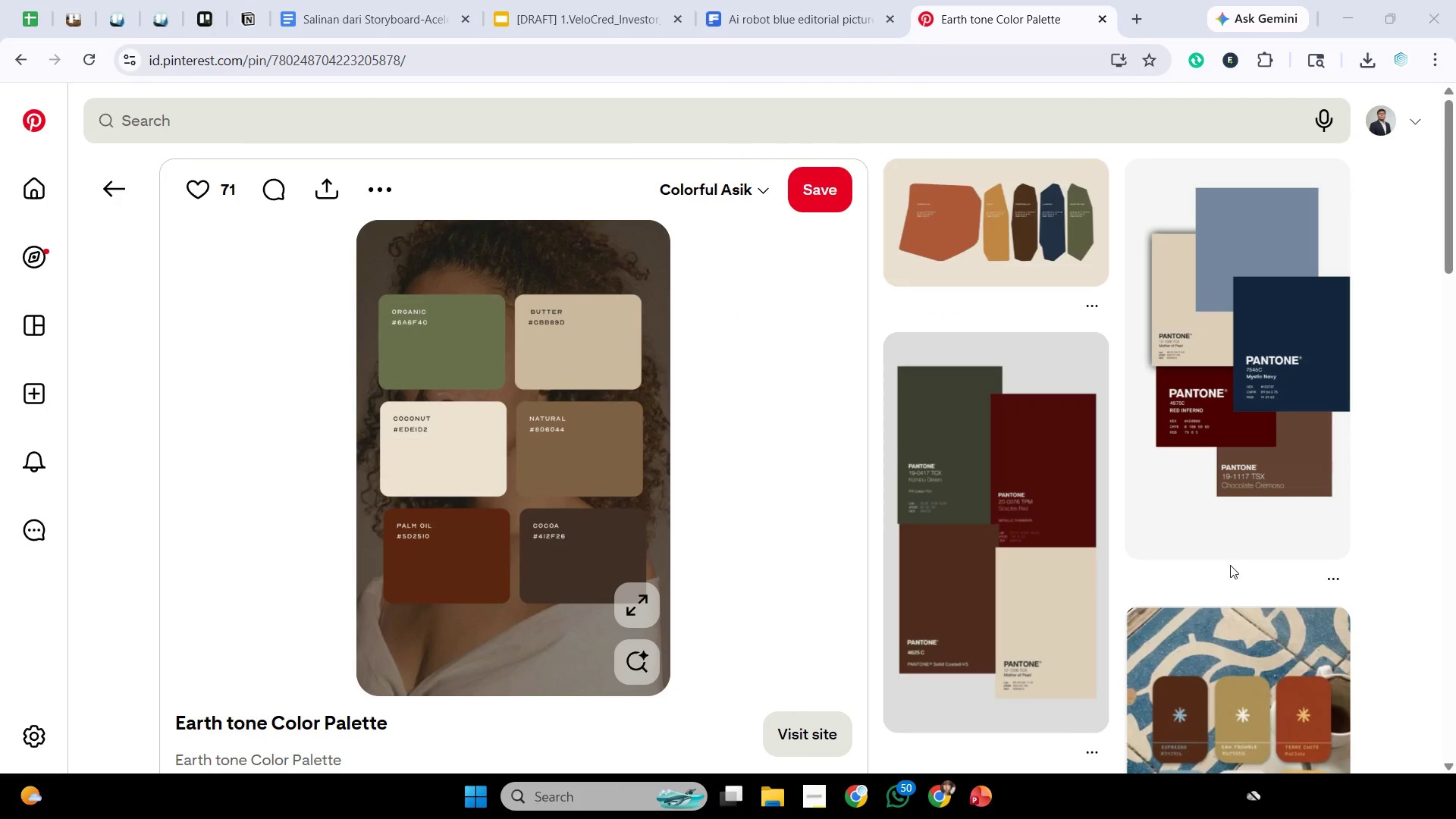 
scroll: coordinate [1230, 536], scroll_direction: down, amount: 9.0
 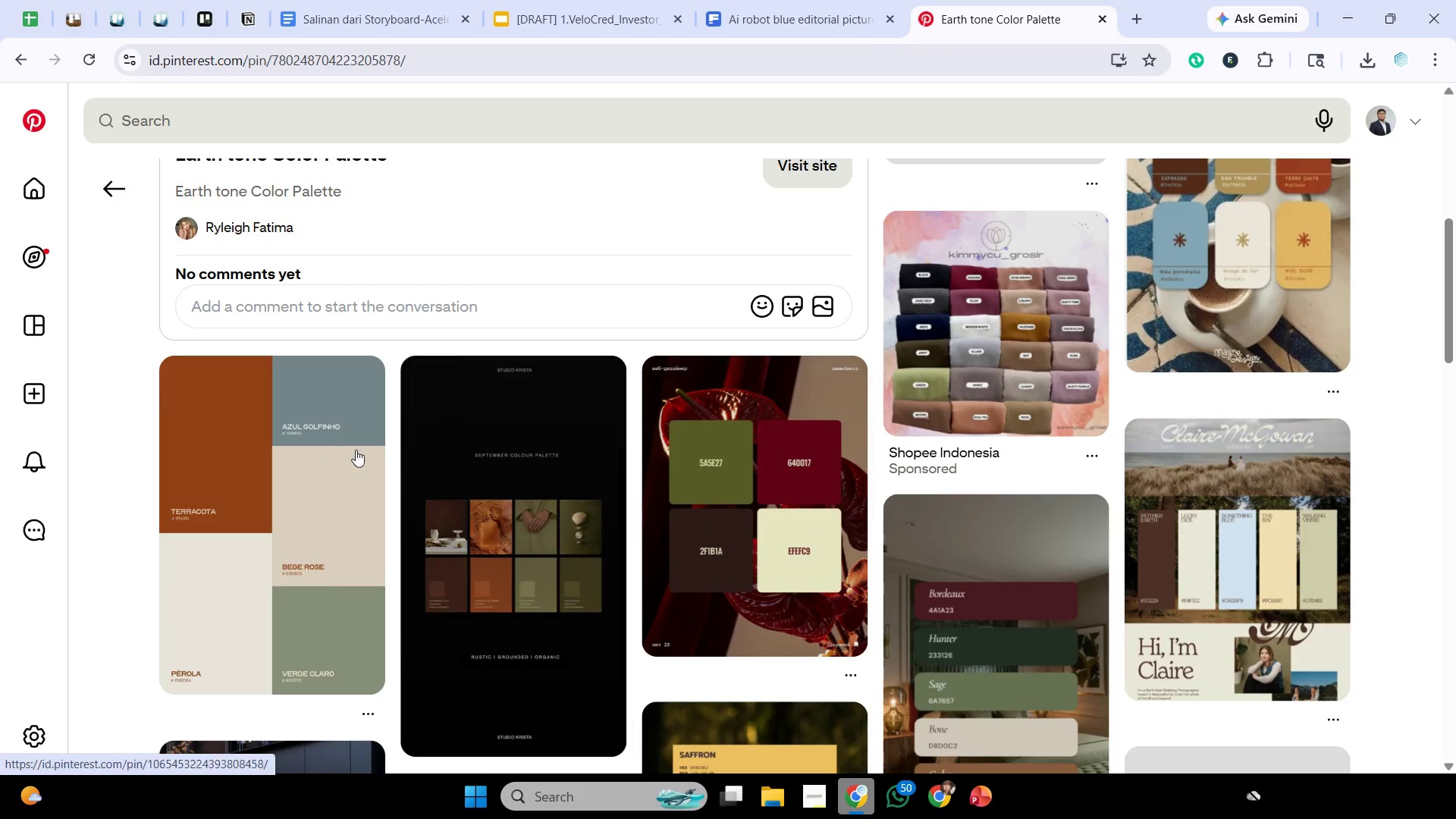 
left_click([288, 535])
 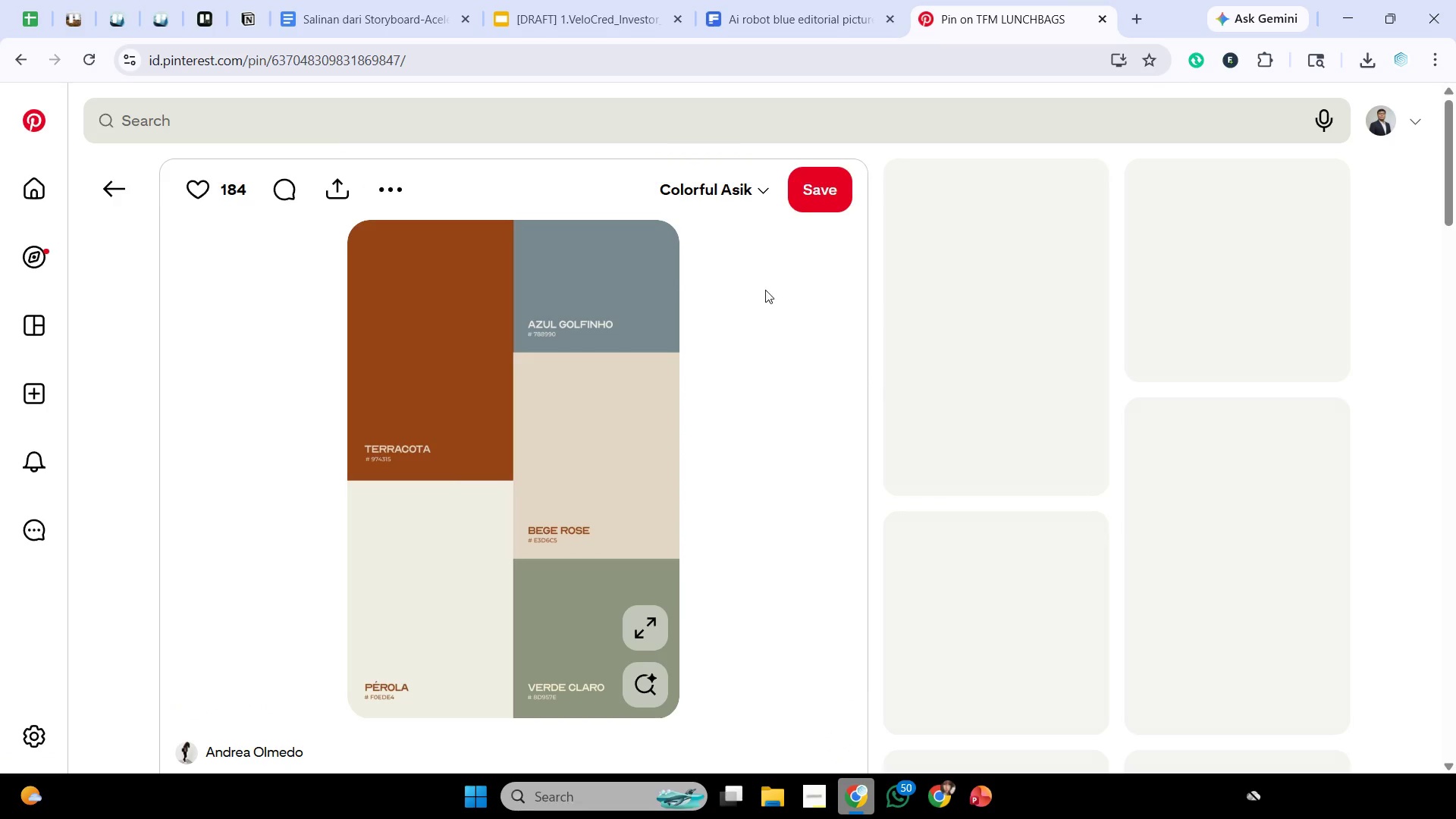 
key(PrintScreen)
 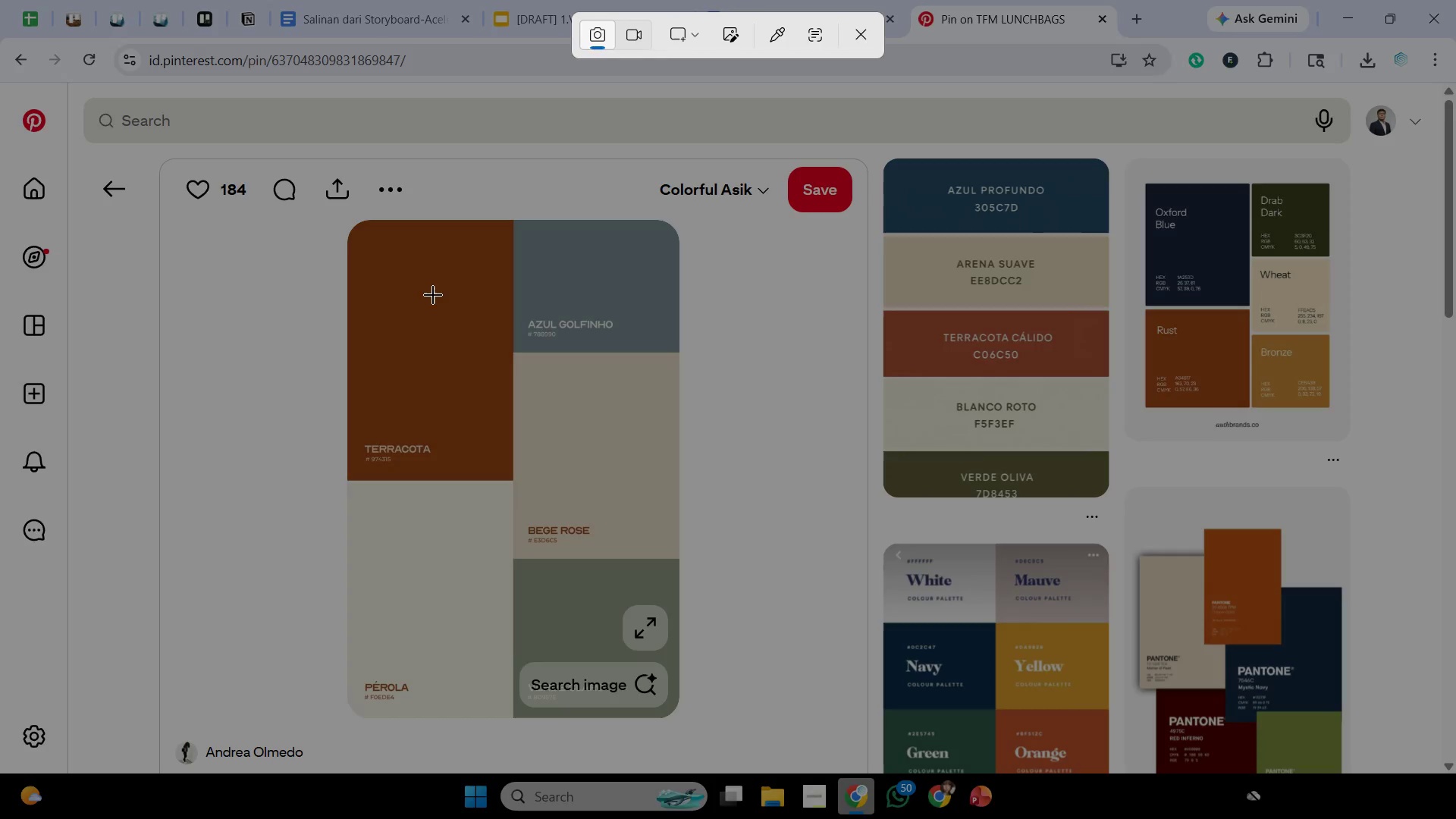 
left_click_drag(start_coordinate=[427, 291], to_coordinate=[607, 619])
 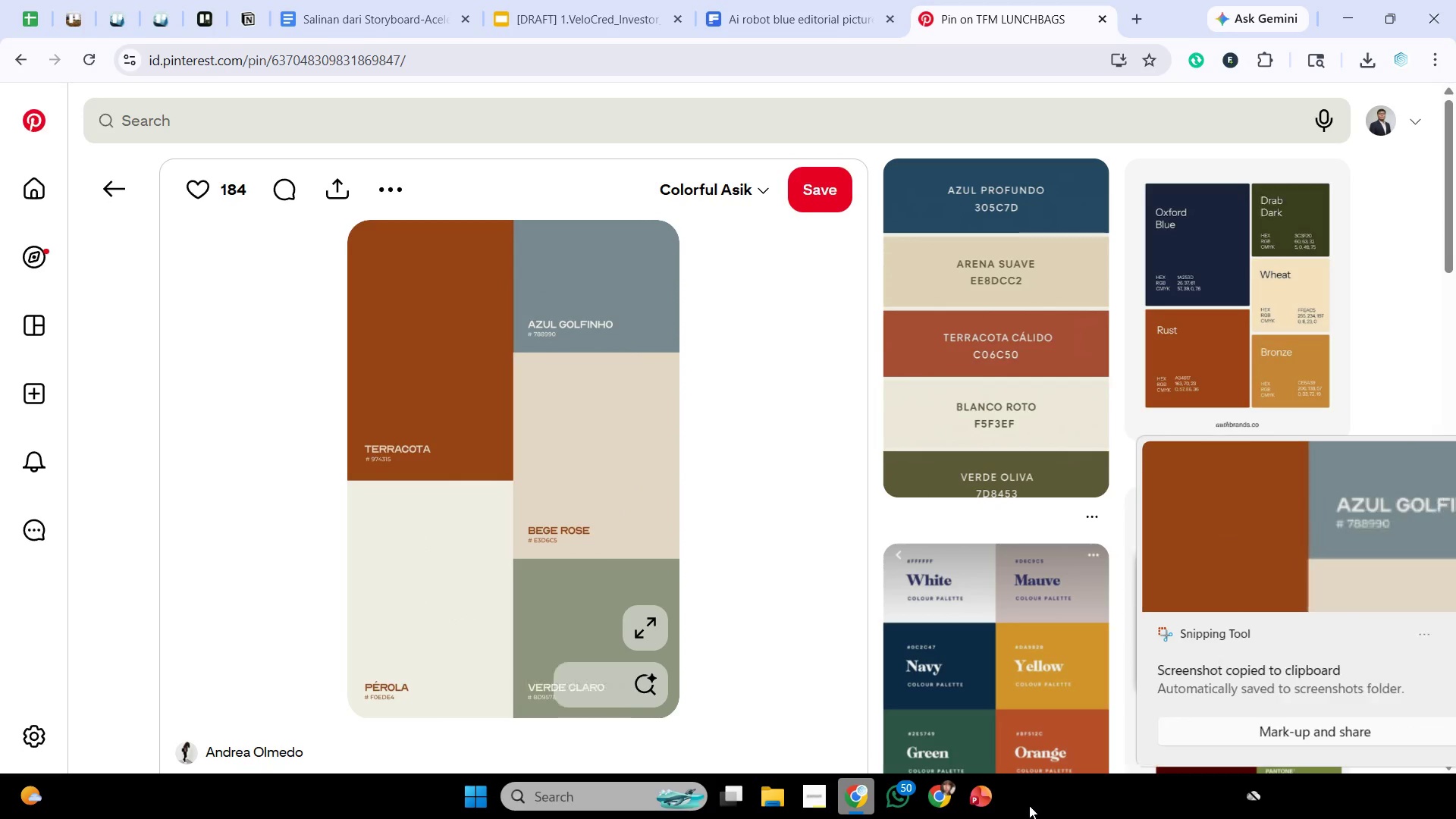 
left_click([991, 806])
 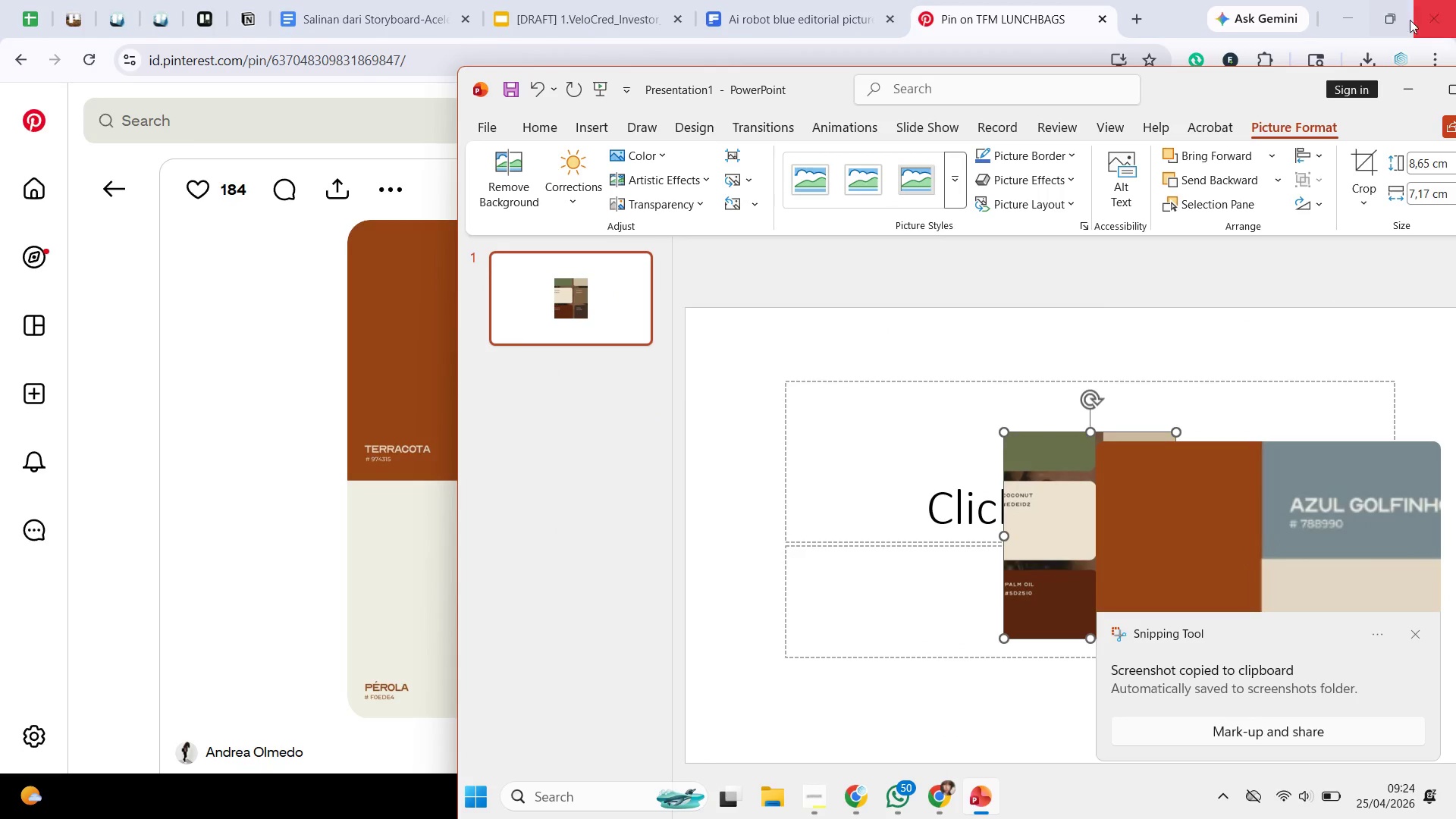 
left_click([1453, 95])
 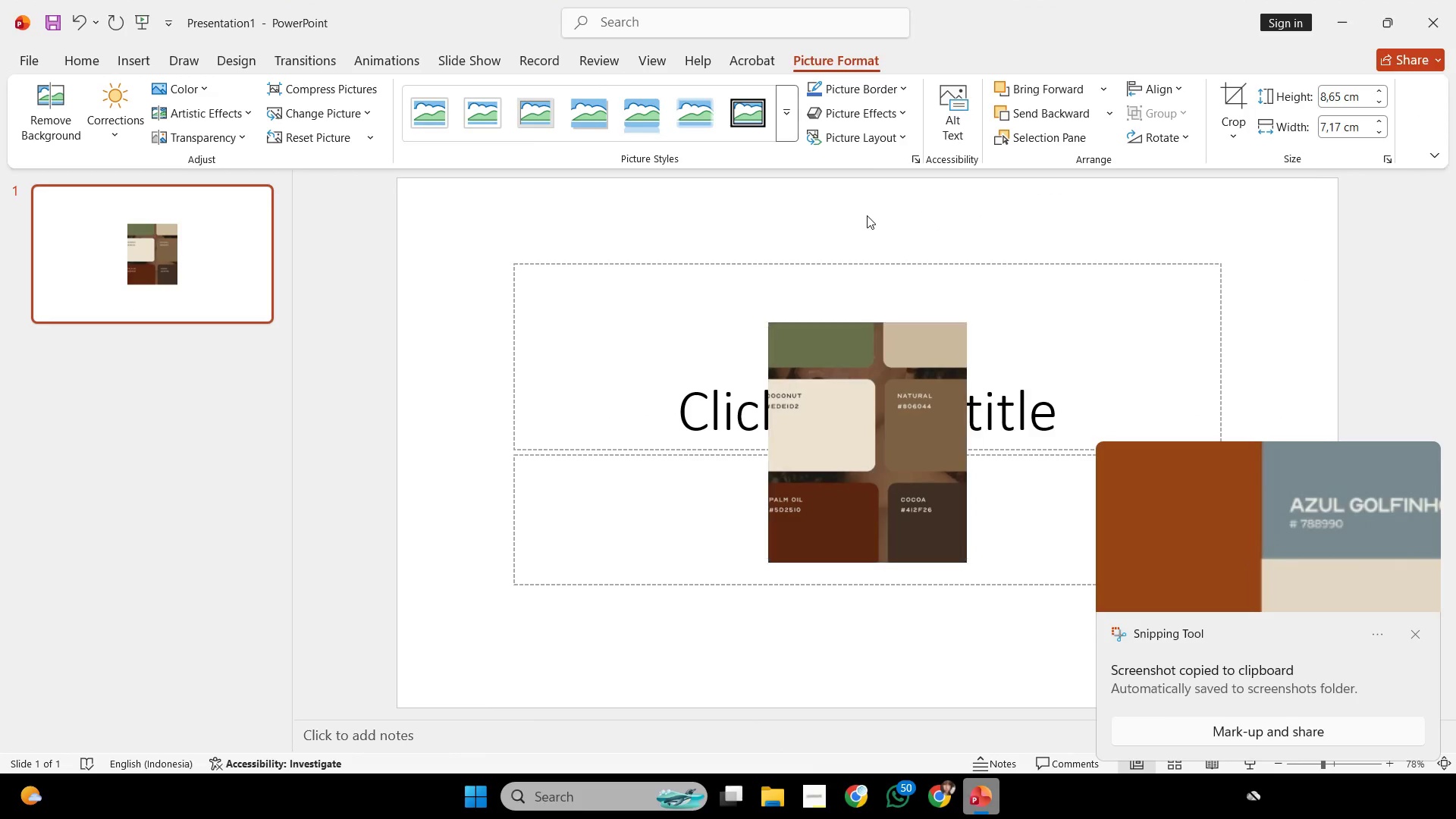 
double_click([798, 329])
 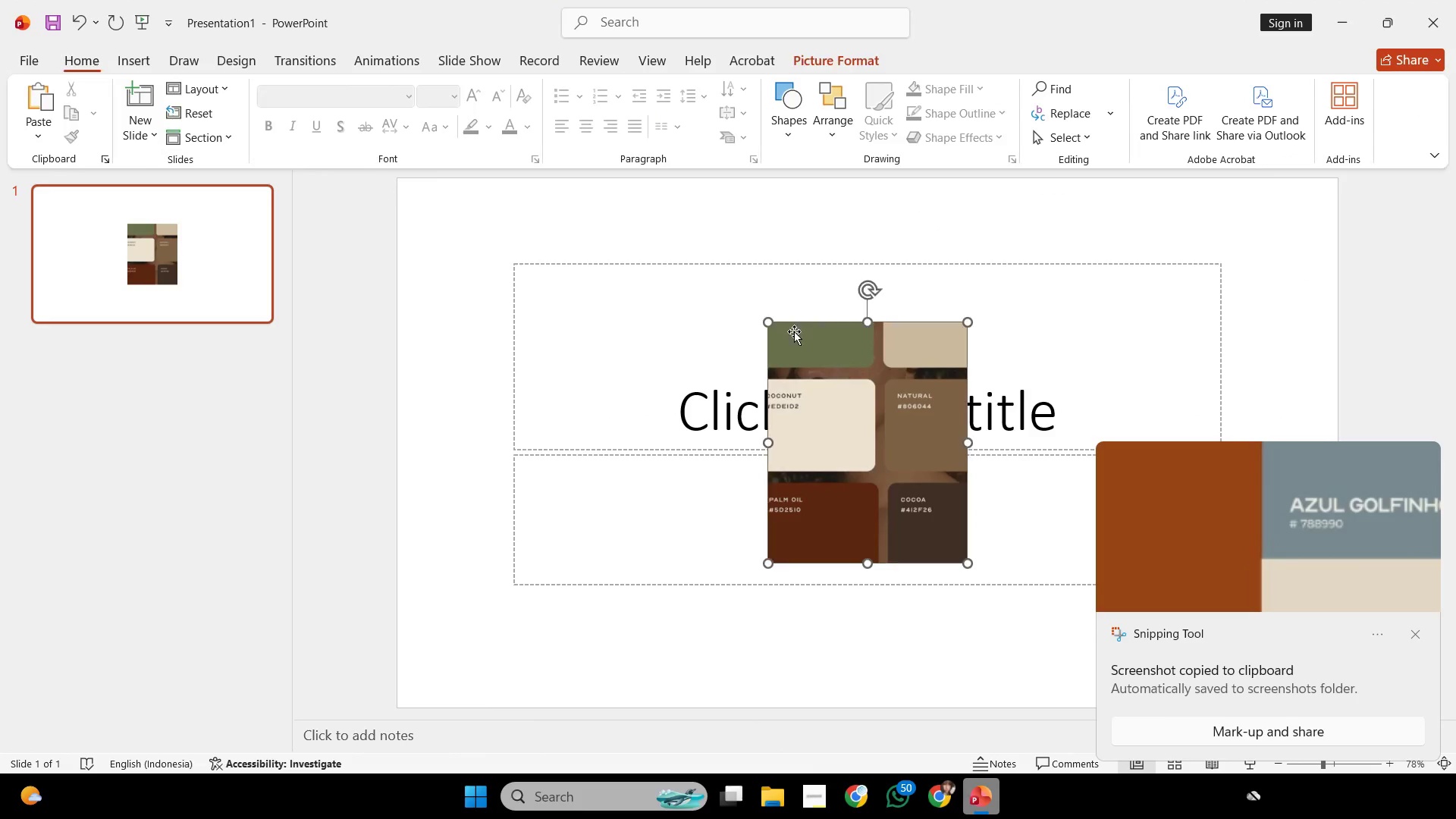 
hold_key(key=ShiftLeft, duration=1.84)
triple_click([704, 331])
 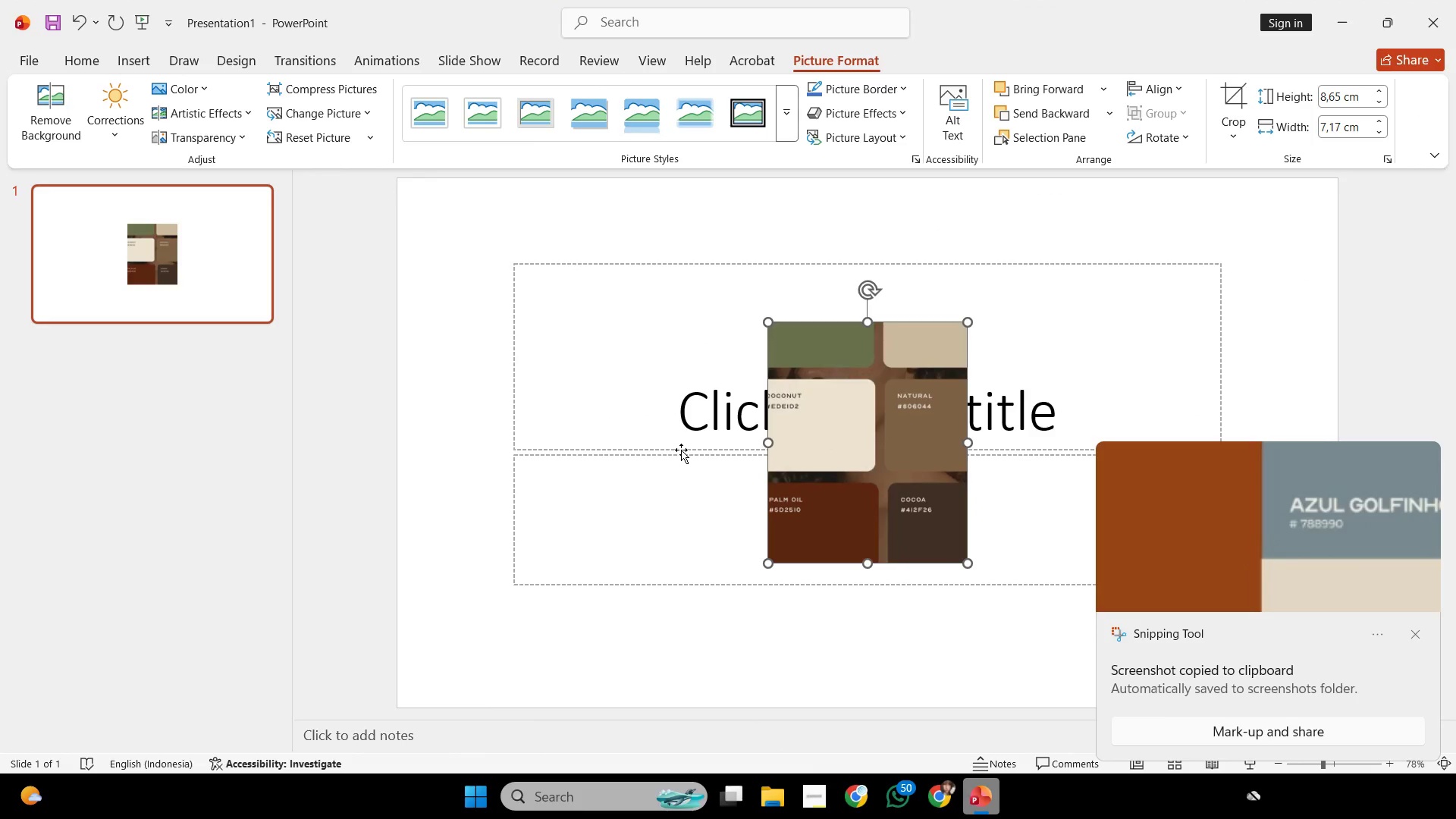 
left_click([681, 450])
 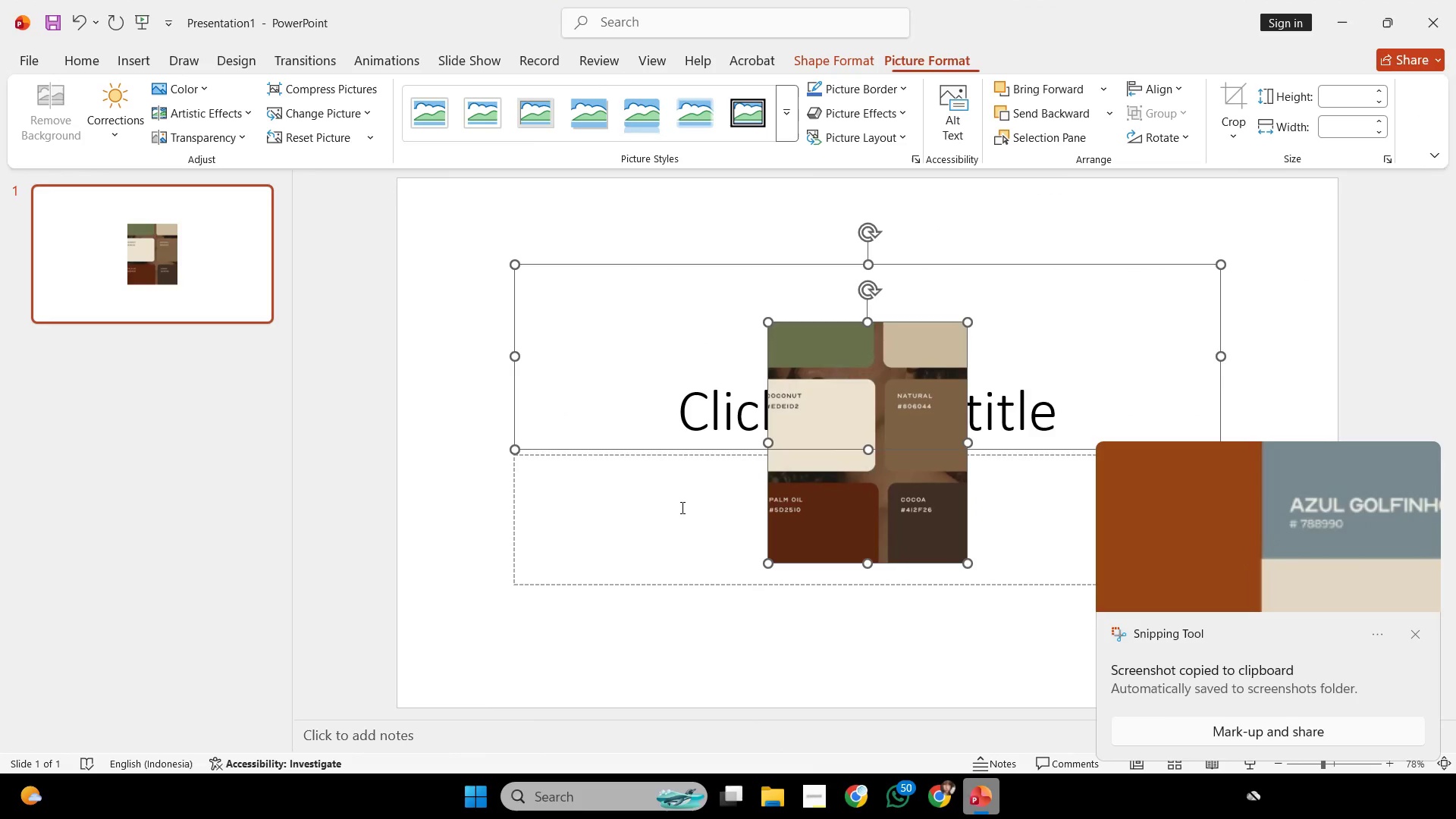 
double_click([681, 513])
 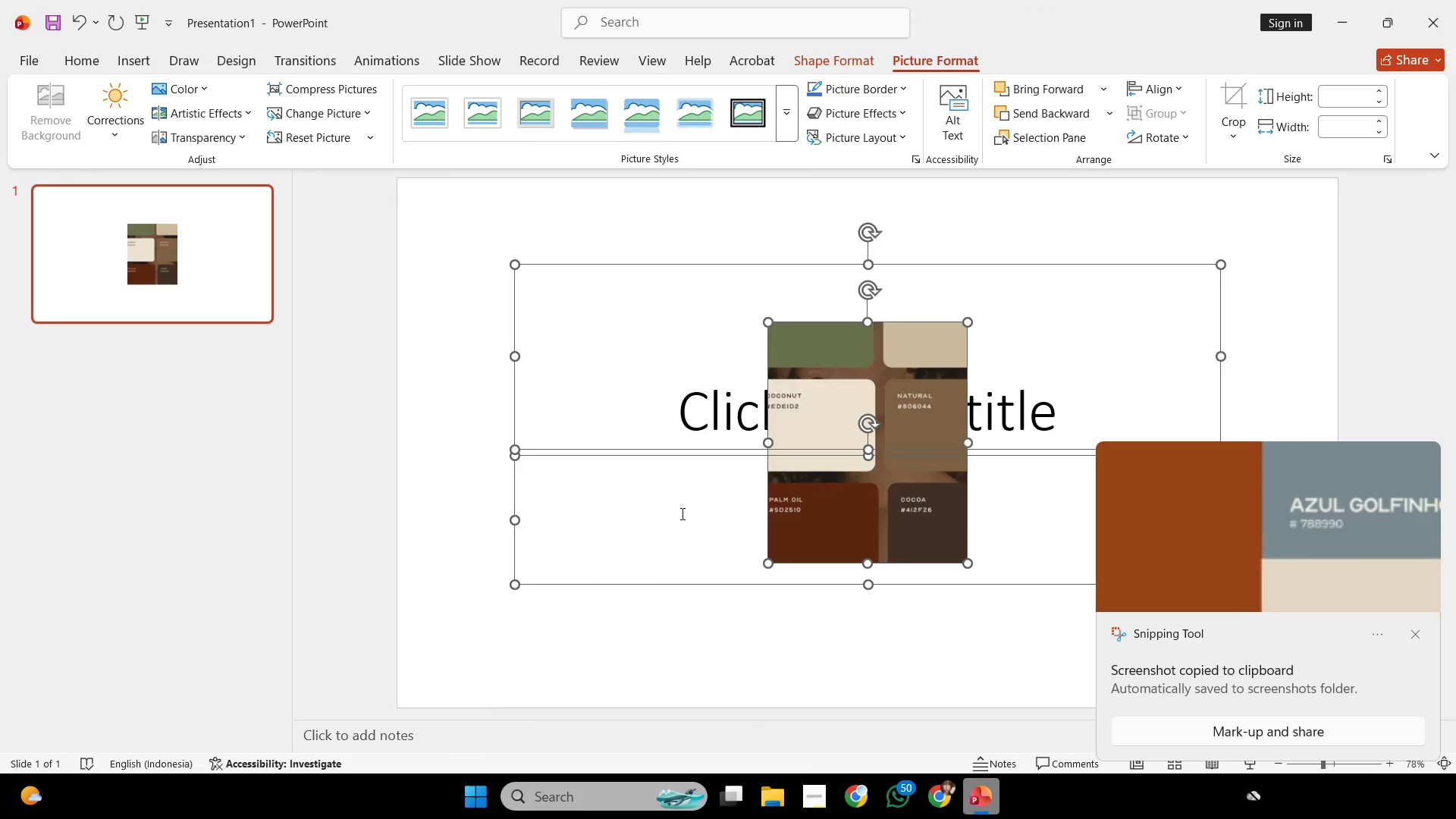 
key(Backspace)
 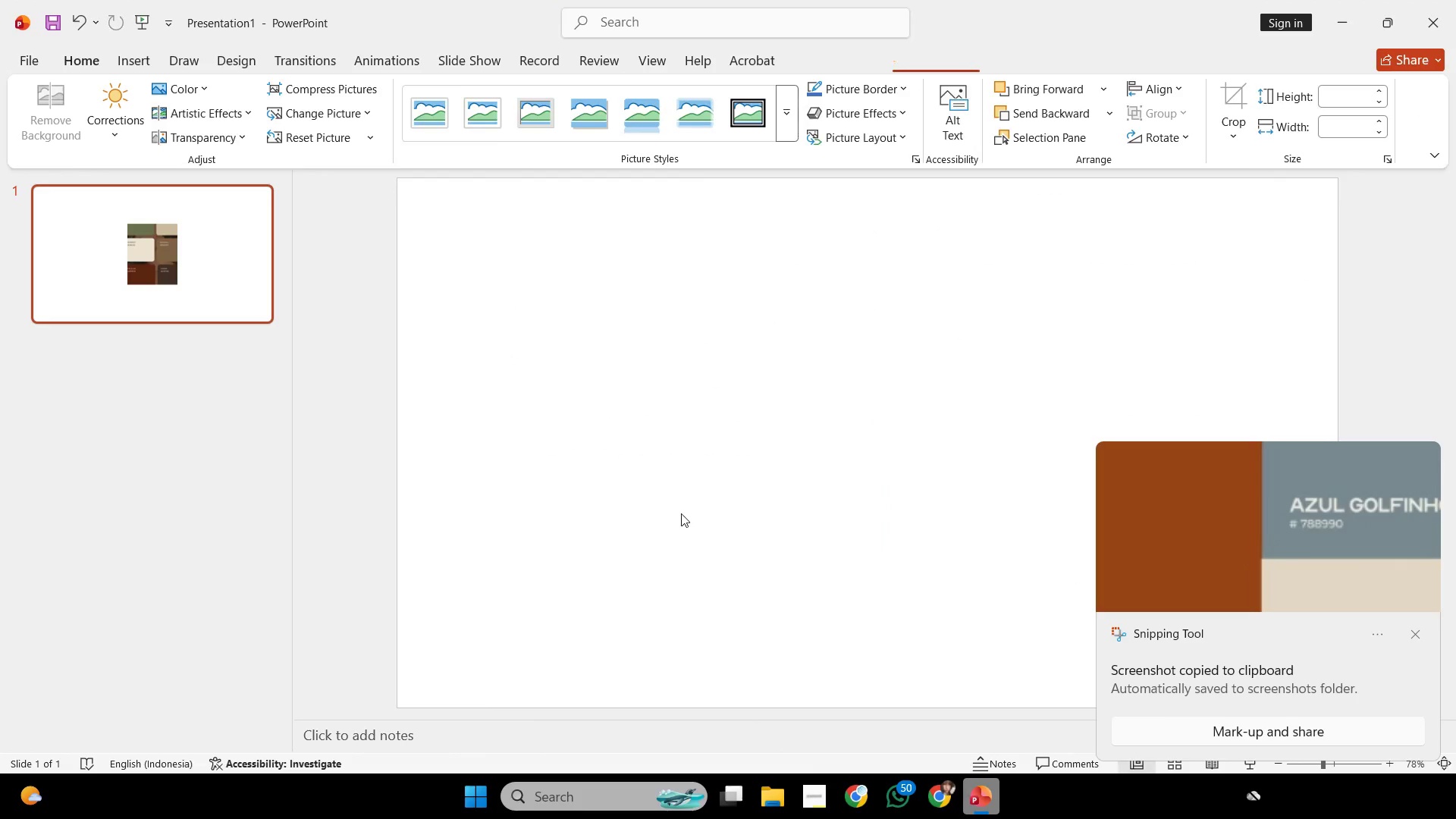 
key(Control+ControlLeft)
 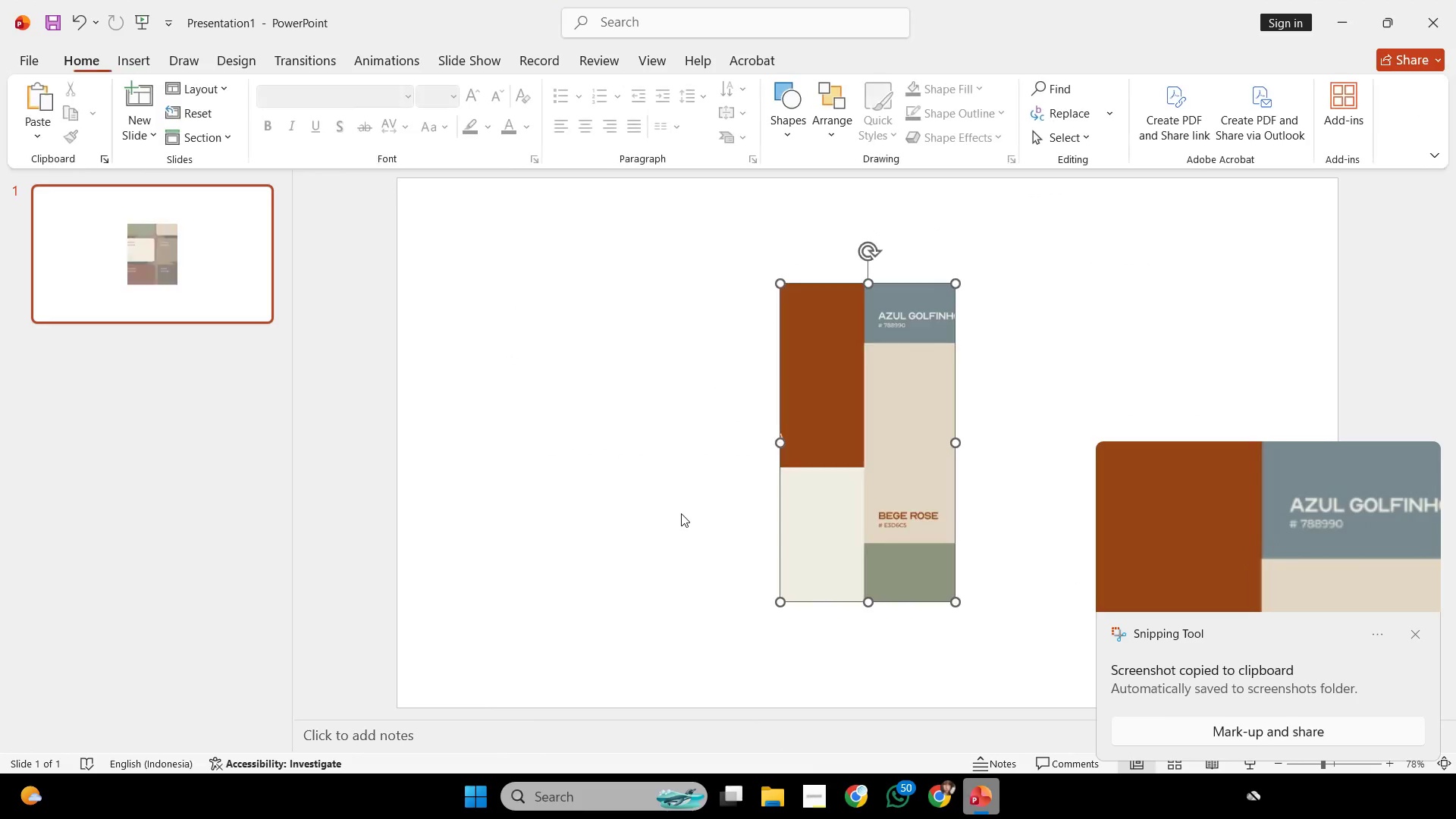 
key(Control+V)
 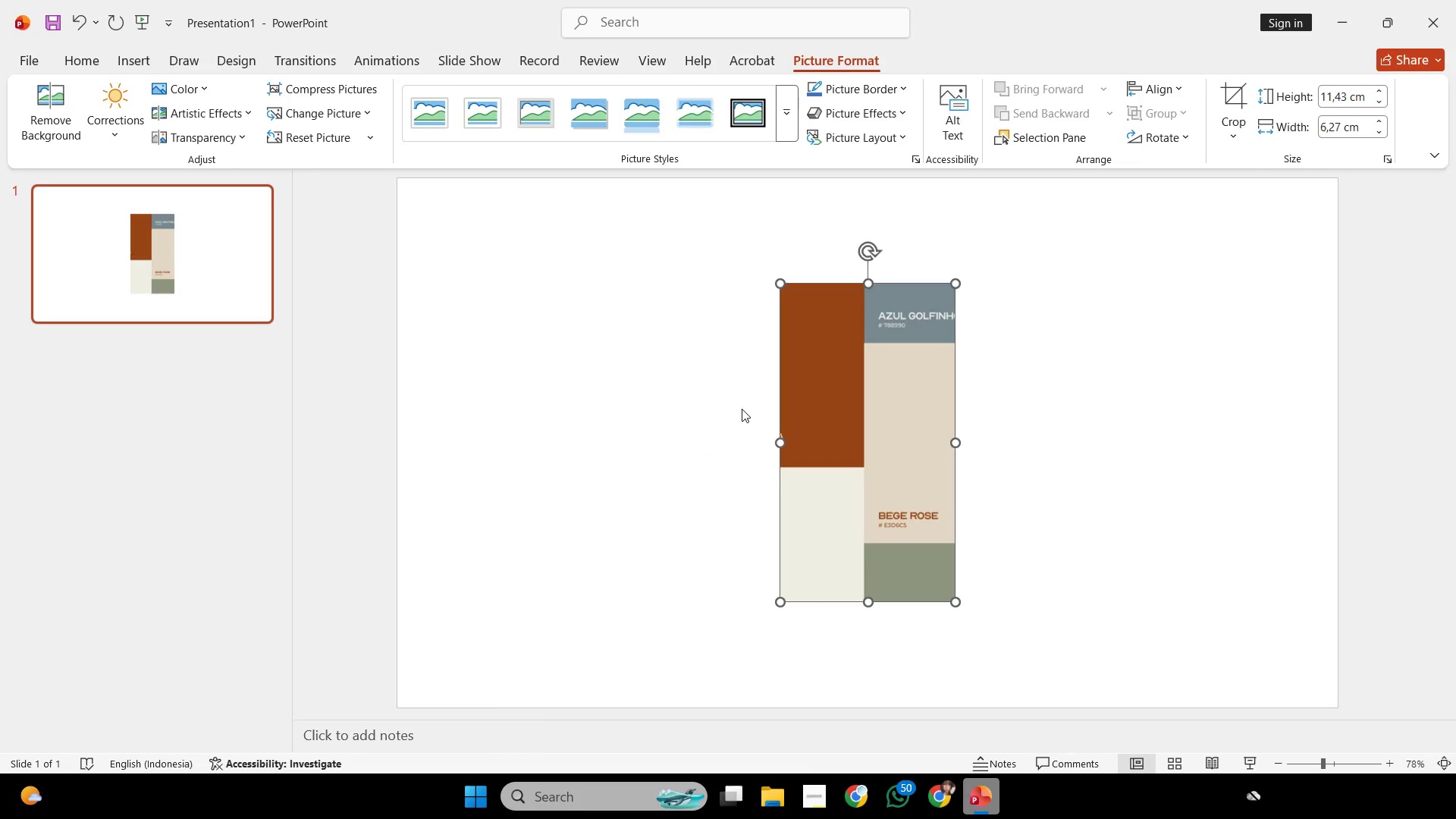 
left_click([733, 409])
 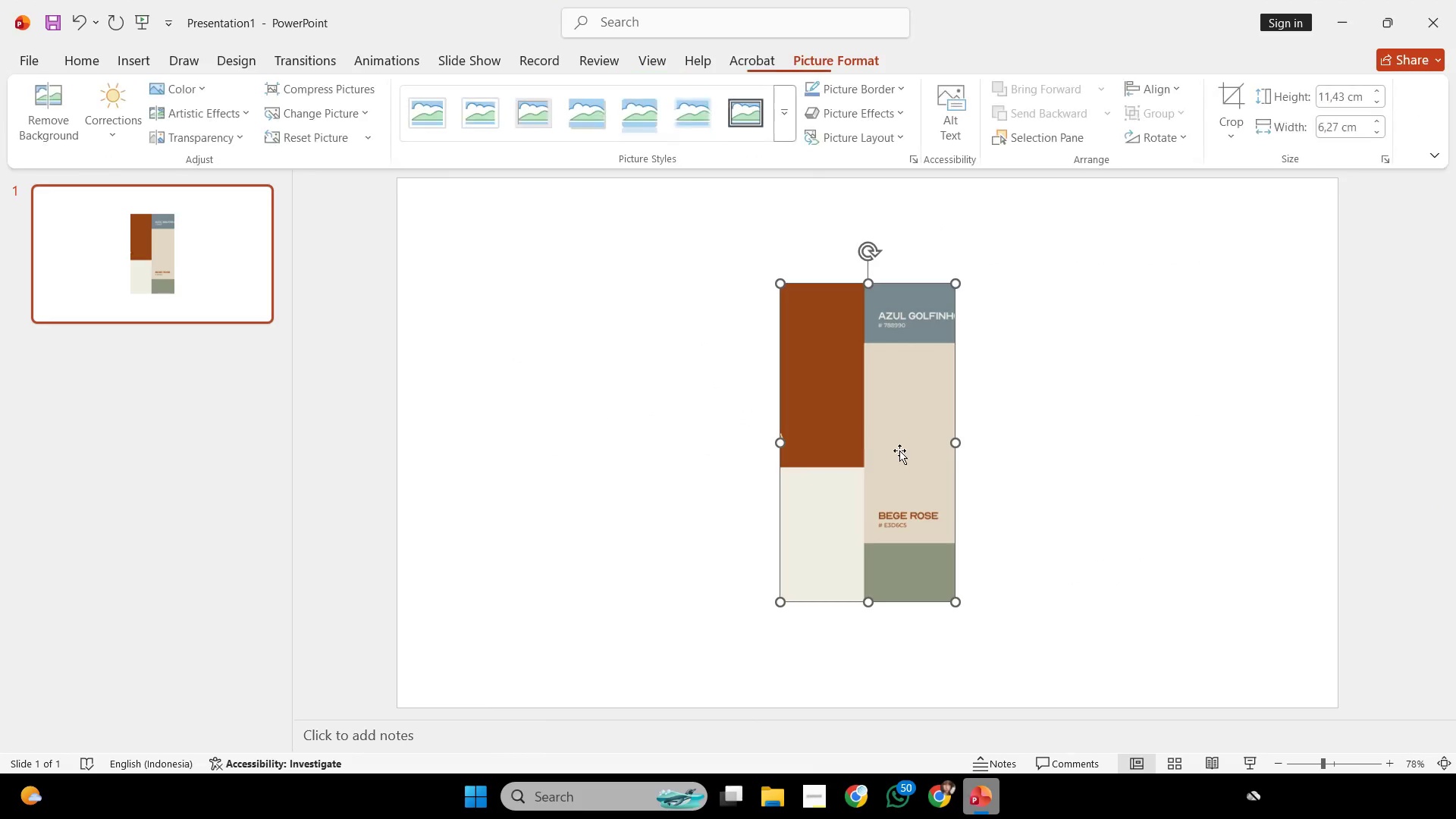 
left_click_drag(start_coordinate=[896, 450], to_coordinate=[517, 446])
 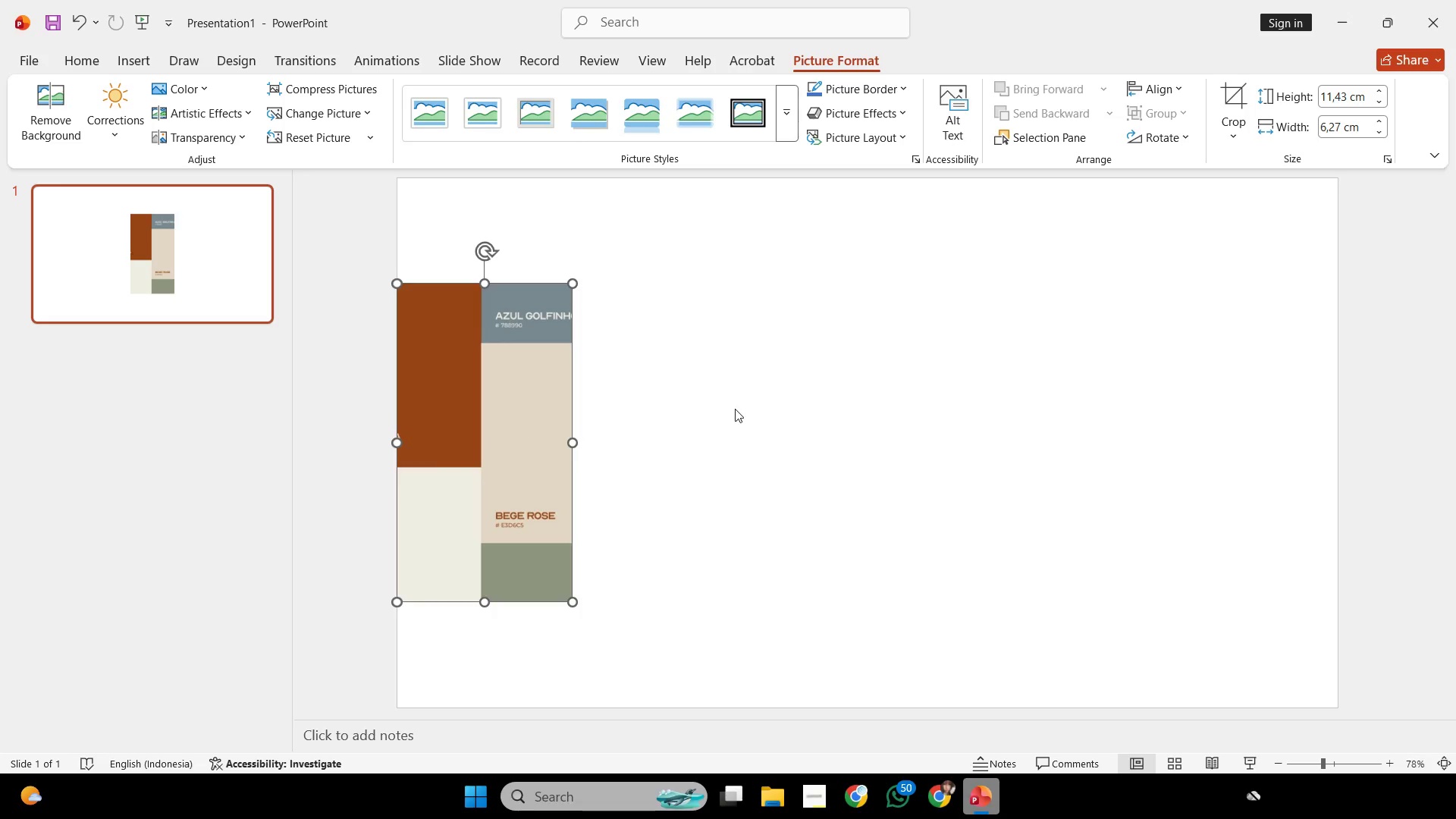 
left_click([735, 409])
 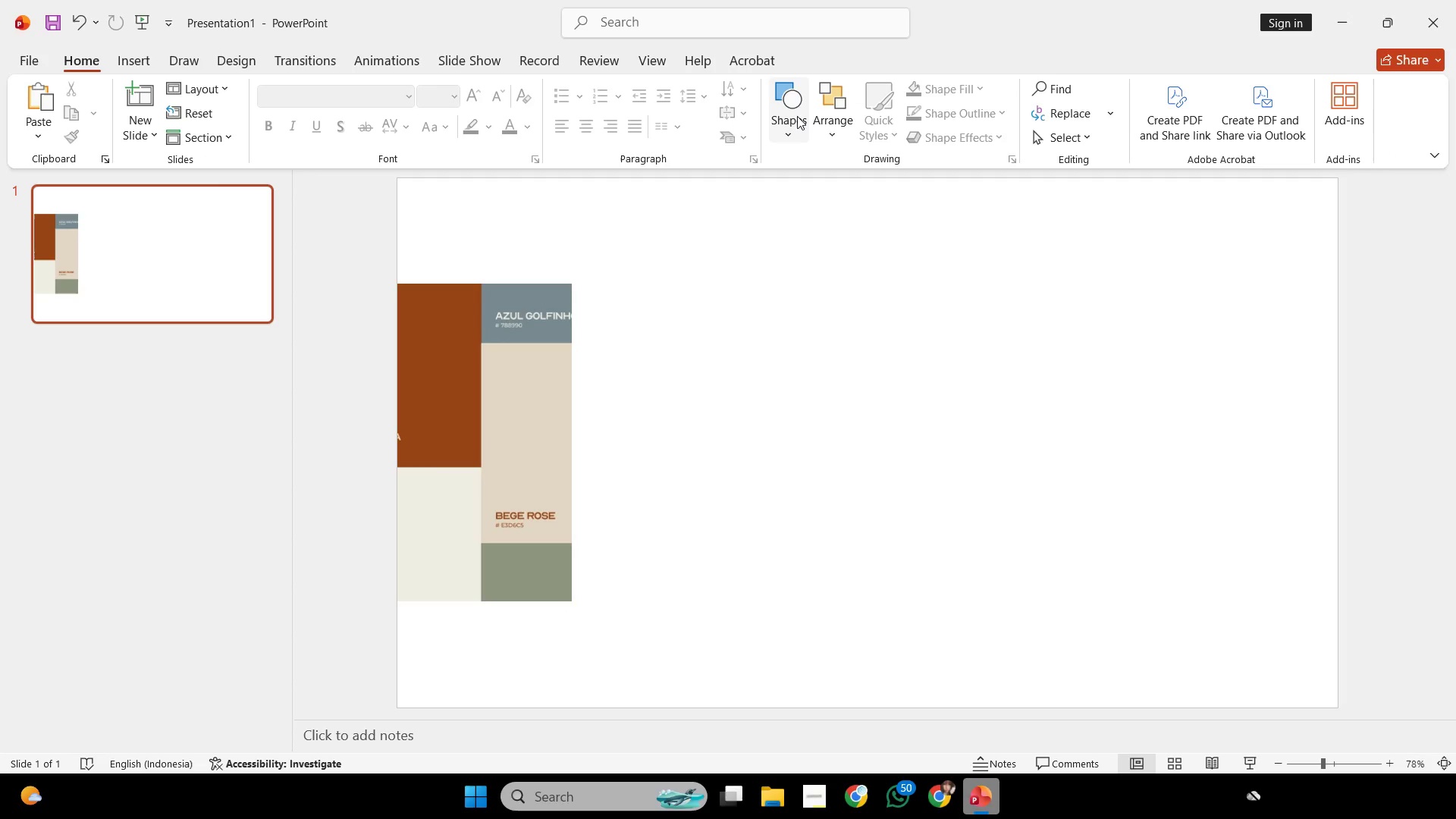 
left_click([792, 108])
 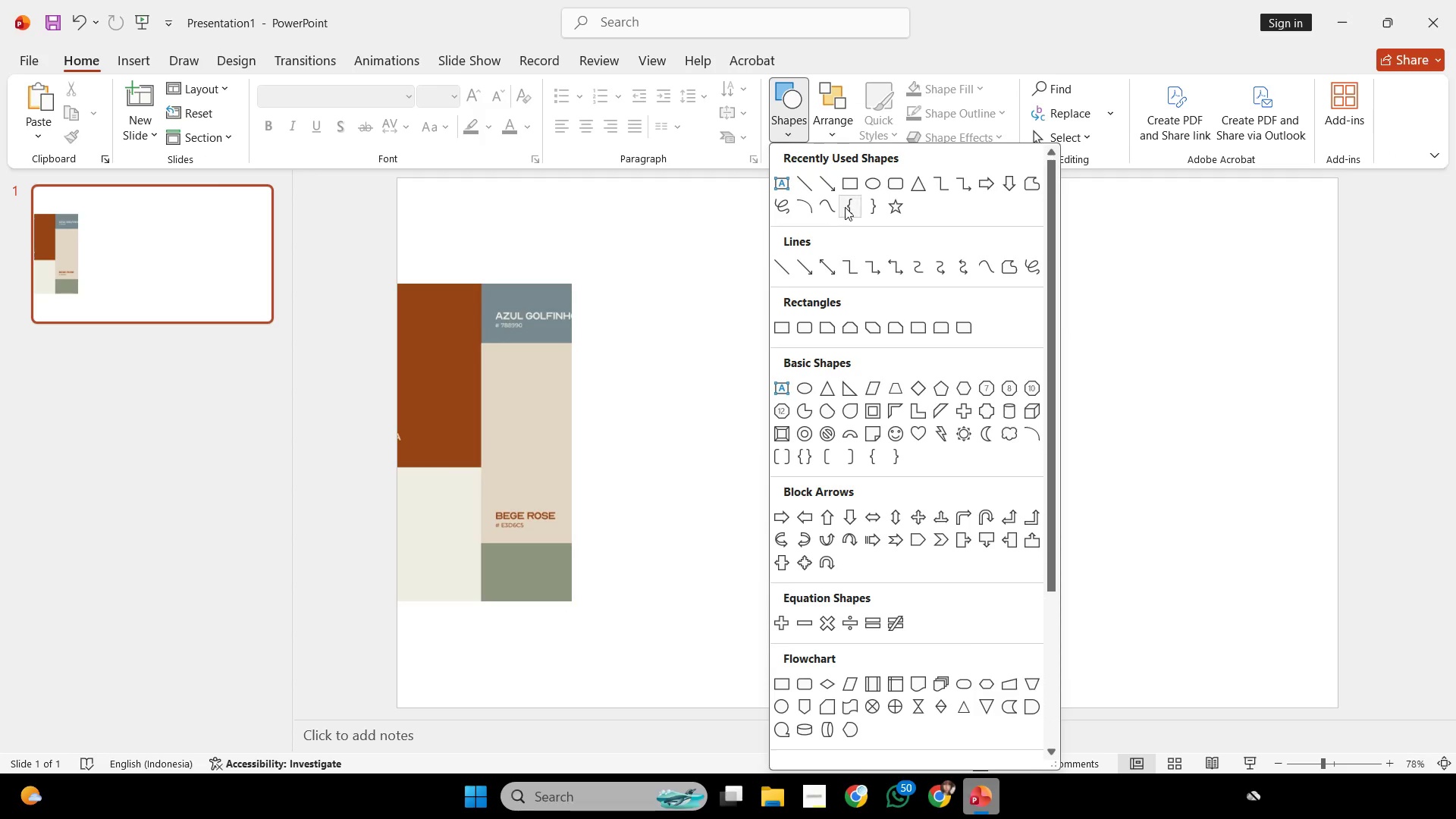 
left_click([846, 196])
 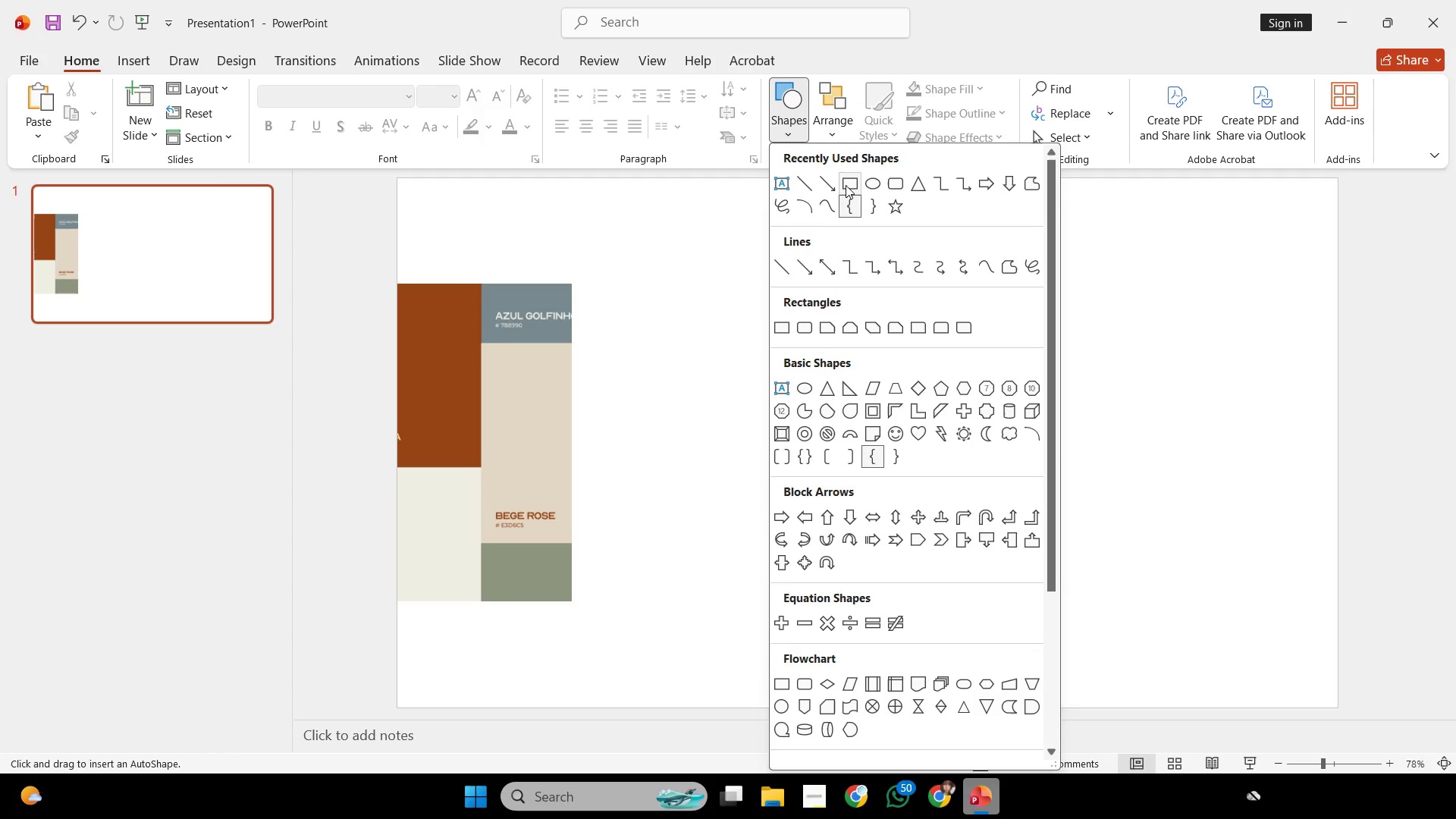 
double_click([650, 312])
 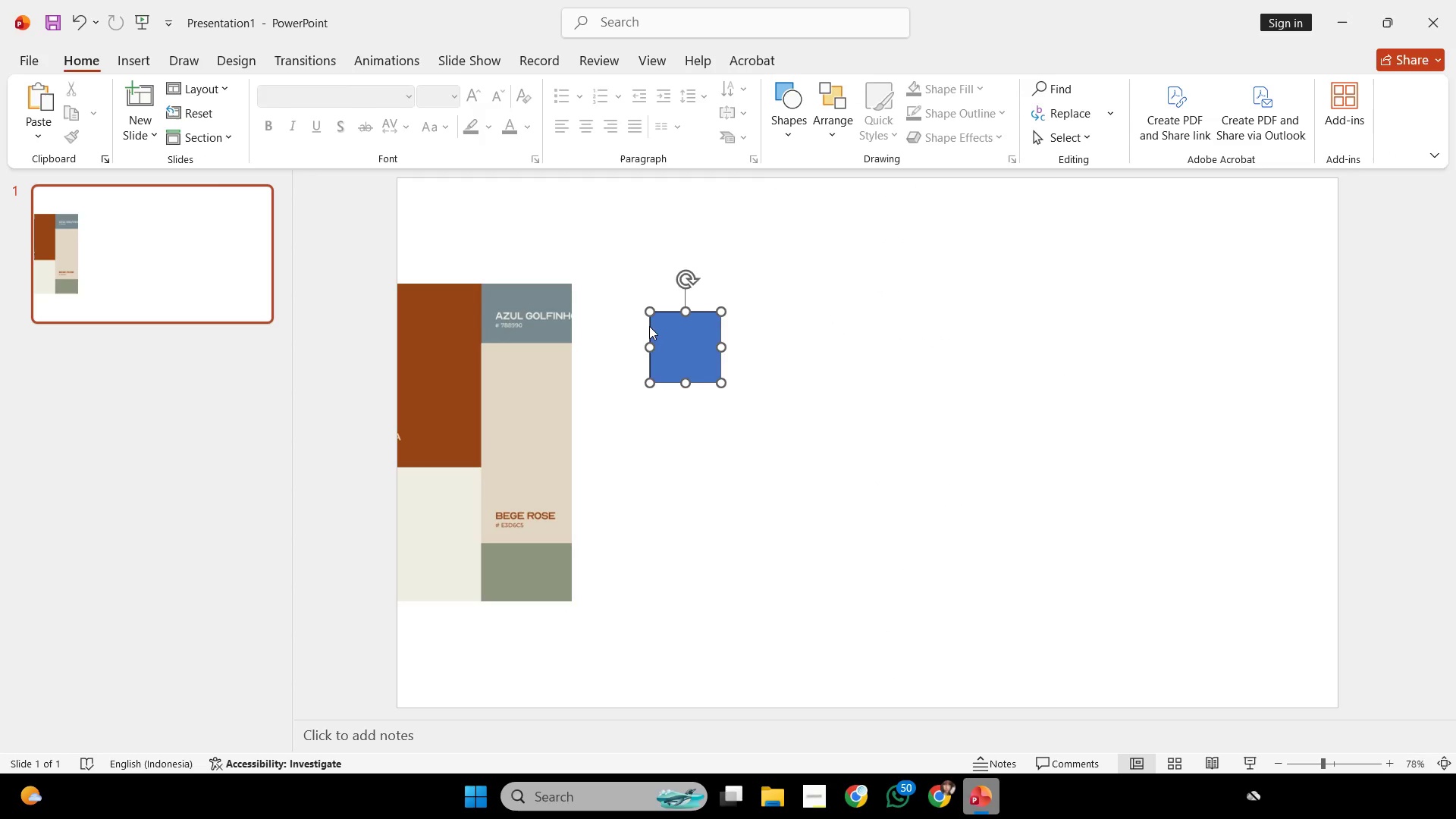 
hold_key(key=ControlLeft, duration=4.59)
hold_key(key=ShiftLeft, duration=4.59)
left_click_drag(start_coordinate=[662, 324], to_coordinate=[745, 344])
 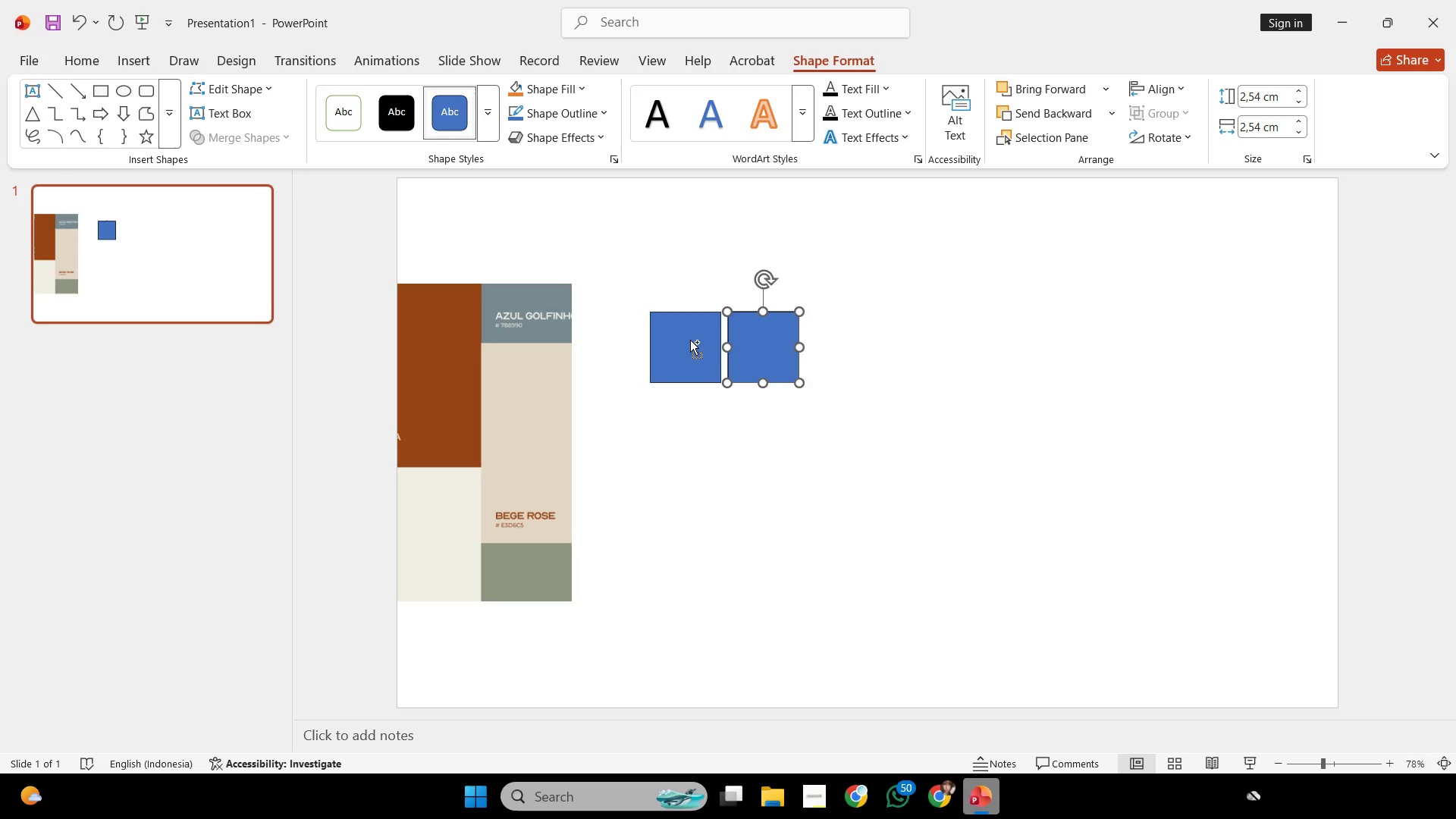 
left_click_drag(start_coordinate=[690, 340], to_coordinate=[849, 351])
 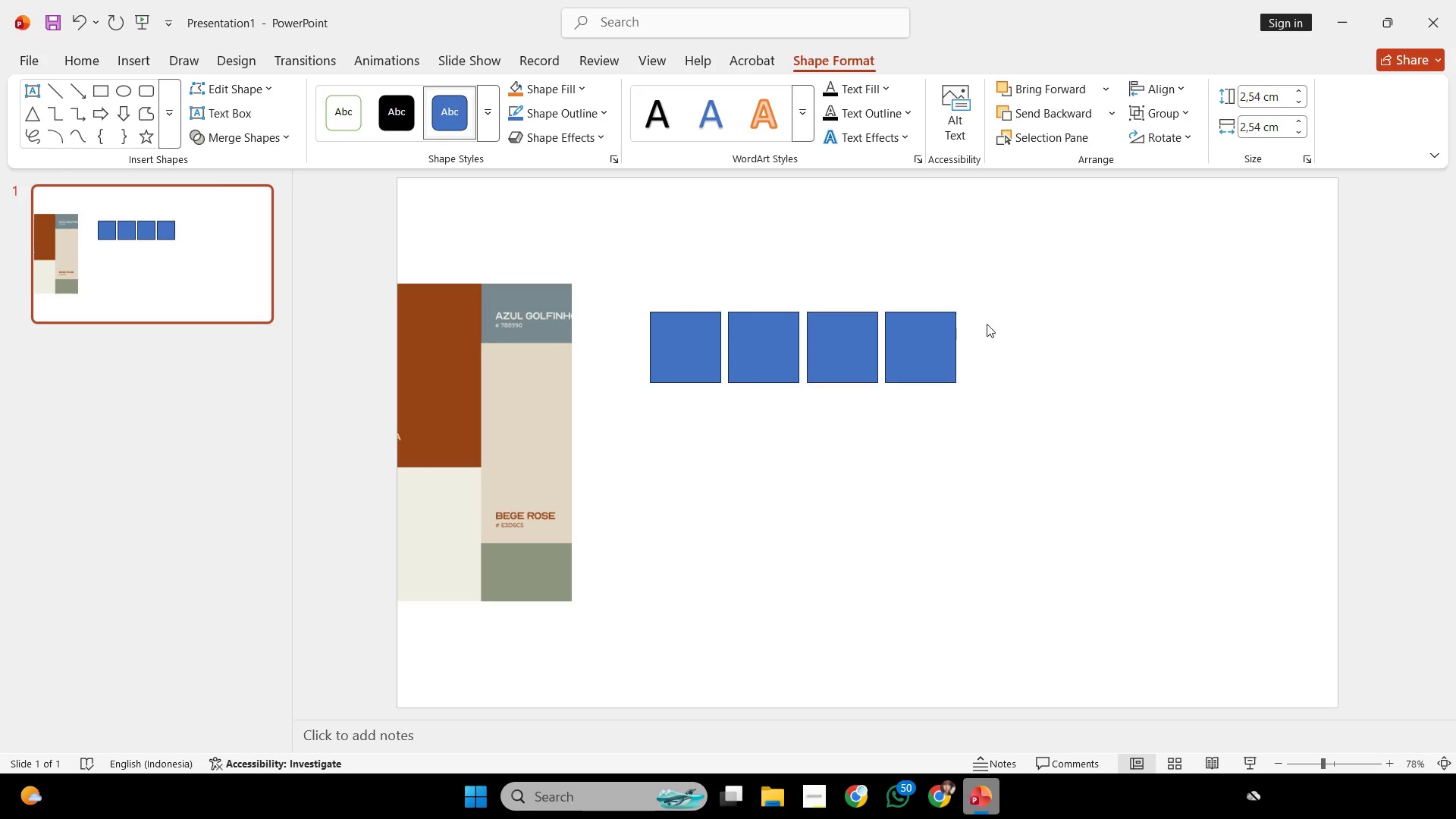 
double_click([927, 328])
 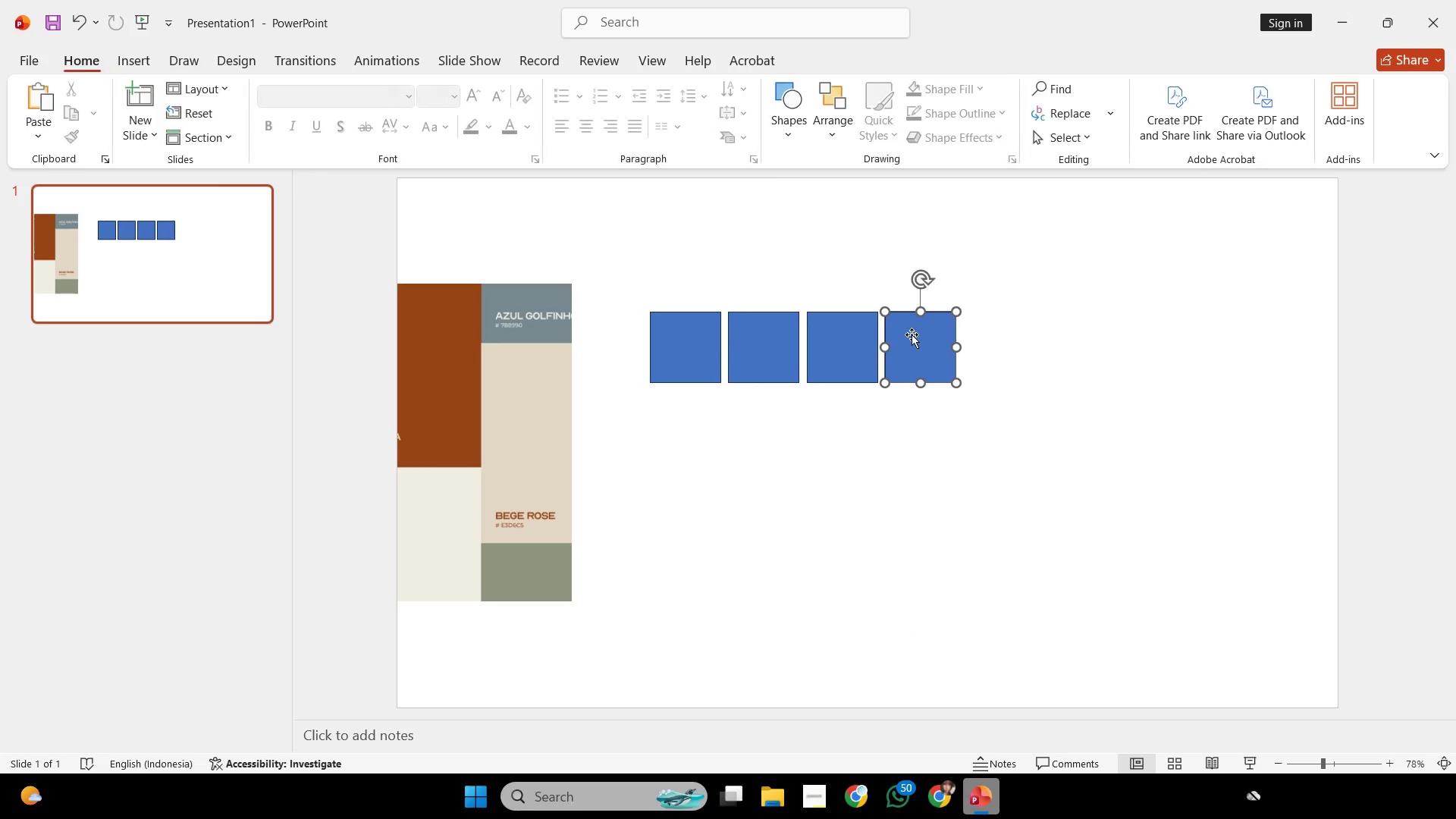 
hold_key(key=ControlLeft, duration=1.78)
hold_key(key=ShiftLeft, duration=1.8)
left_click_drag(start_coordinate=[911, 335], to_coordinate=[992, 330])
 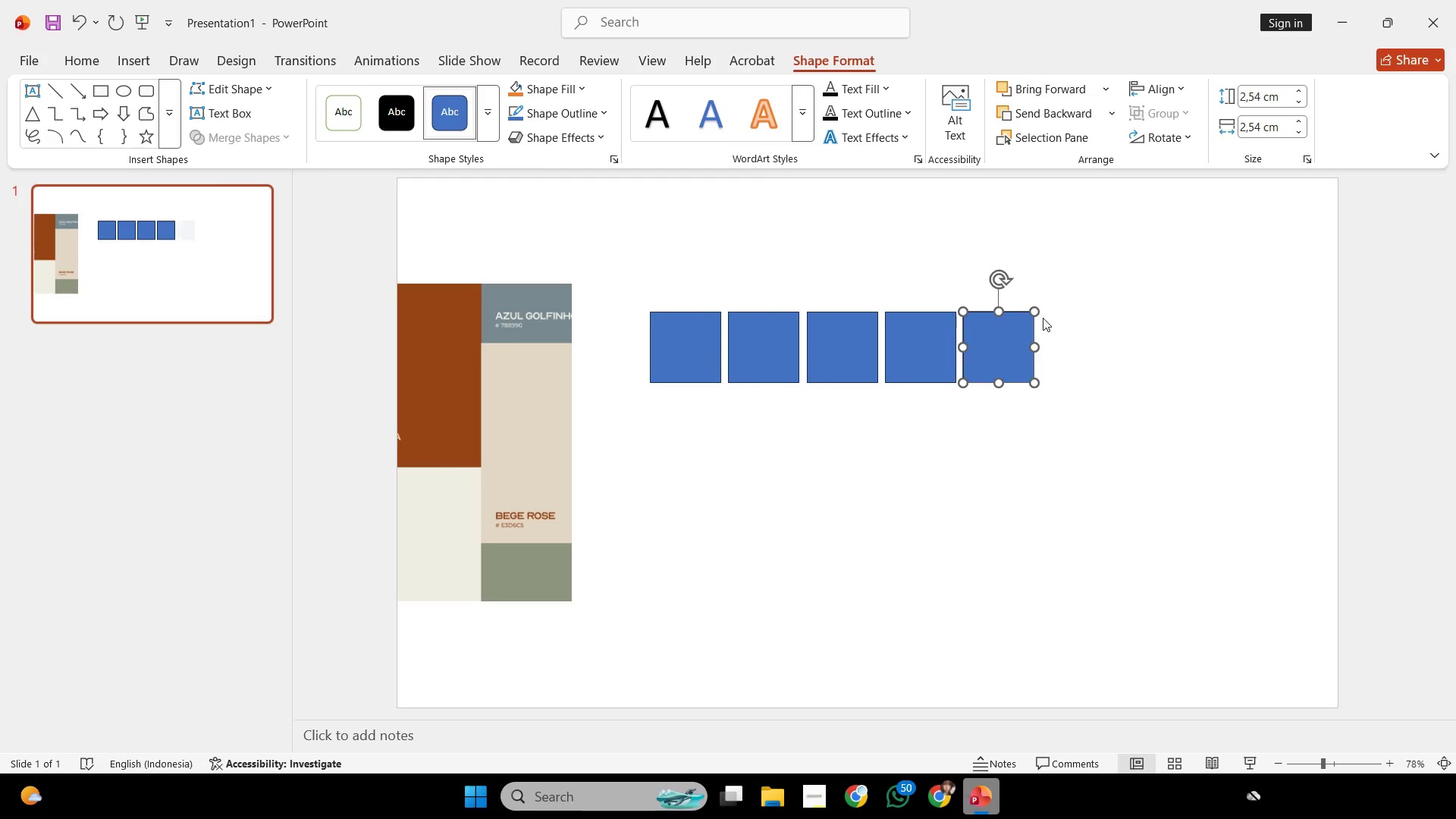 
left_click([1043, 318])
 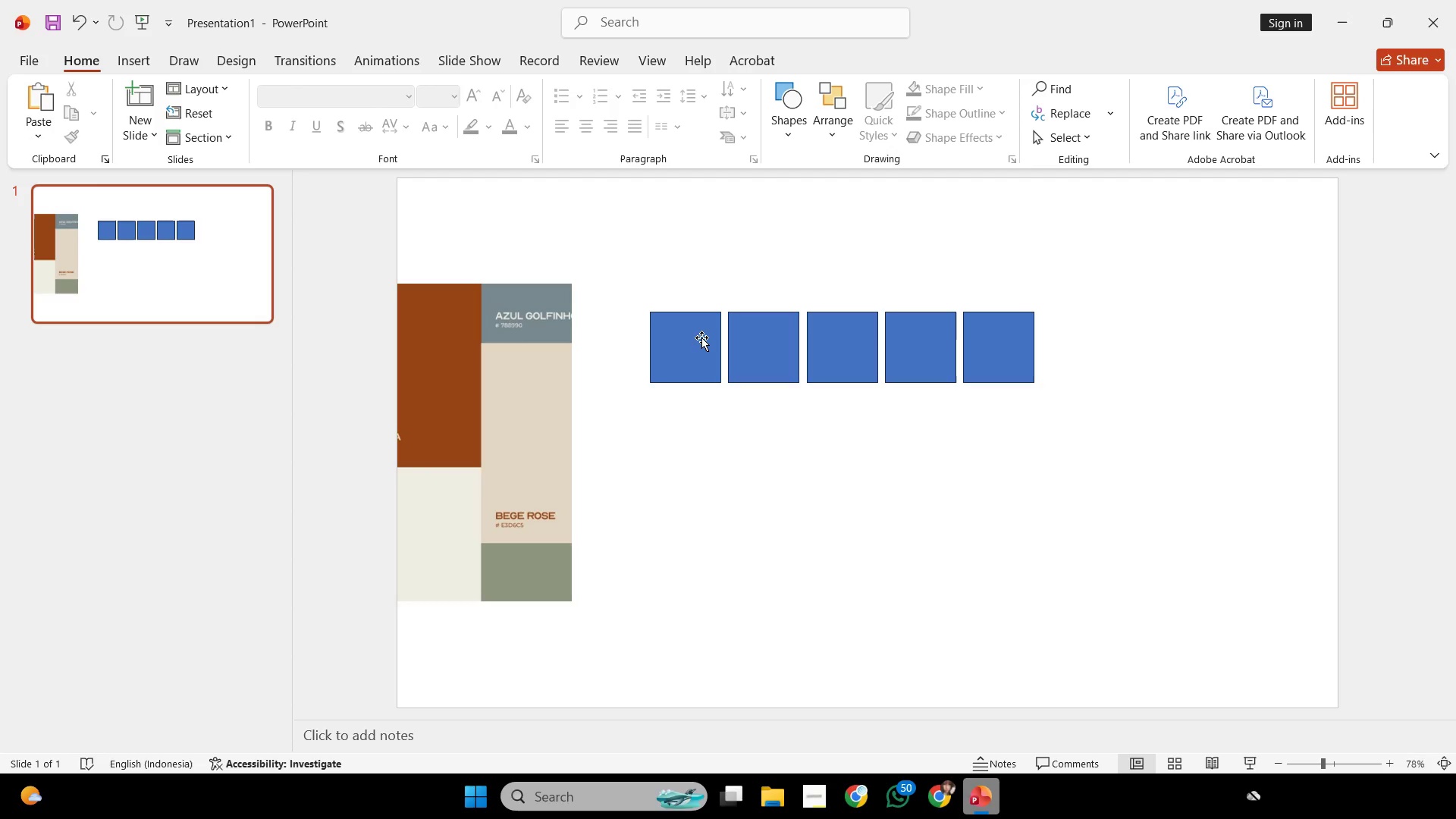 
left_click([698, 337])
 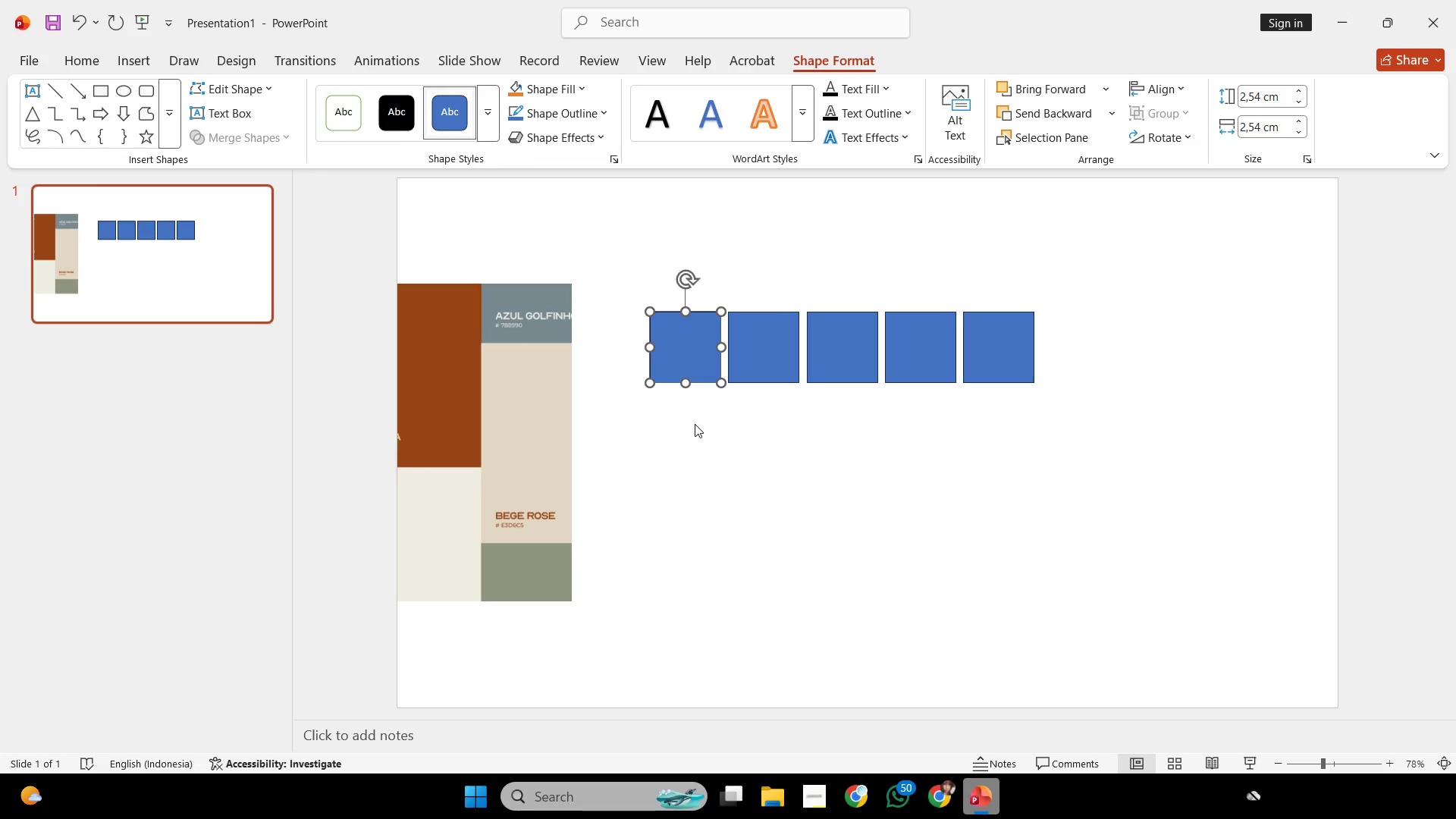 
wait(8.36)
 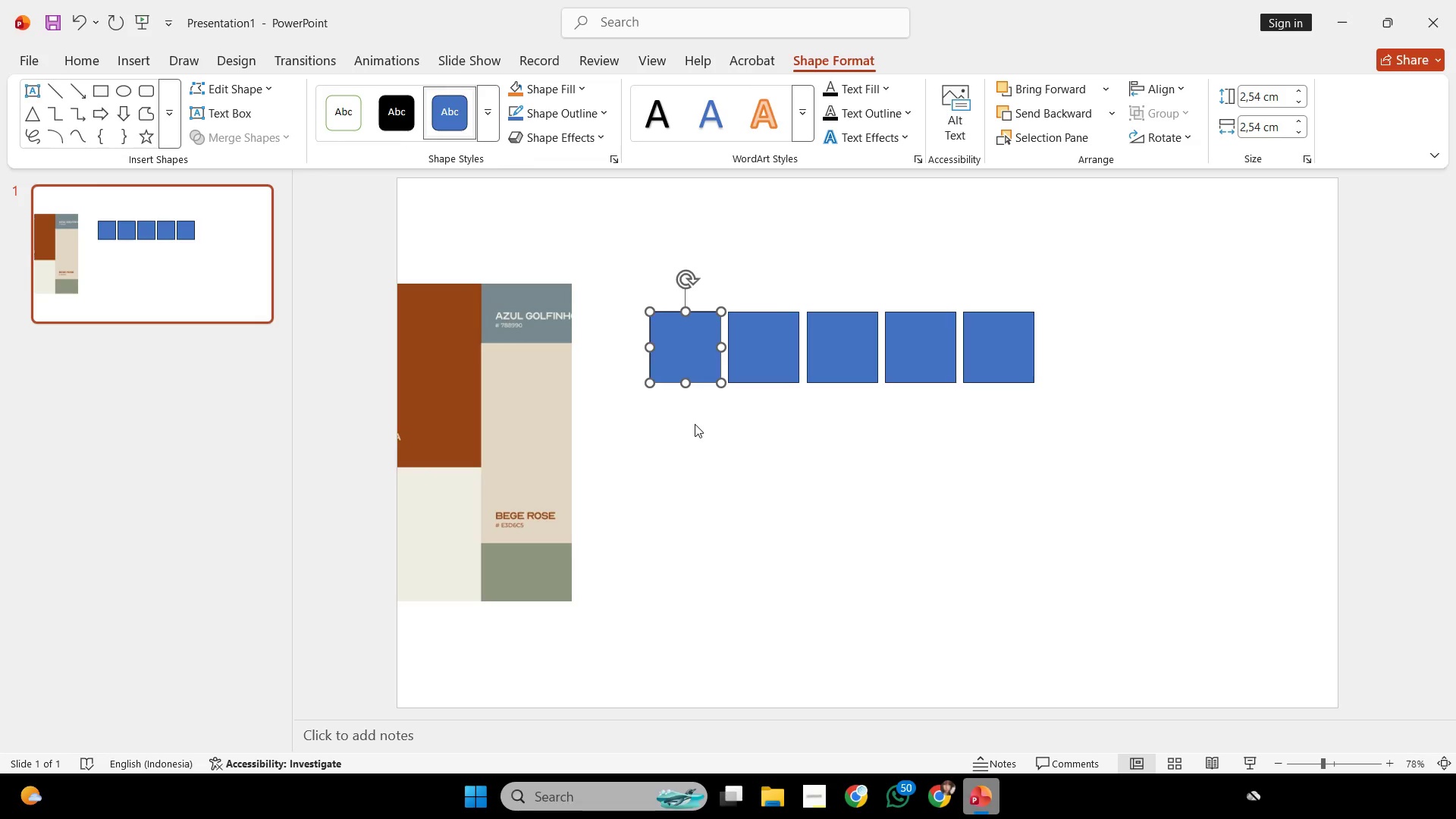 
left_click([665, 462])
 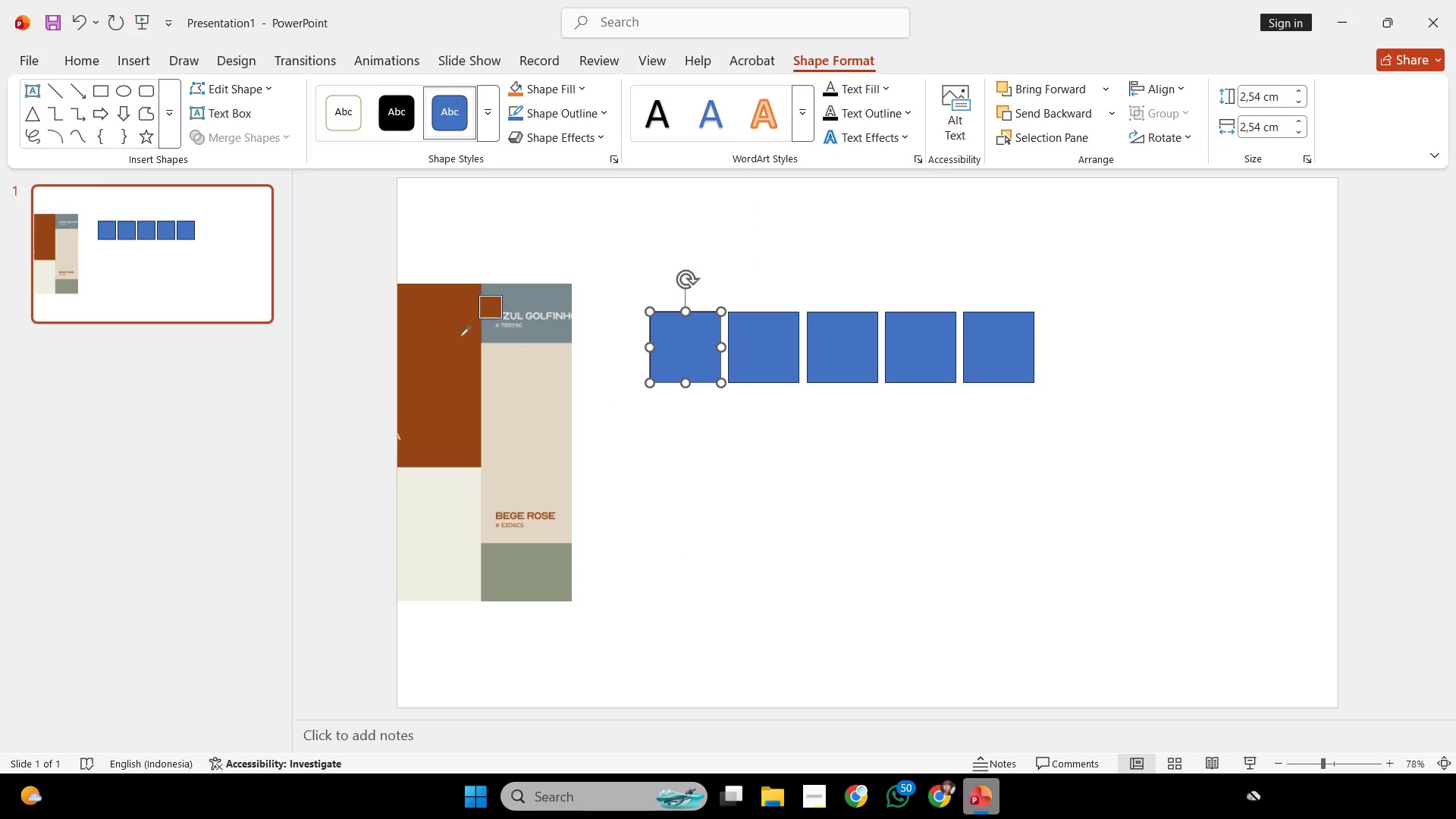 
left_click([460, 335])
 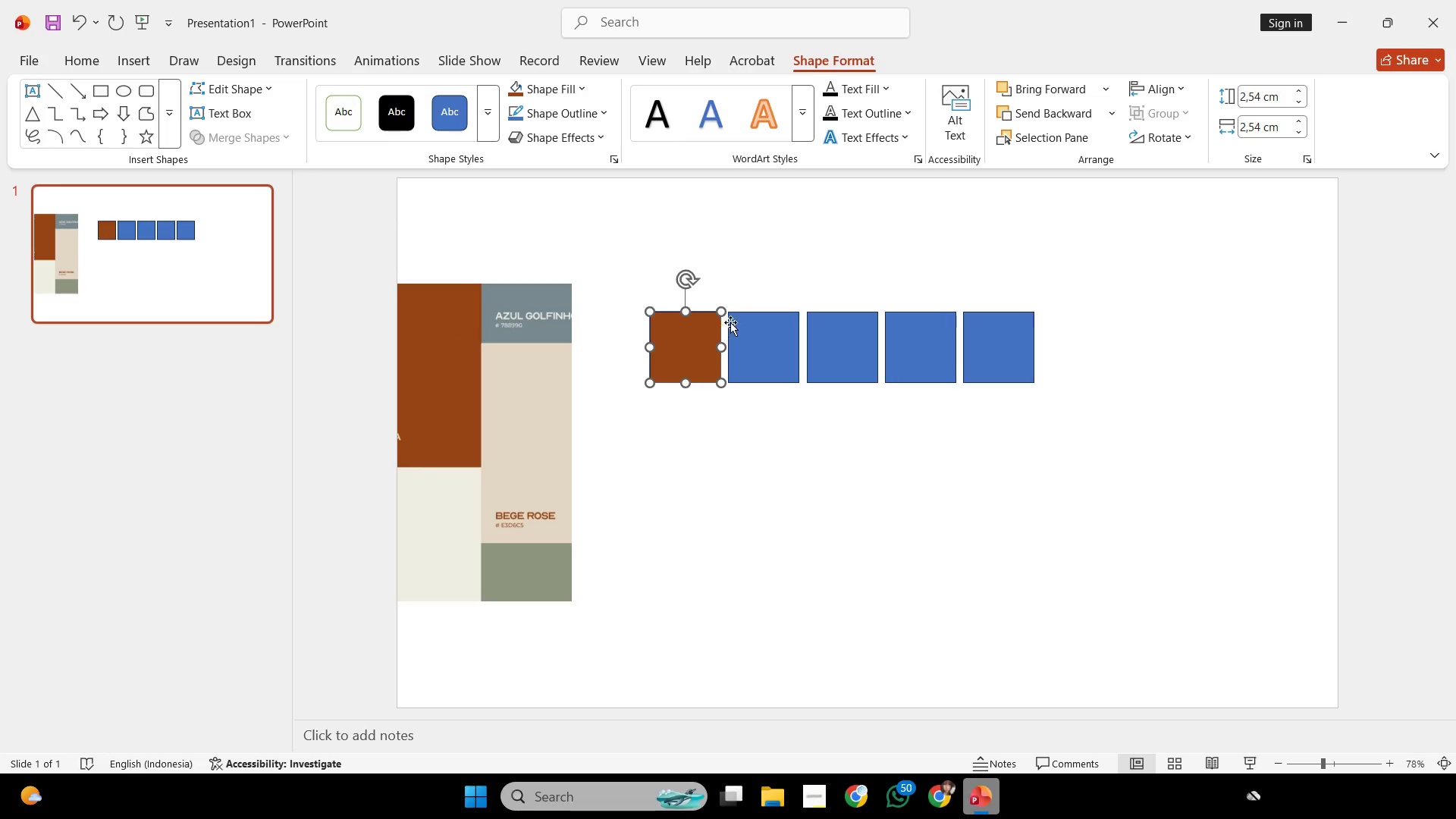 
left_click([763, 326])
 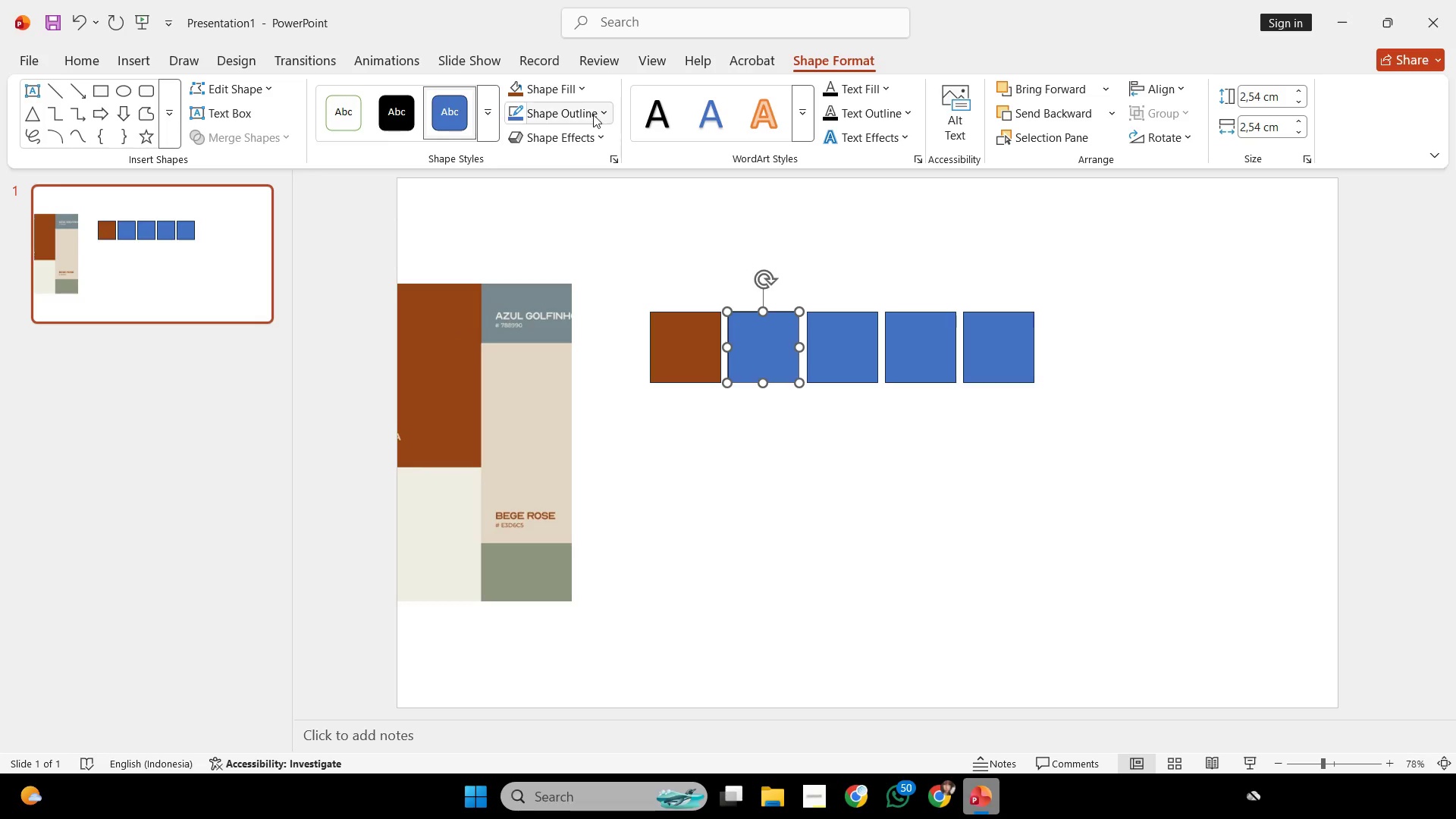 
left_click([569, 89])
 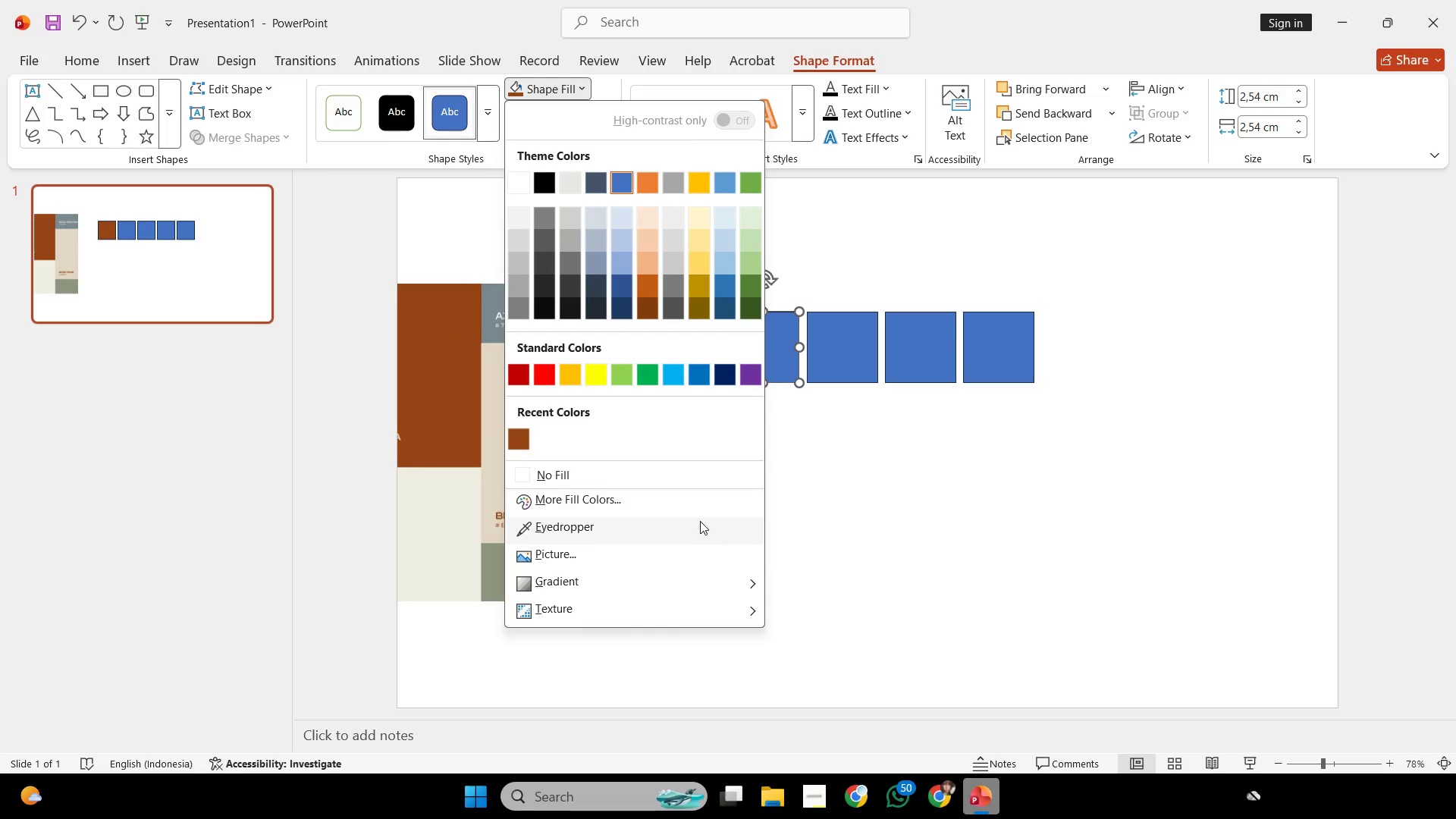 
left_click([700, 521])
 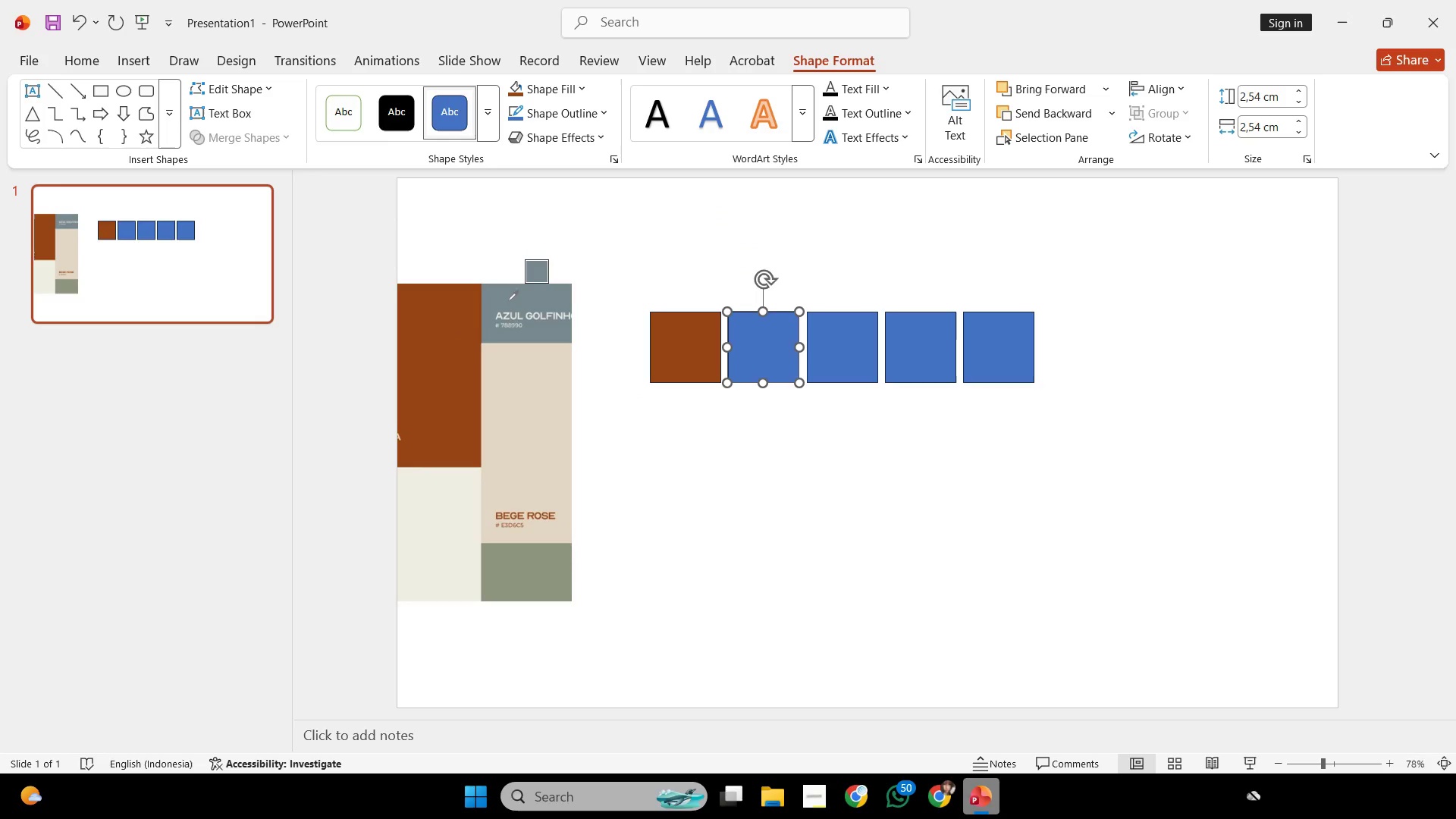 
left_click([509, 300])
 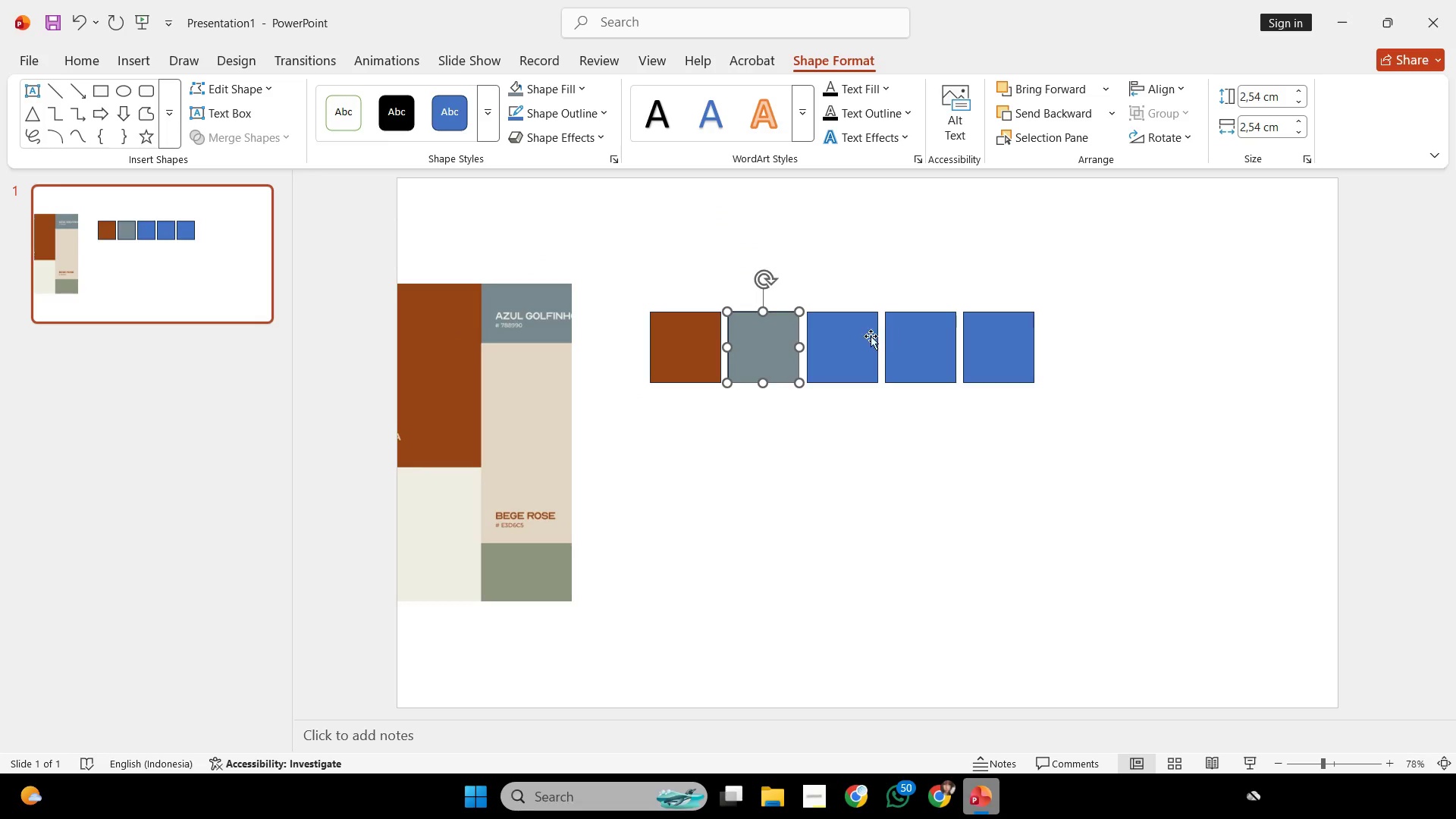 
left_click([845, 340])
 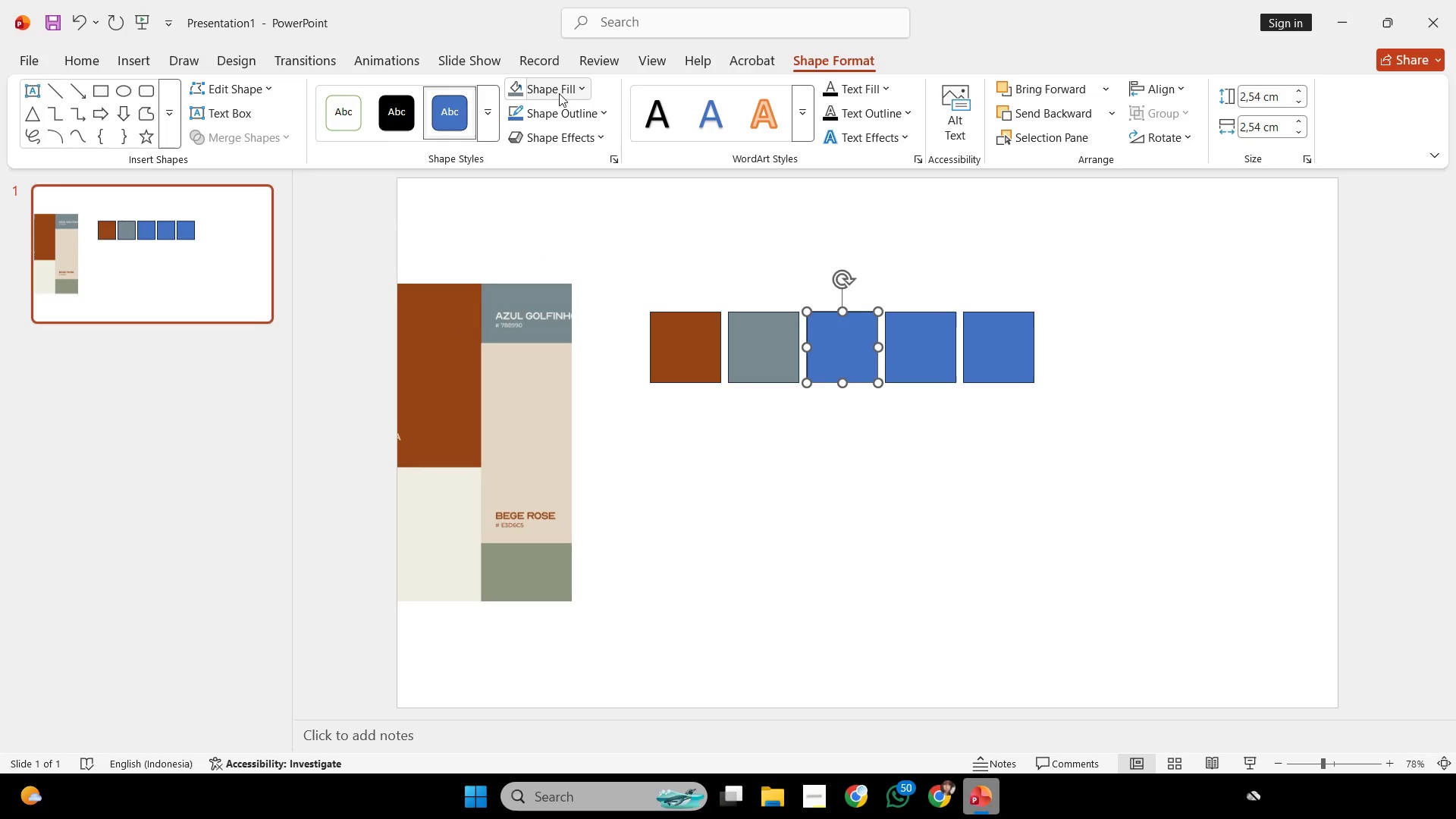 
left_click([559, 93])
 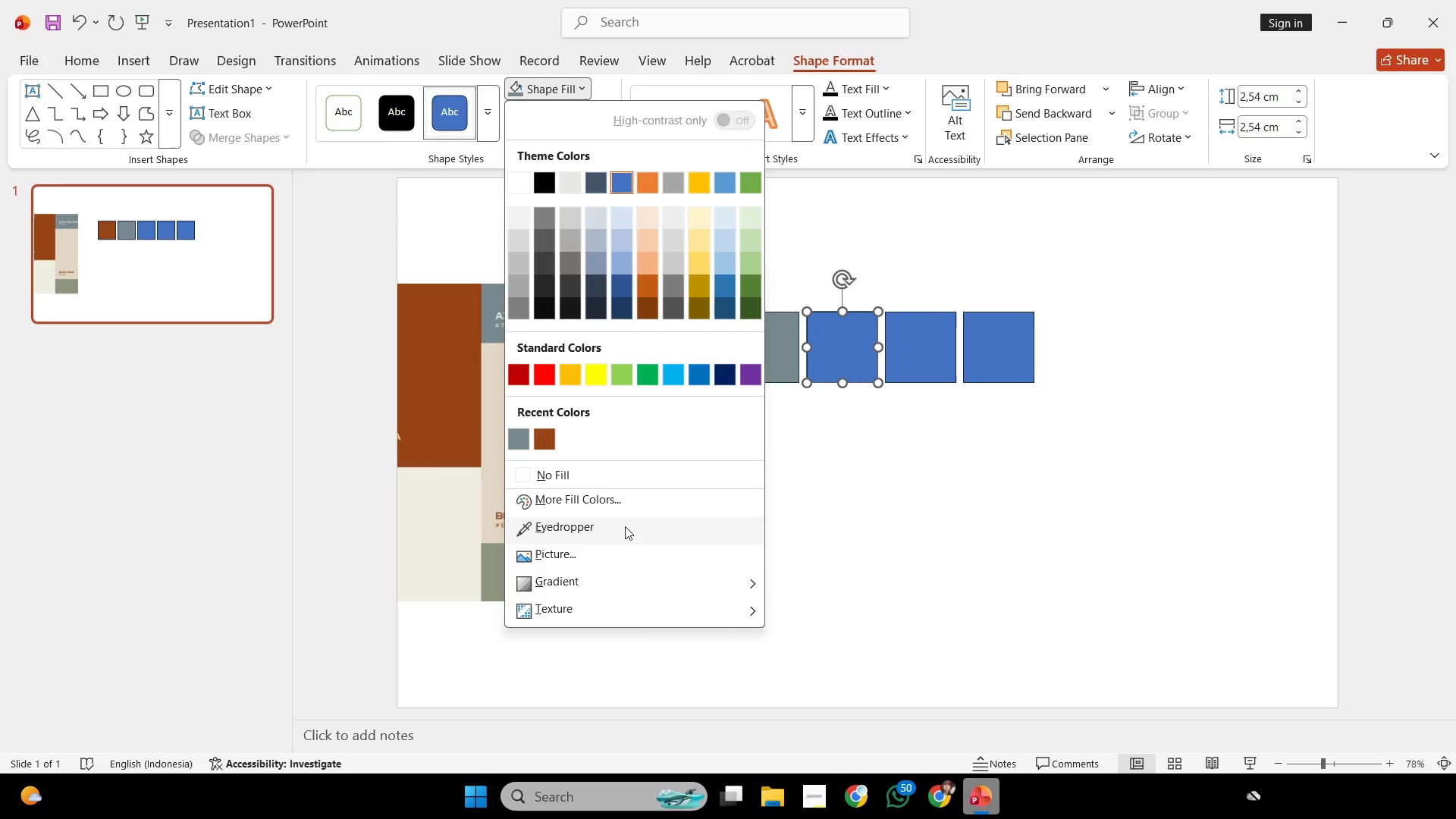 
left_click([623, 526])
 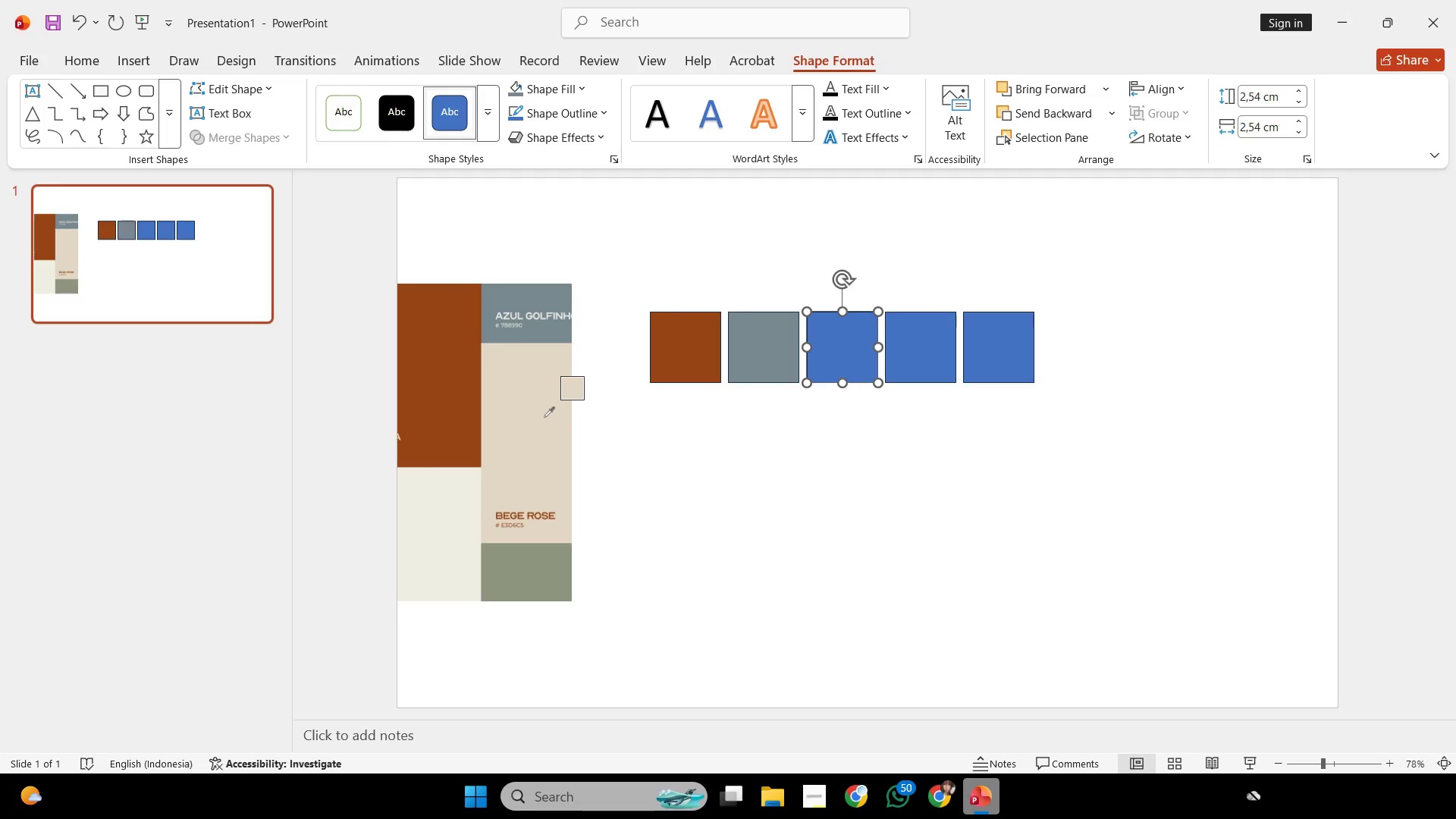 
left_click([544, 416])
 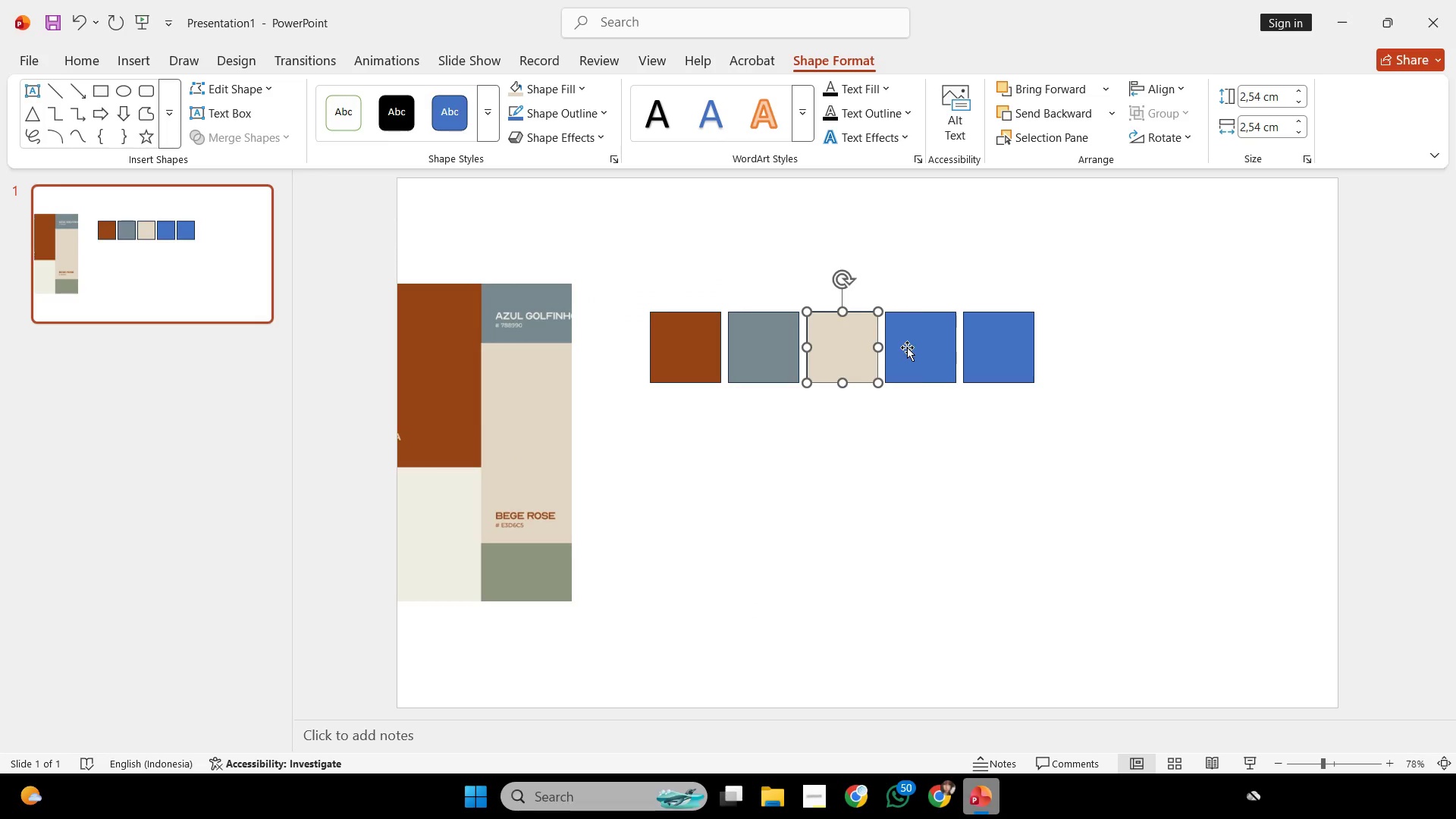 
left_click([912, 347])
 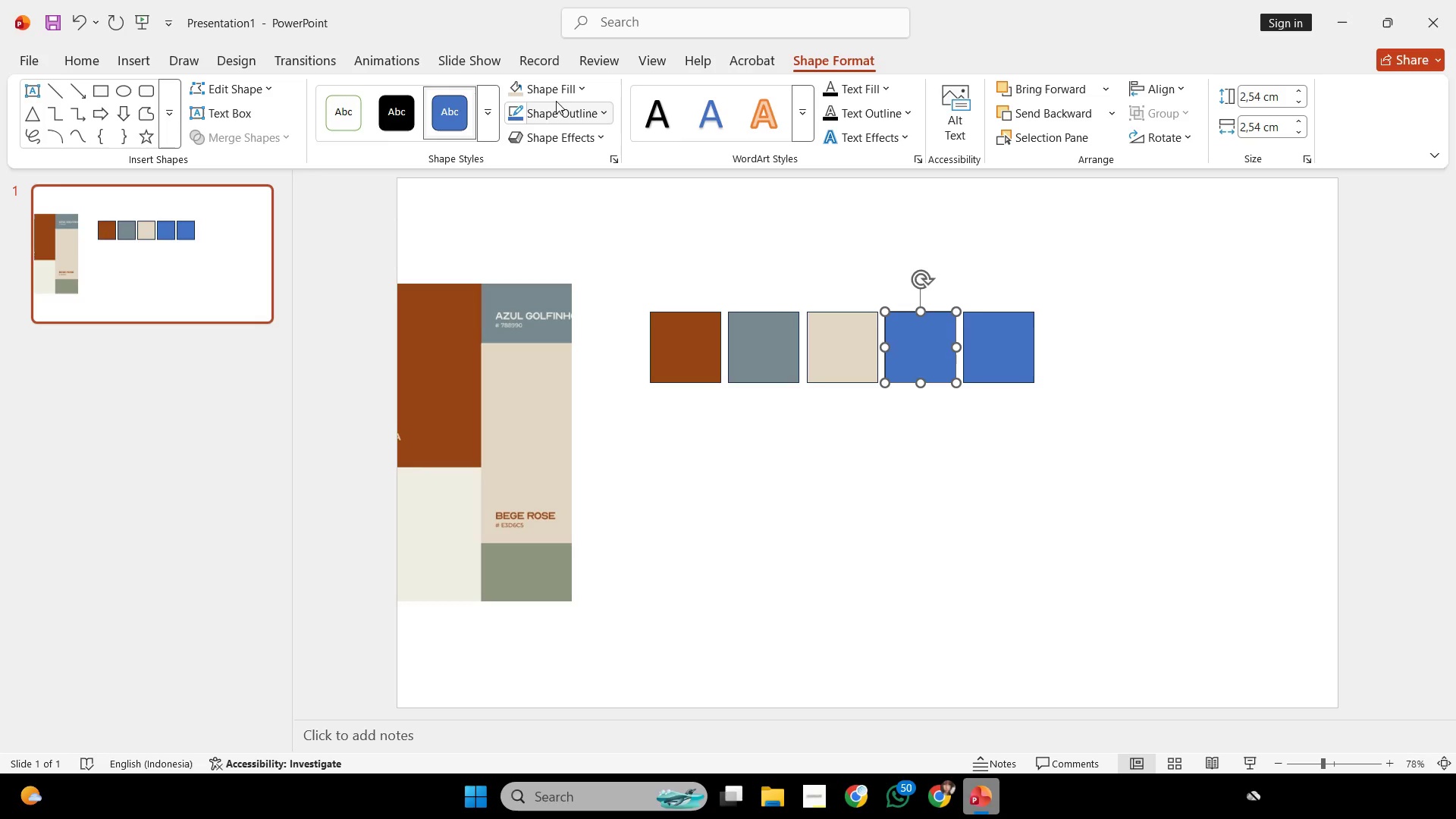 
left_click([557, 94])
 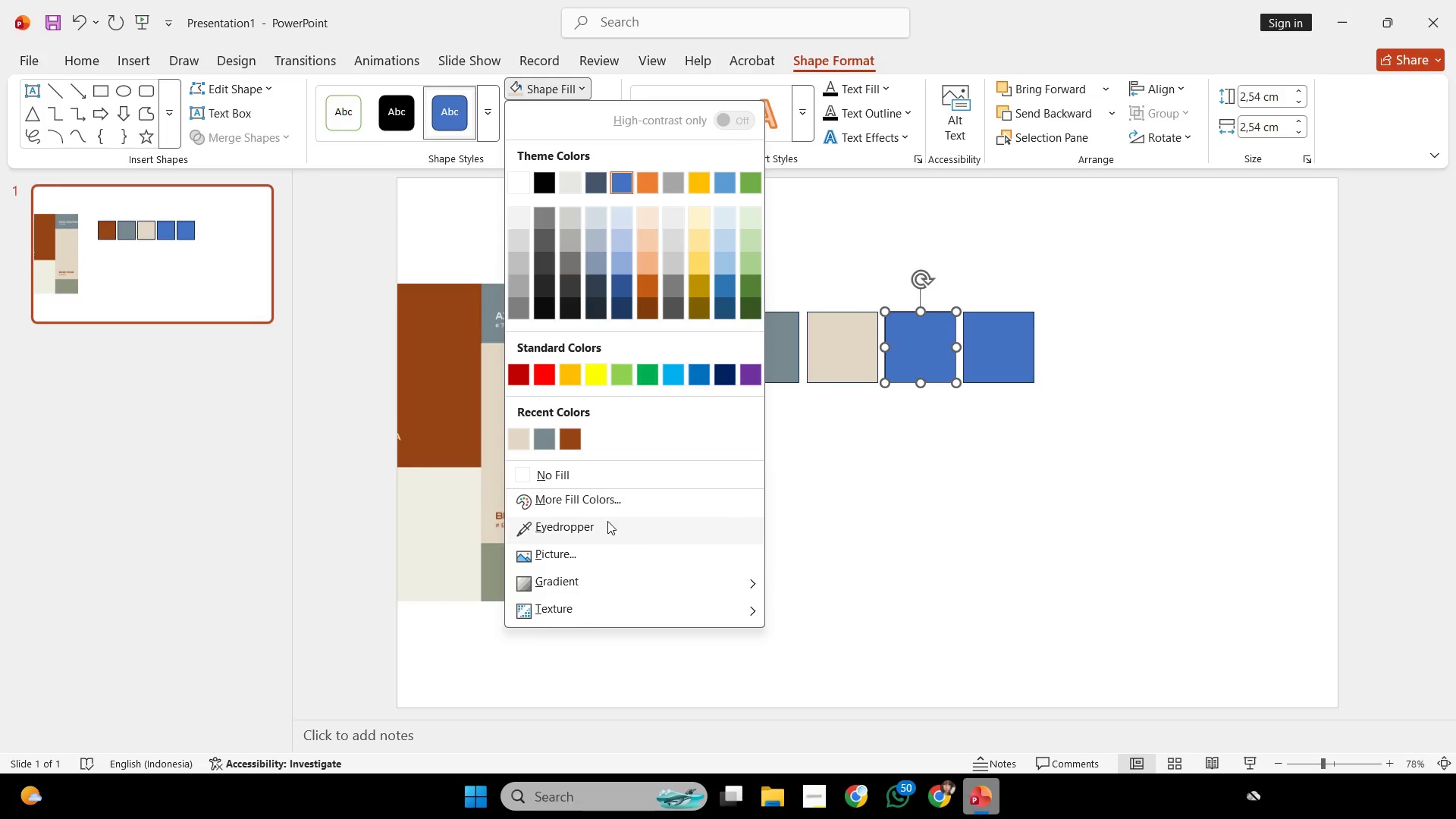 
left_click([607, 521])
 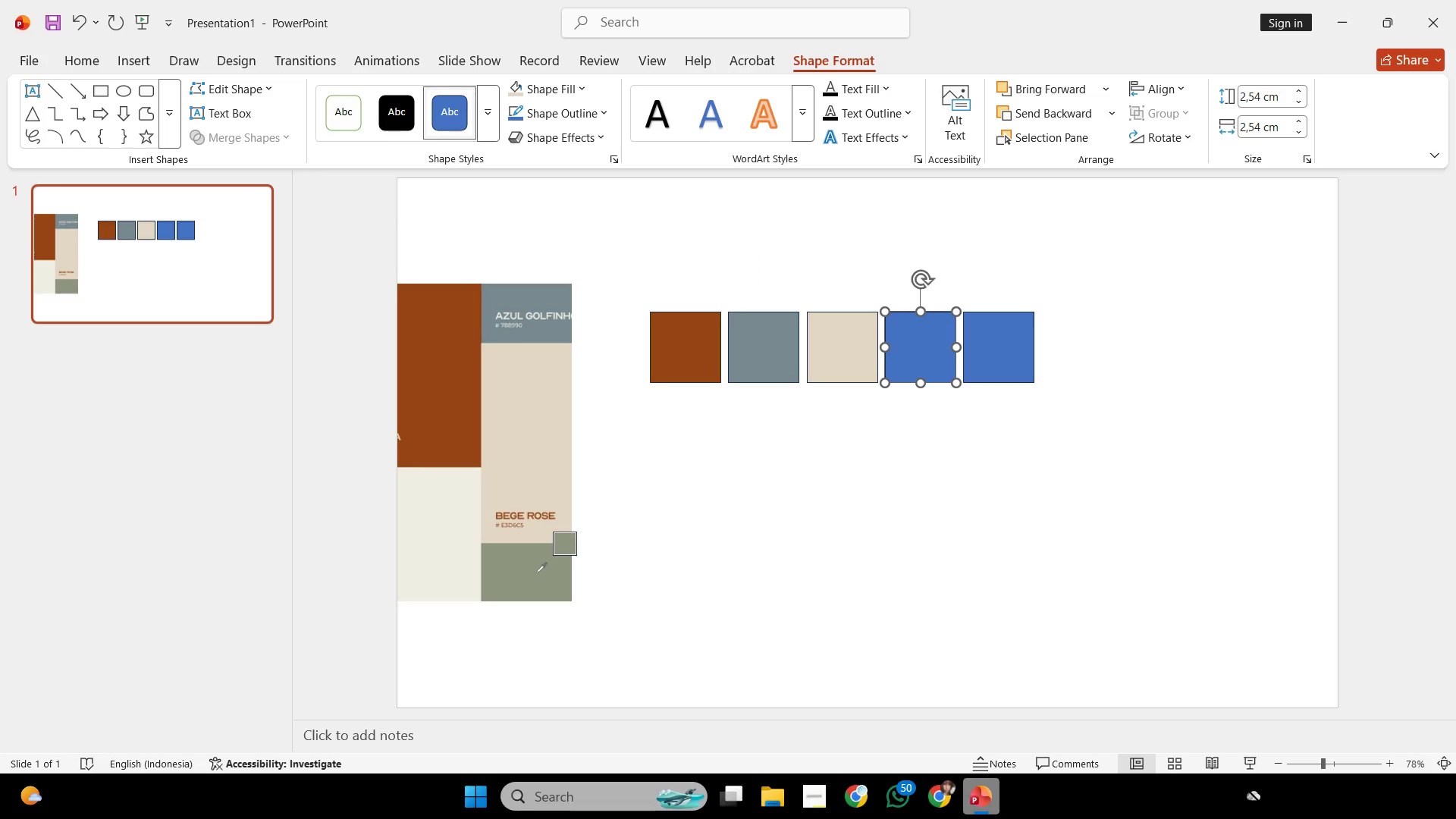 
left_click([537, 572])
 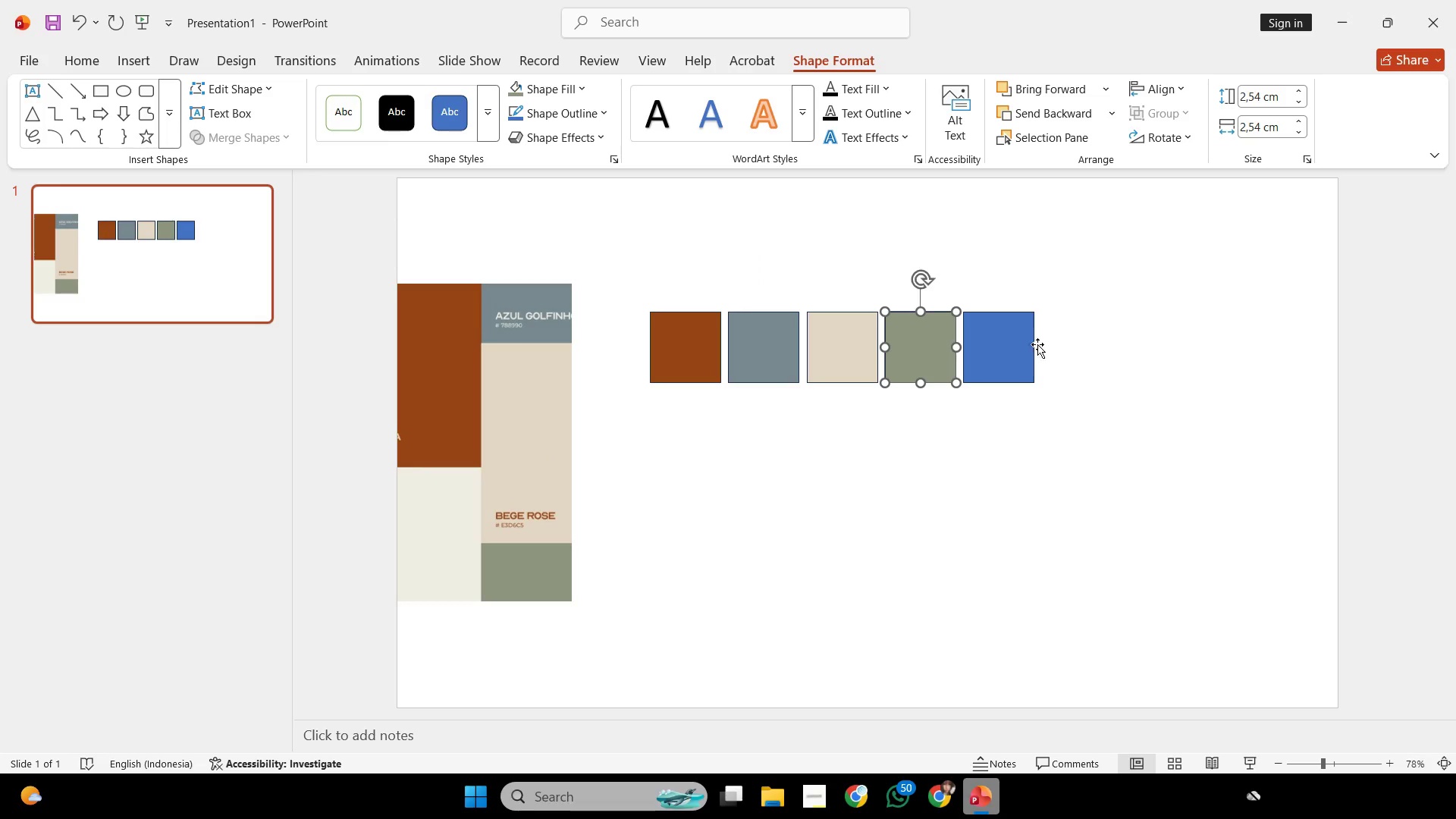 
left_click([1027, 347])
 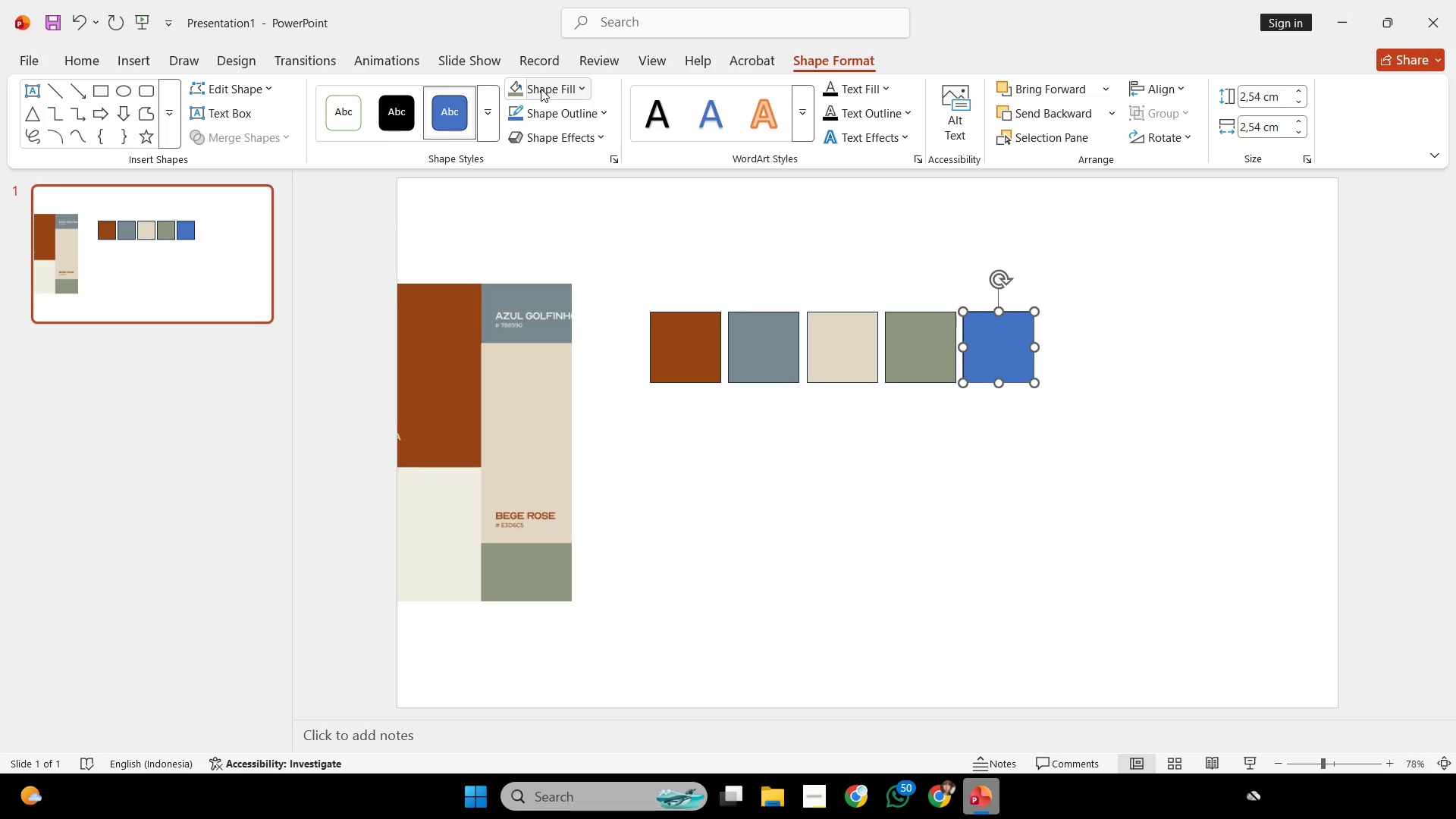 
left_click([541, 89])
 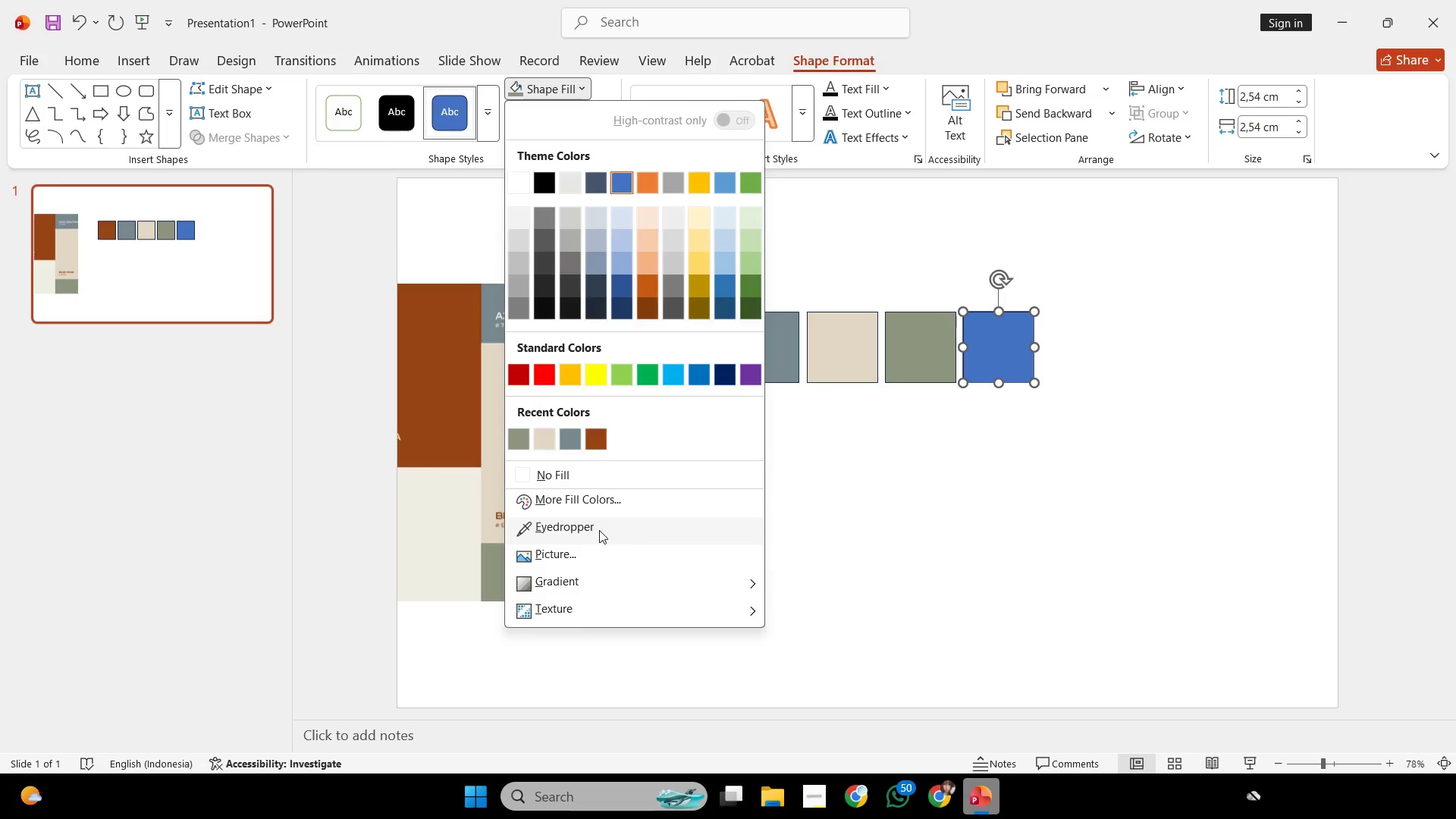 
double_click([444, 537])
 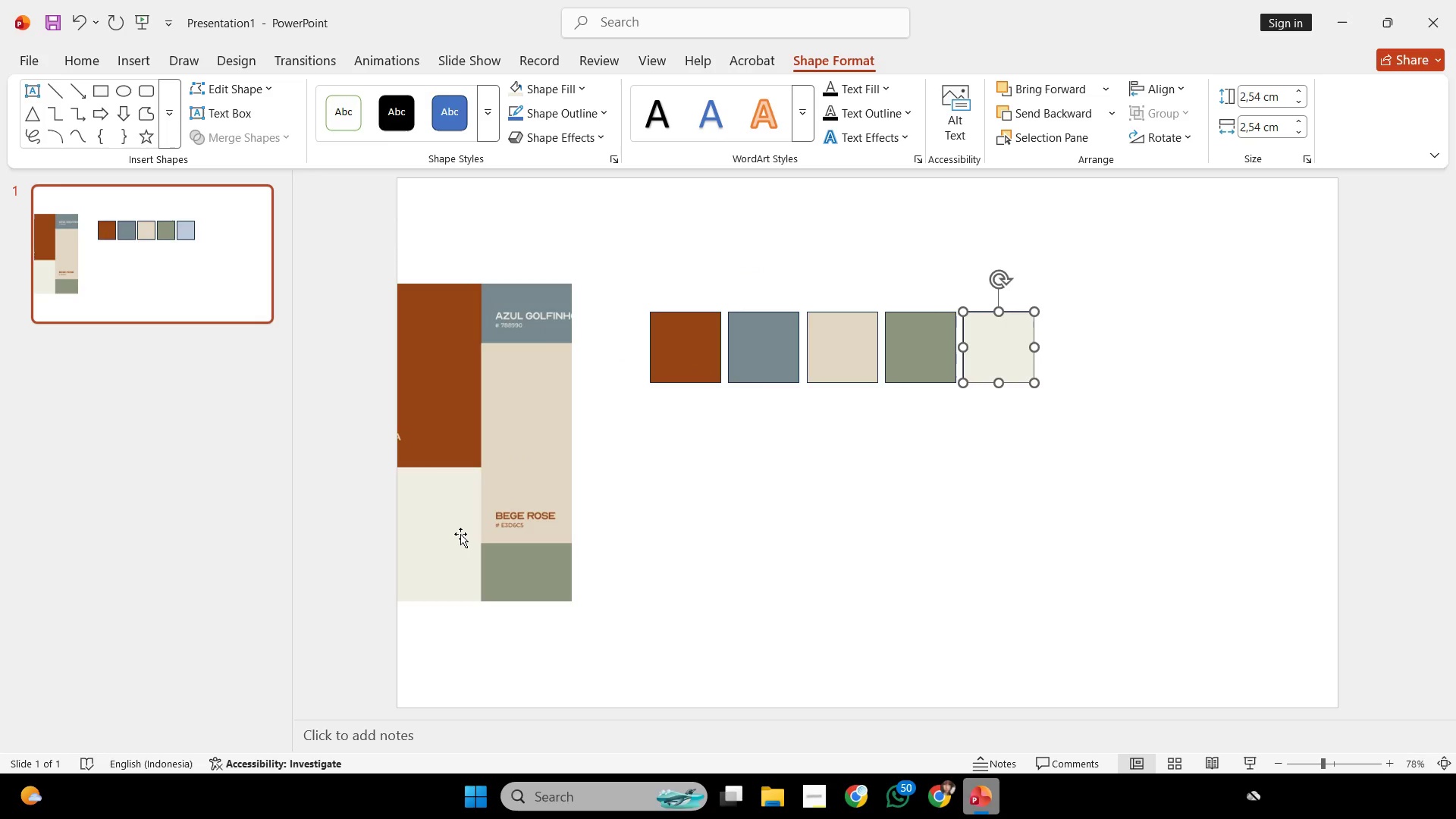 
left_click([826, 529])
 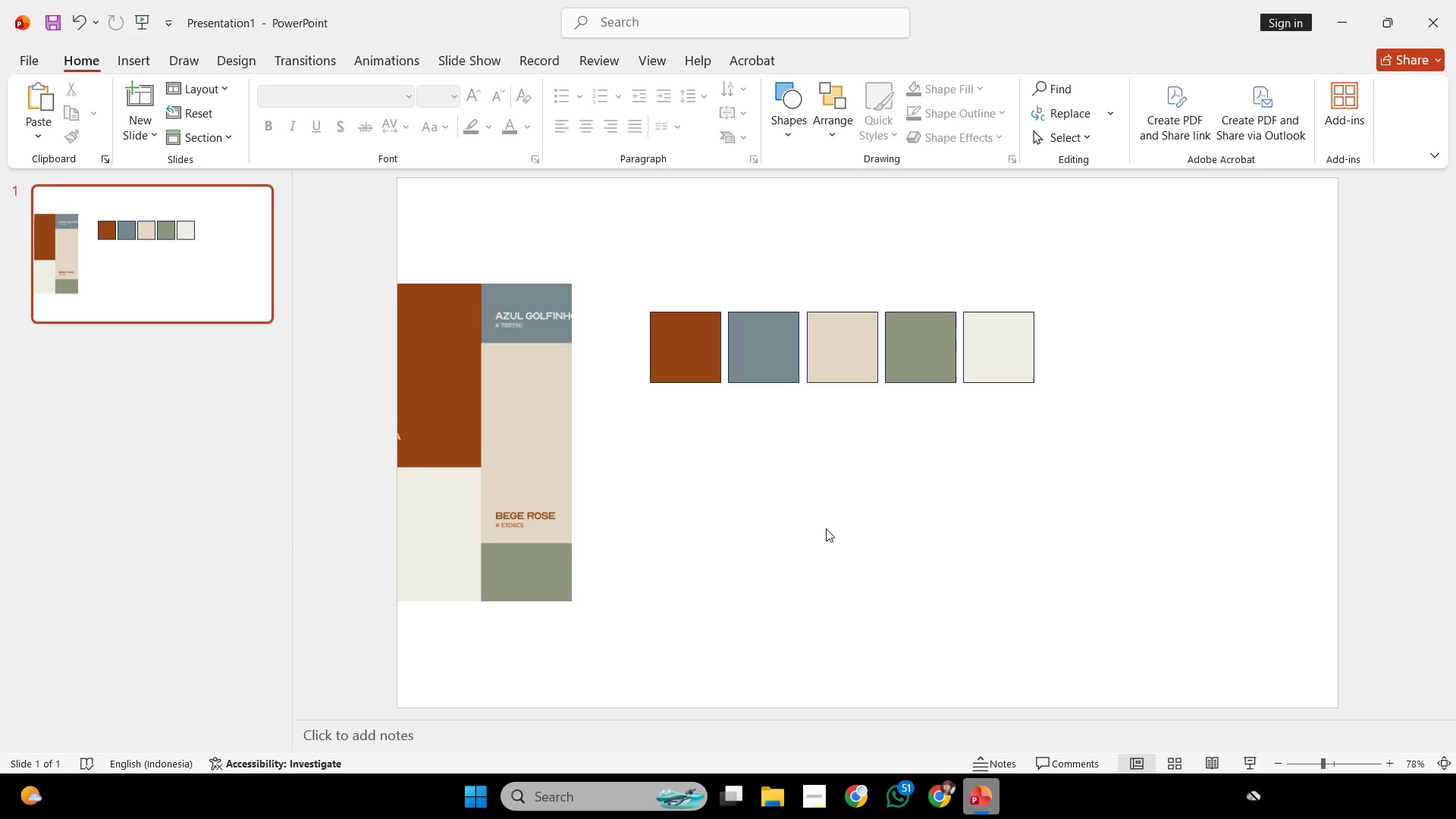 
wait(191.83)
 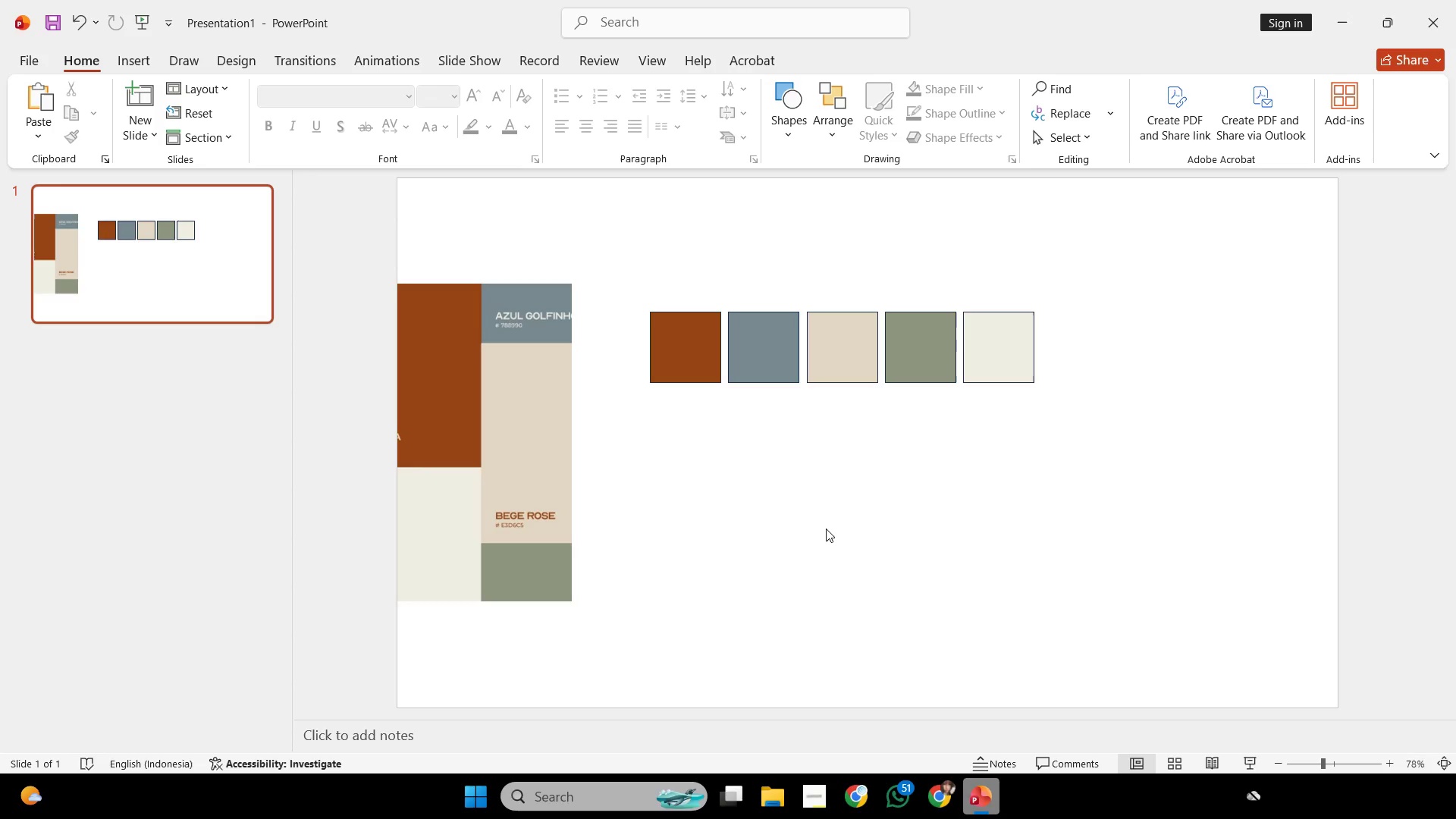 
left_click([486, 456])
 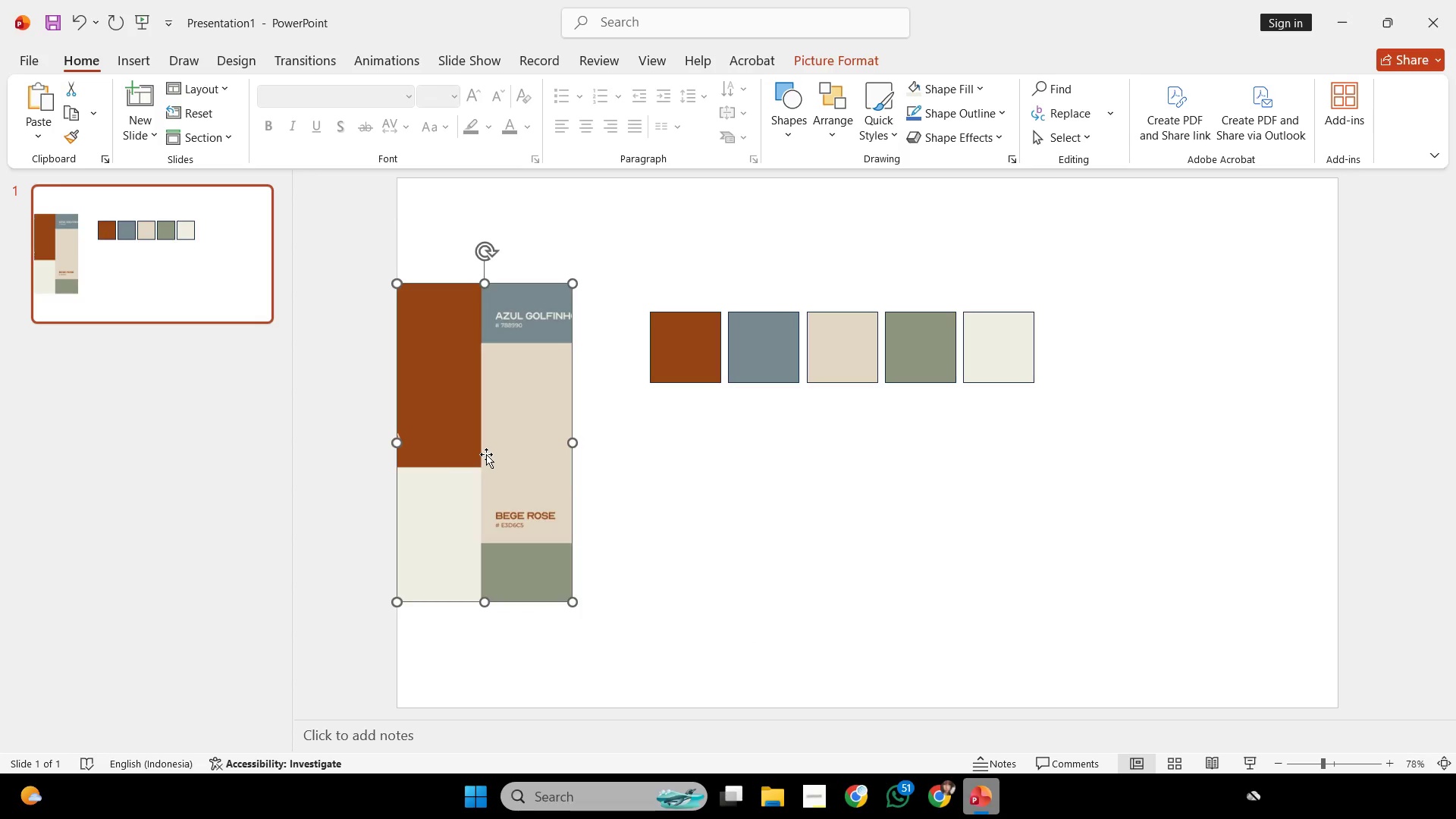 
key(Backspace)
 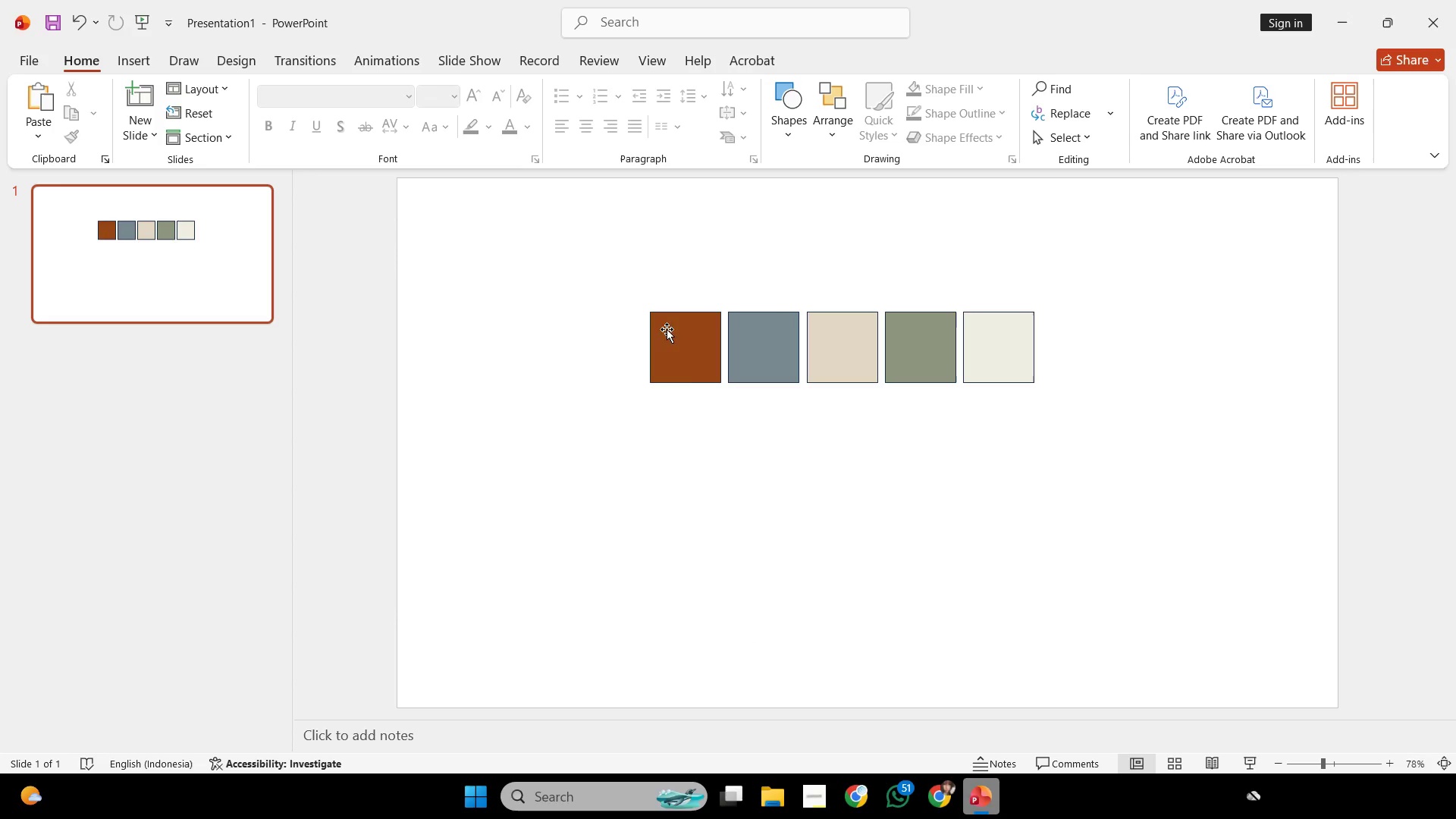 
left_click([684, 363])
 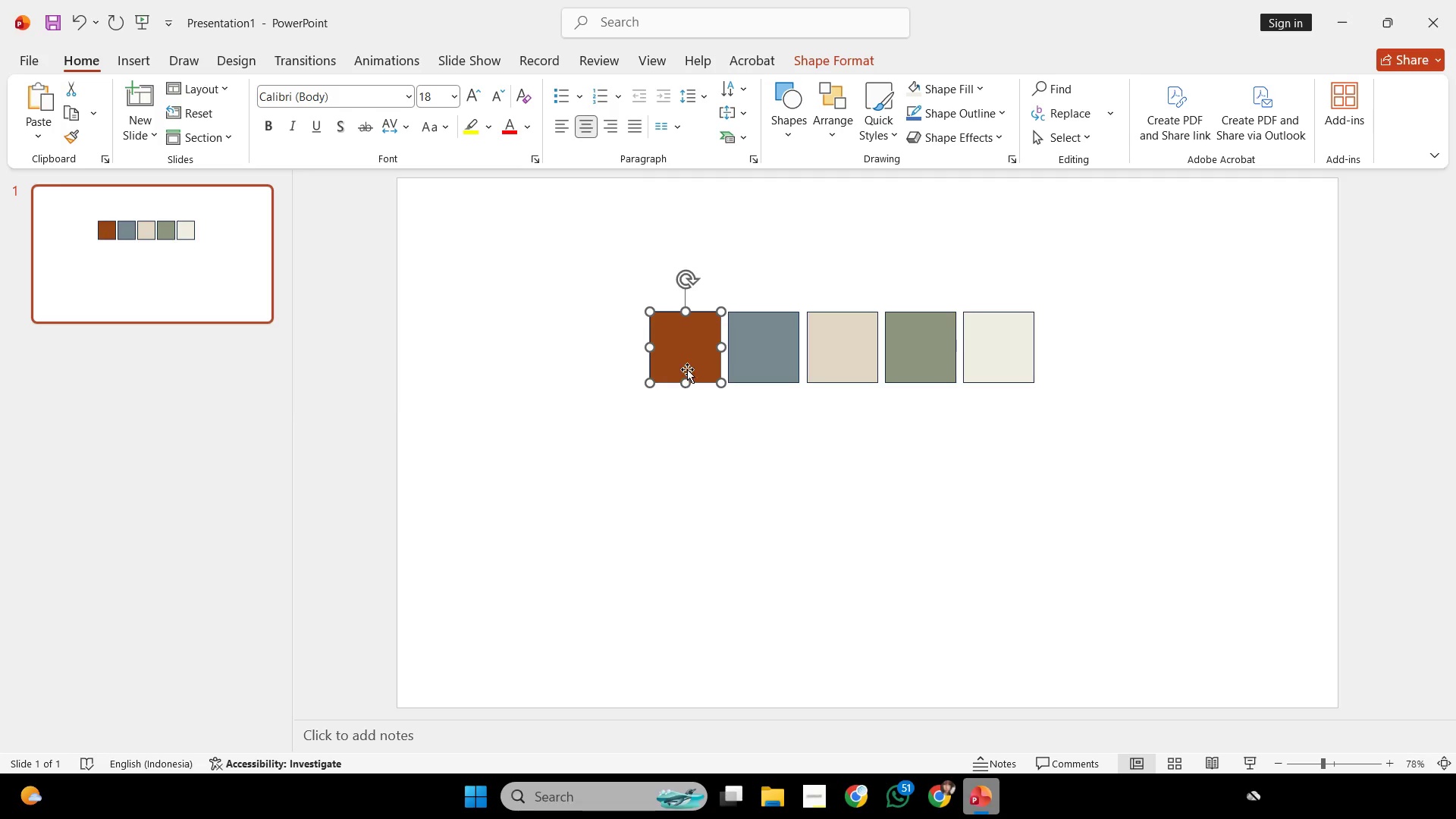 
right_click([687, 369])
 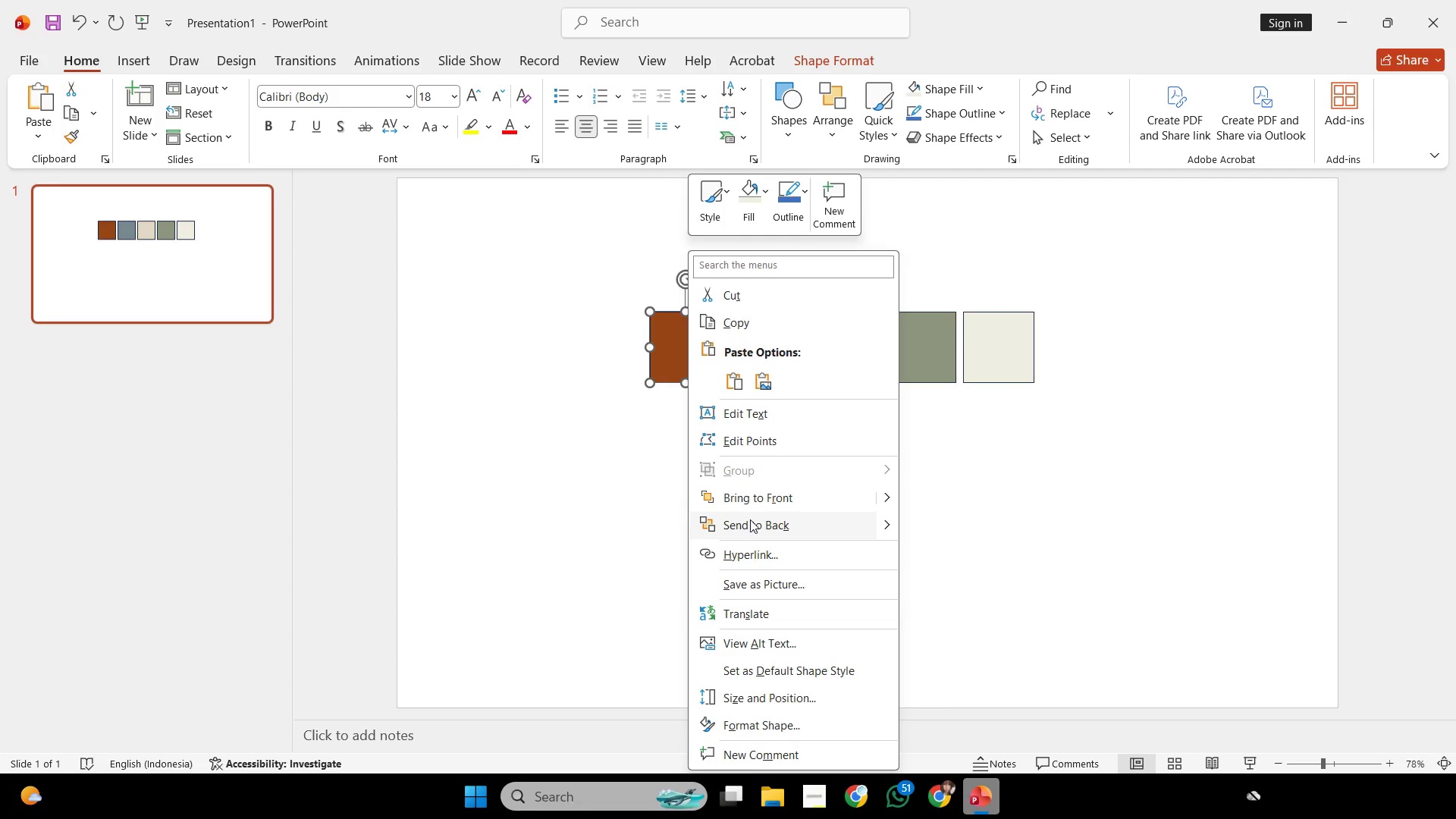 
left_click_drag(start_coordinate=[754, 522], to_coordinate=[755, 526])
 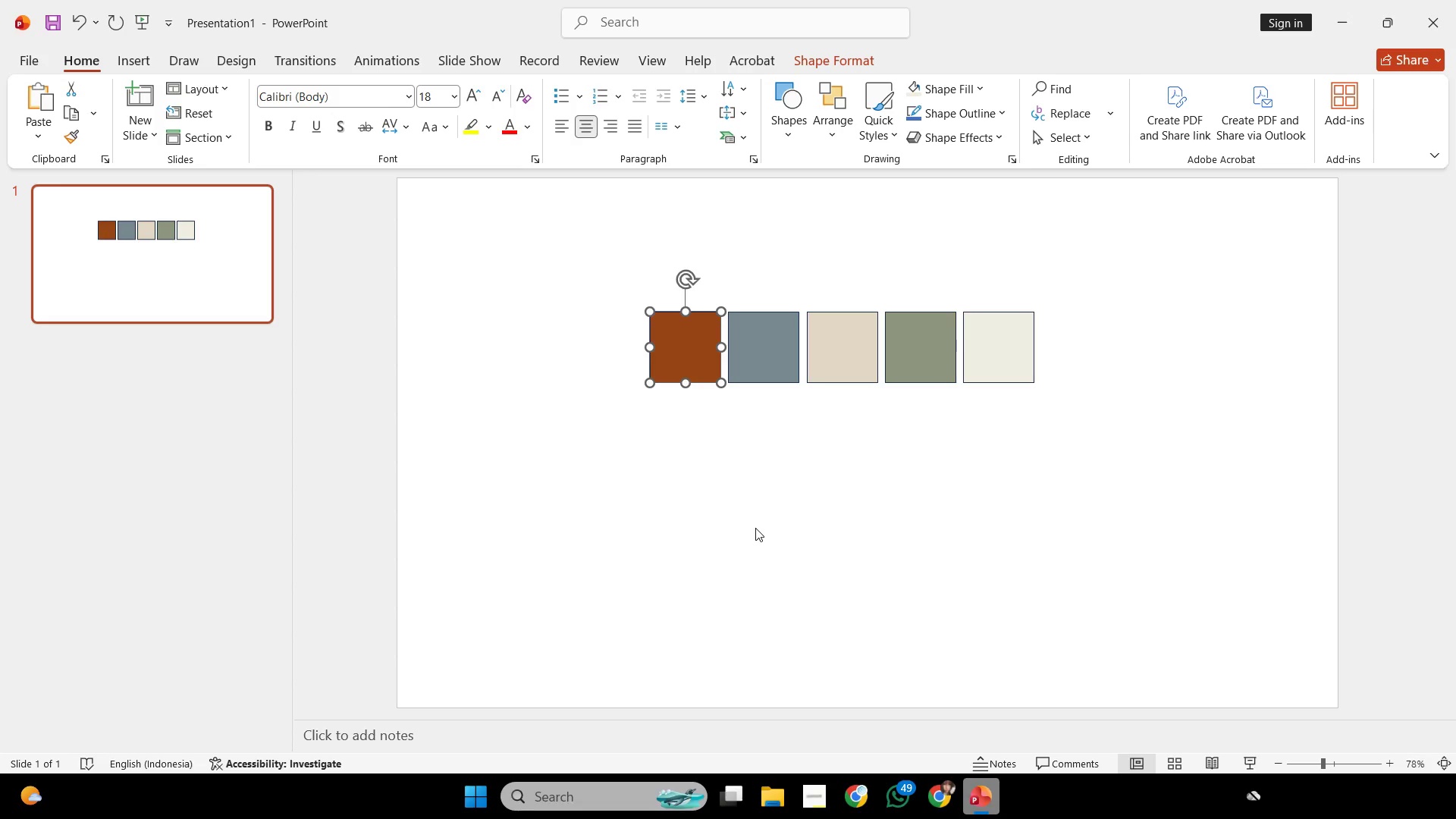 
wait(39.38)
 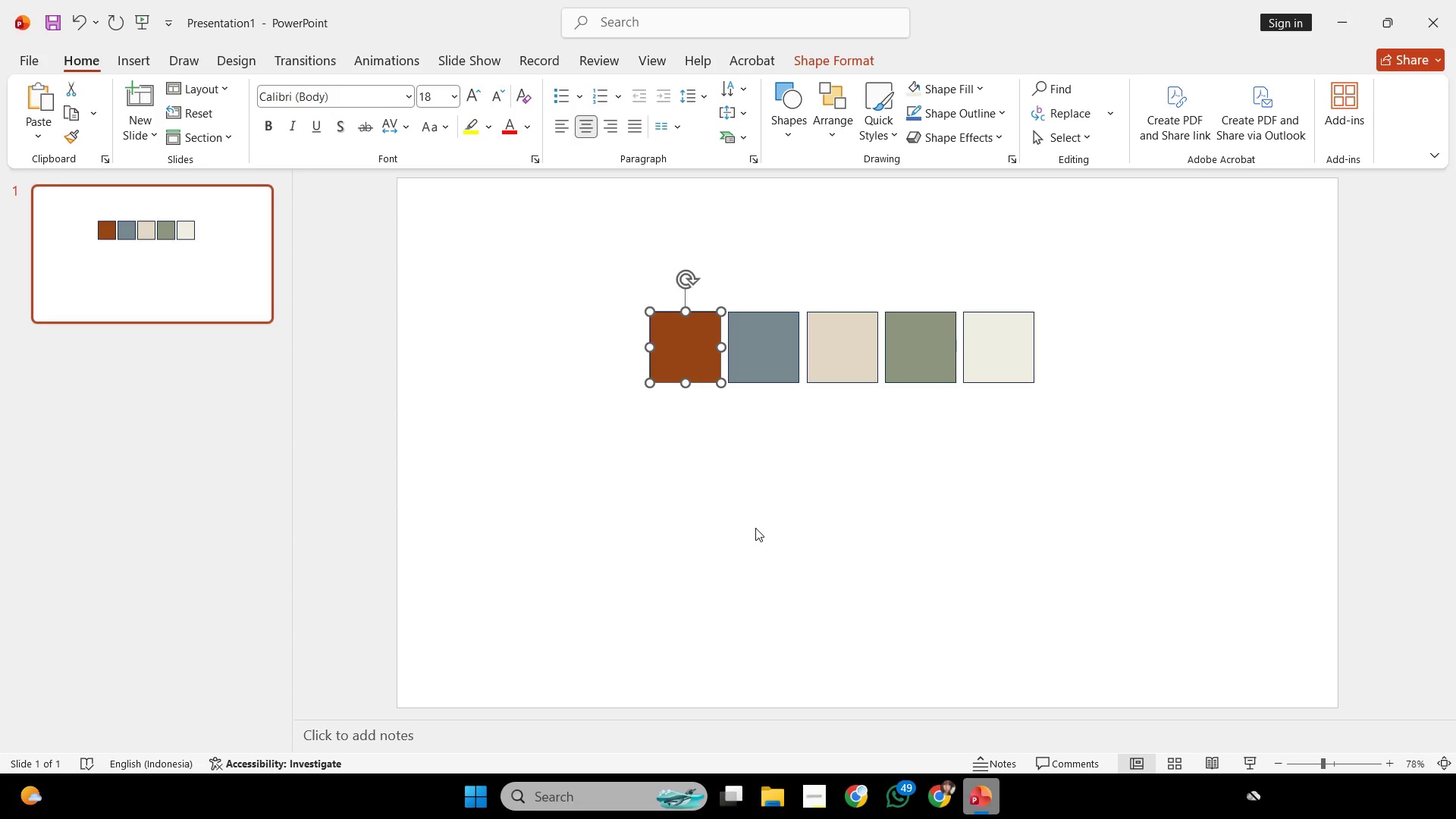 
left_click([846, 470])
 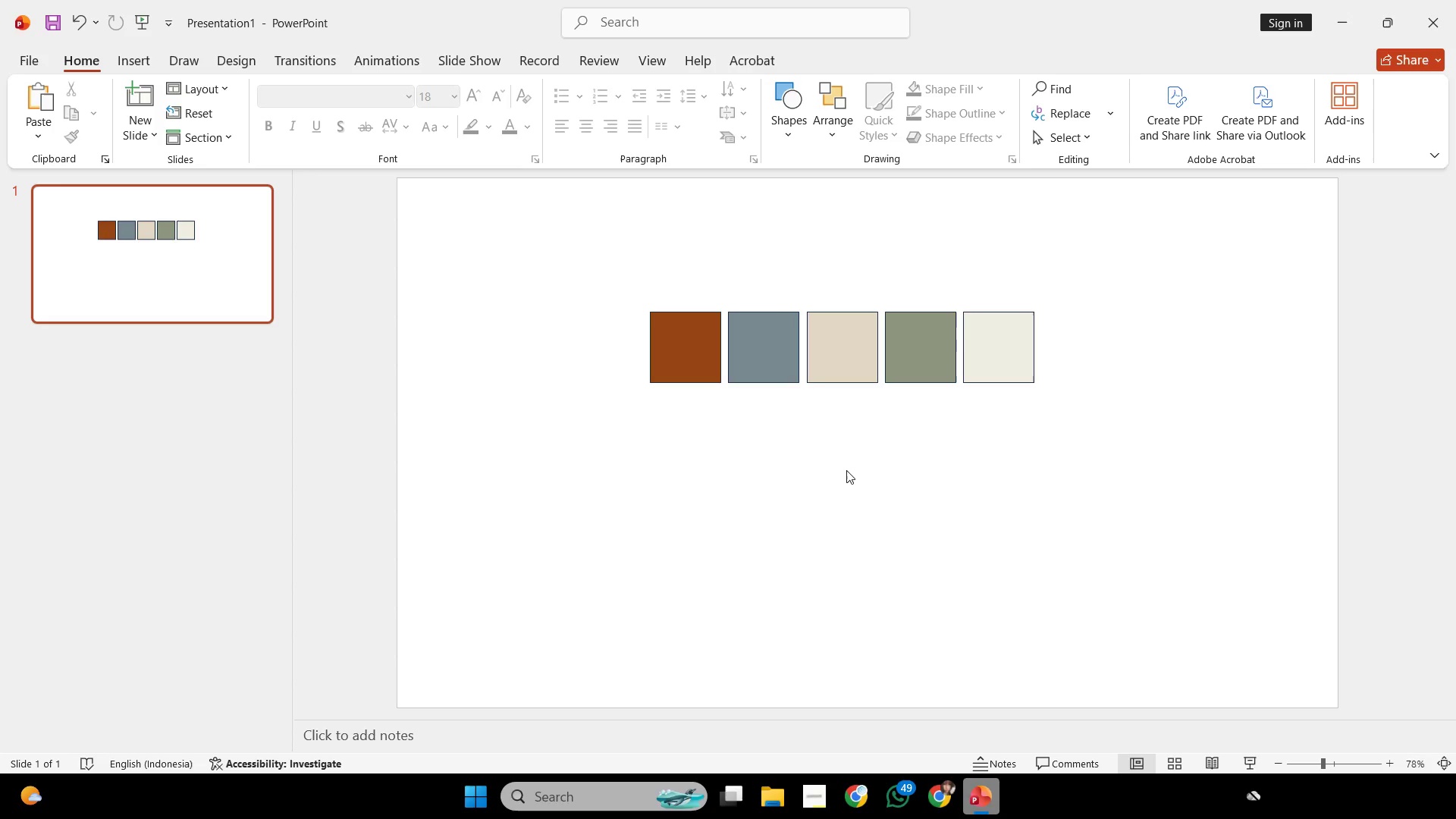 
wait(33.3)
 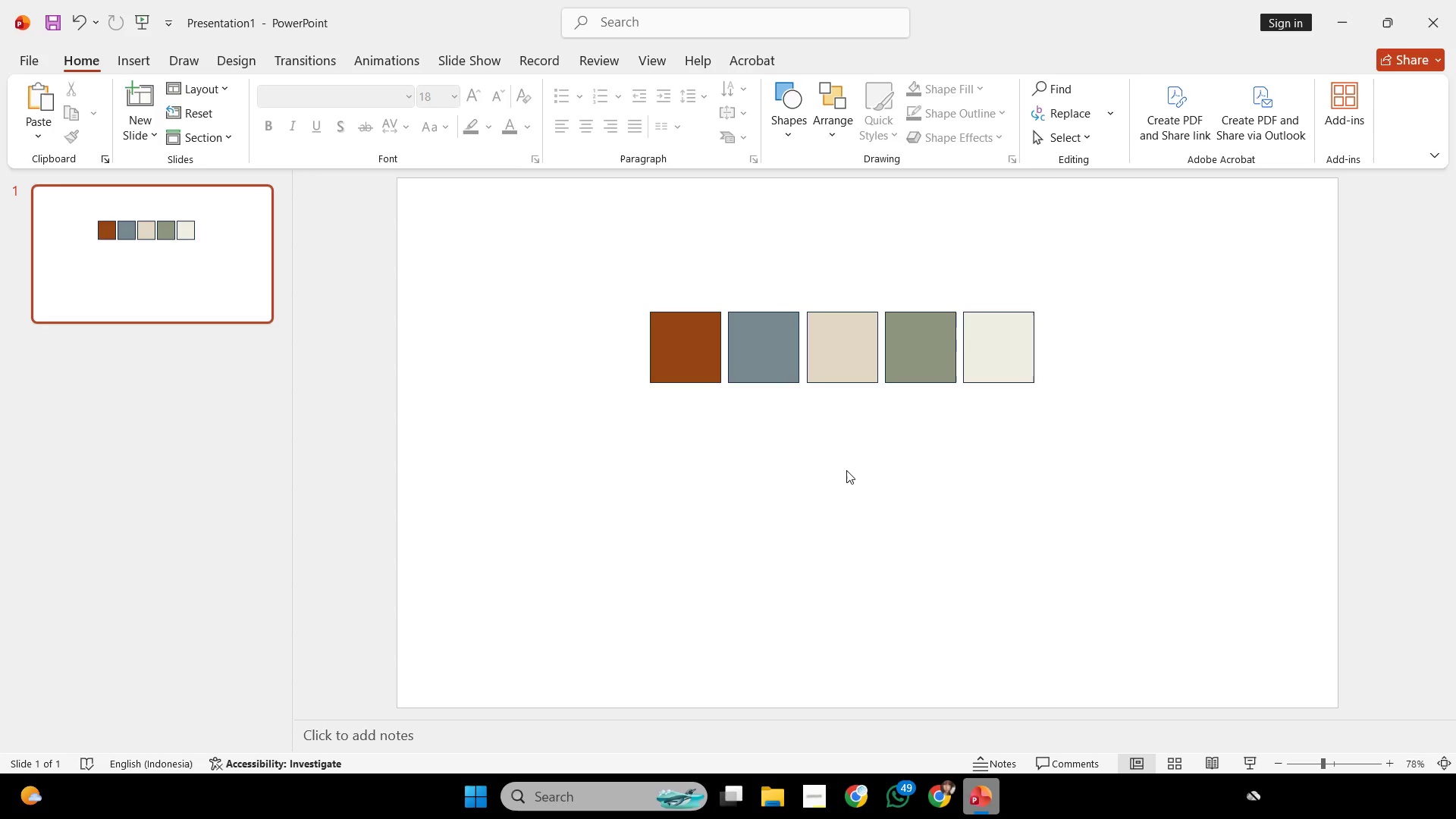 
left_click_drag(start_coordinate=[922, 646], to_coordinate=[922, 637])
 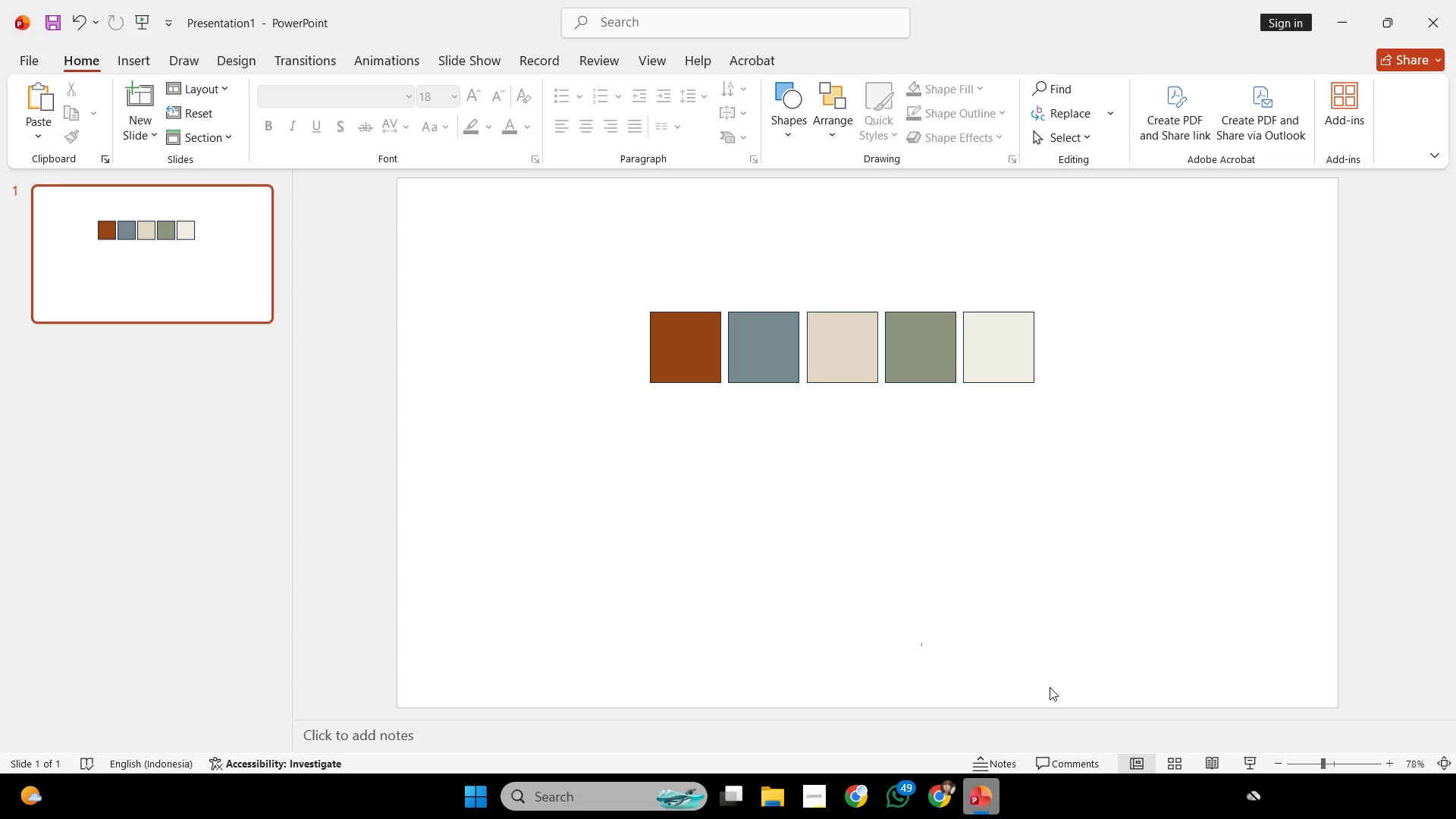 
wait(150.41)
 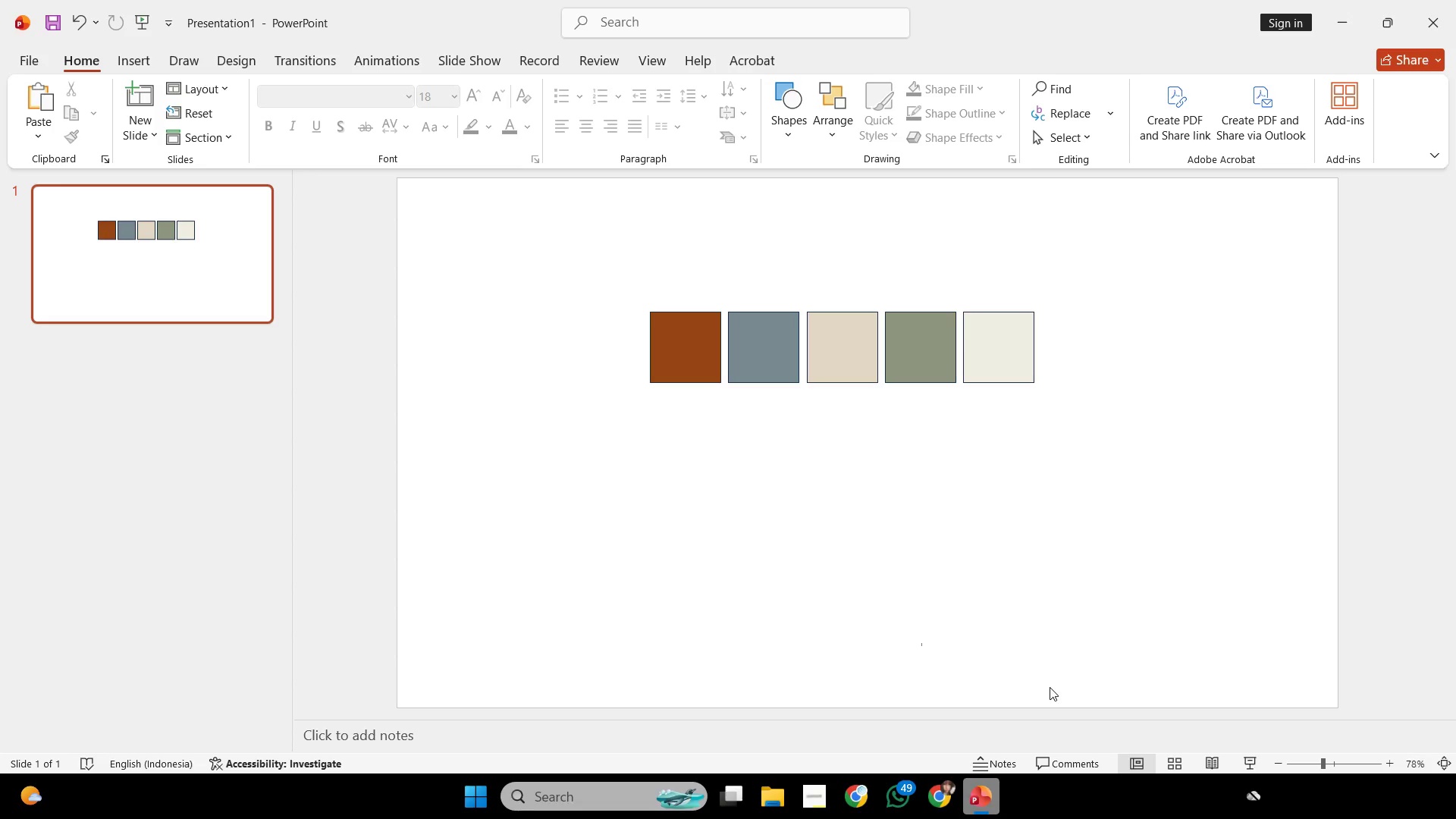 
double_click([1046, 489])
 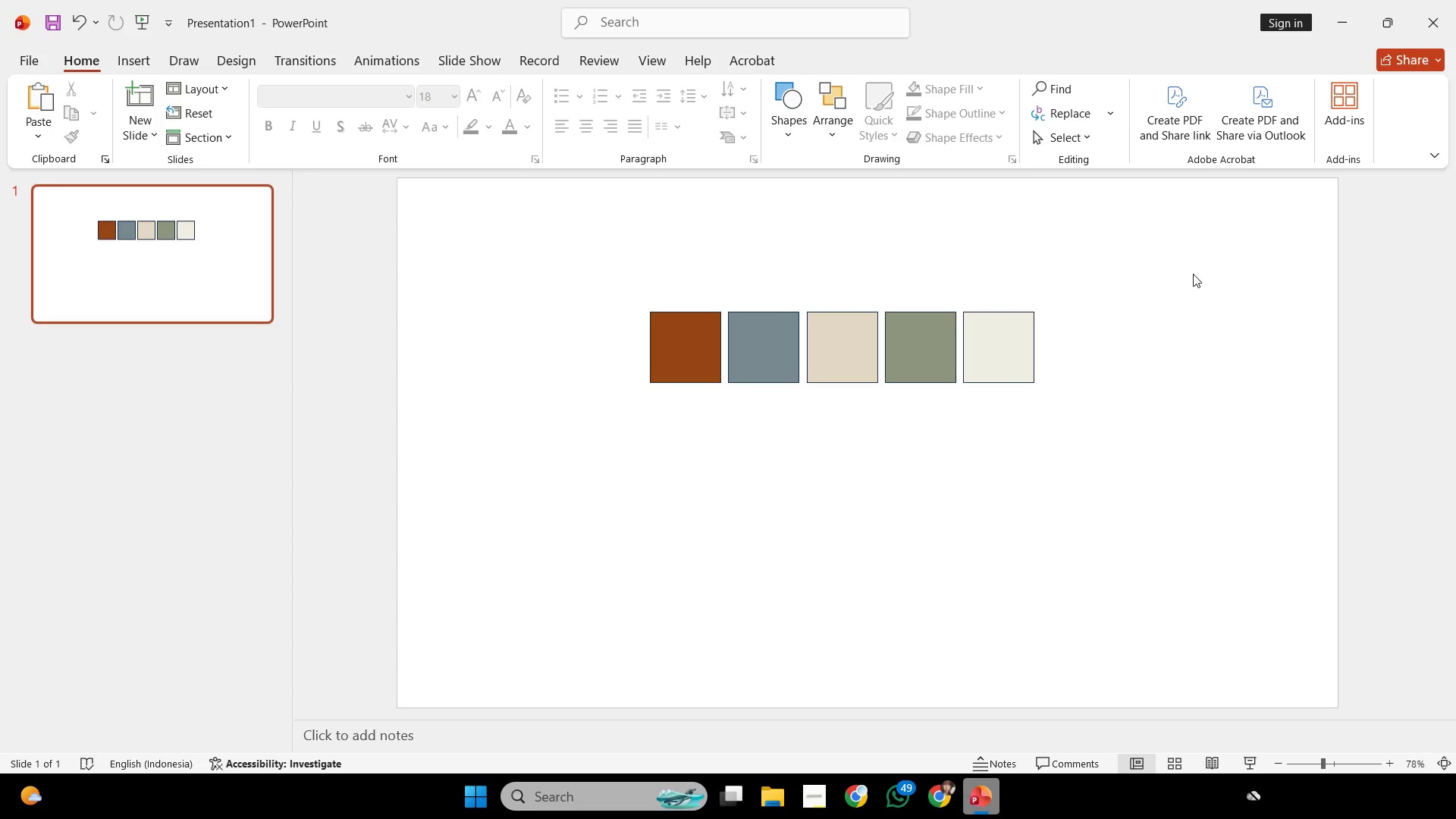 
wait(70.41)
 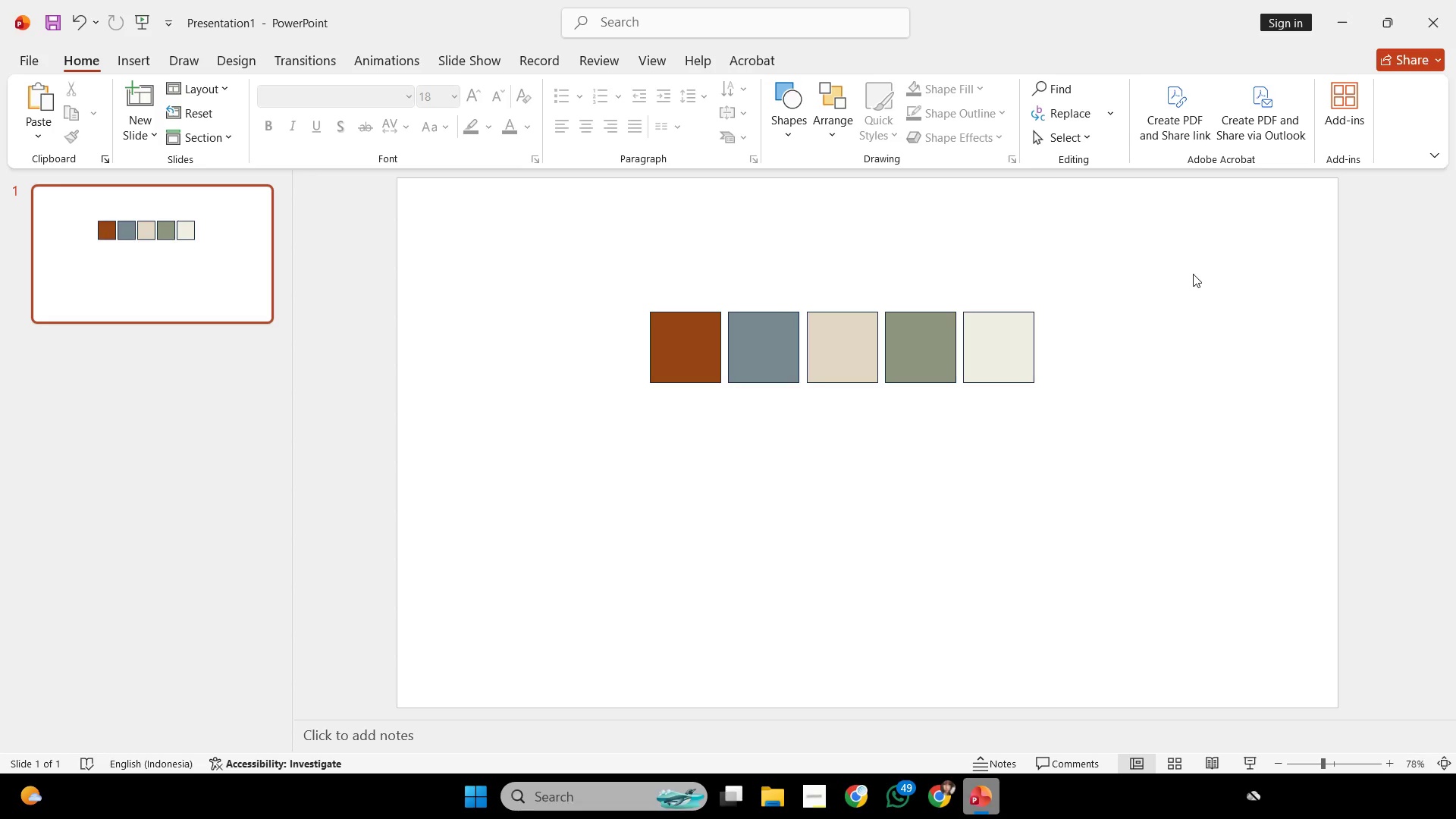 
left_click([692, 337])
 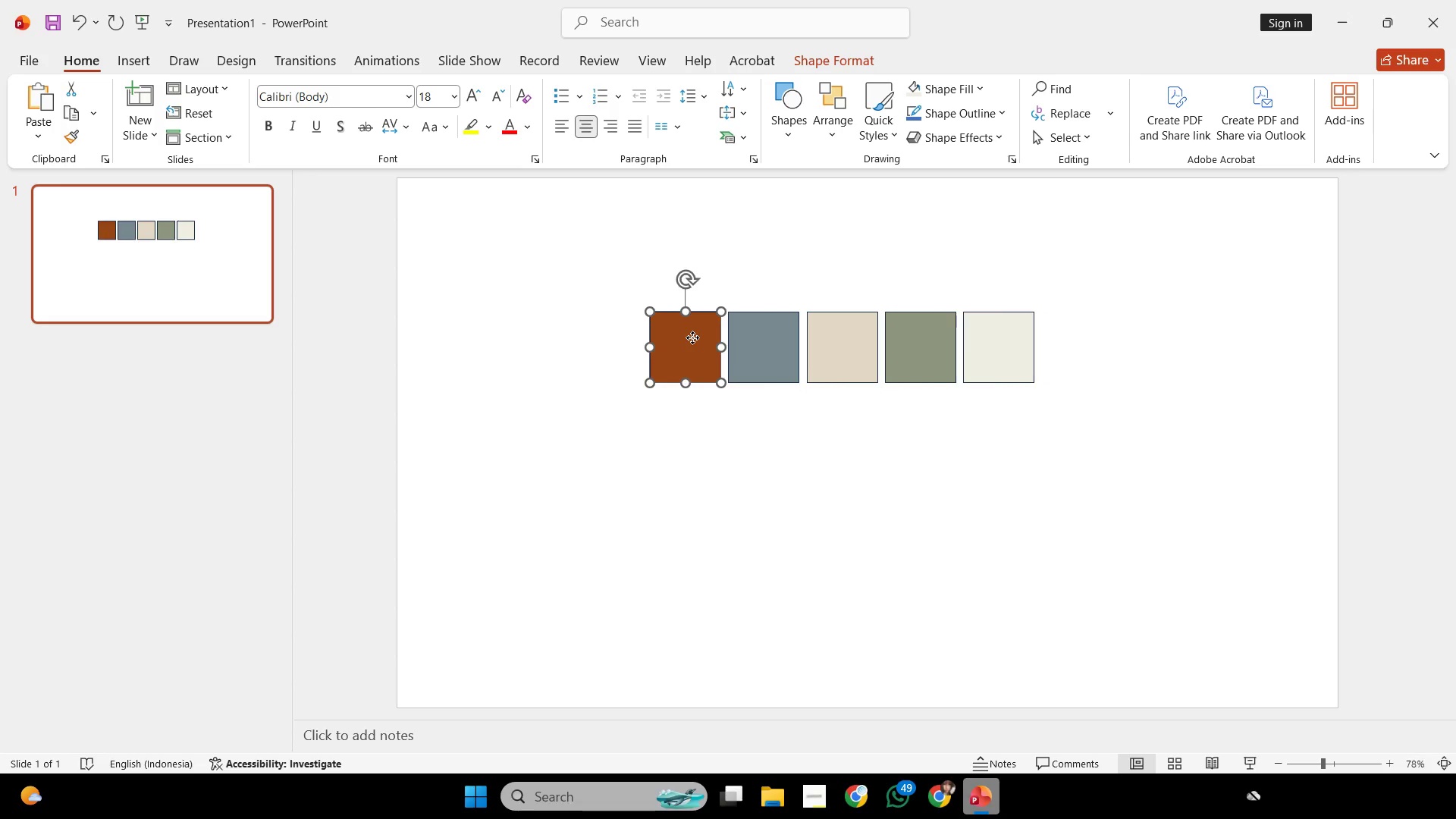 
right_click([692, 337])
 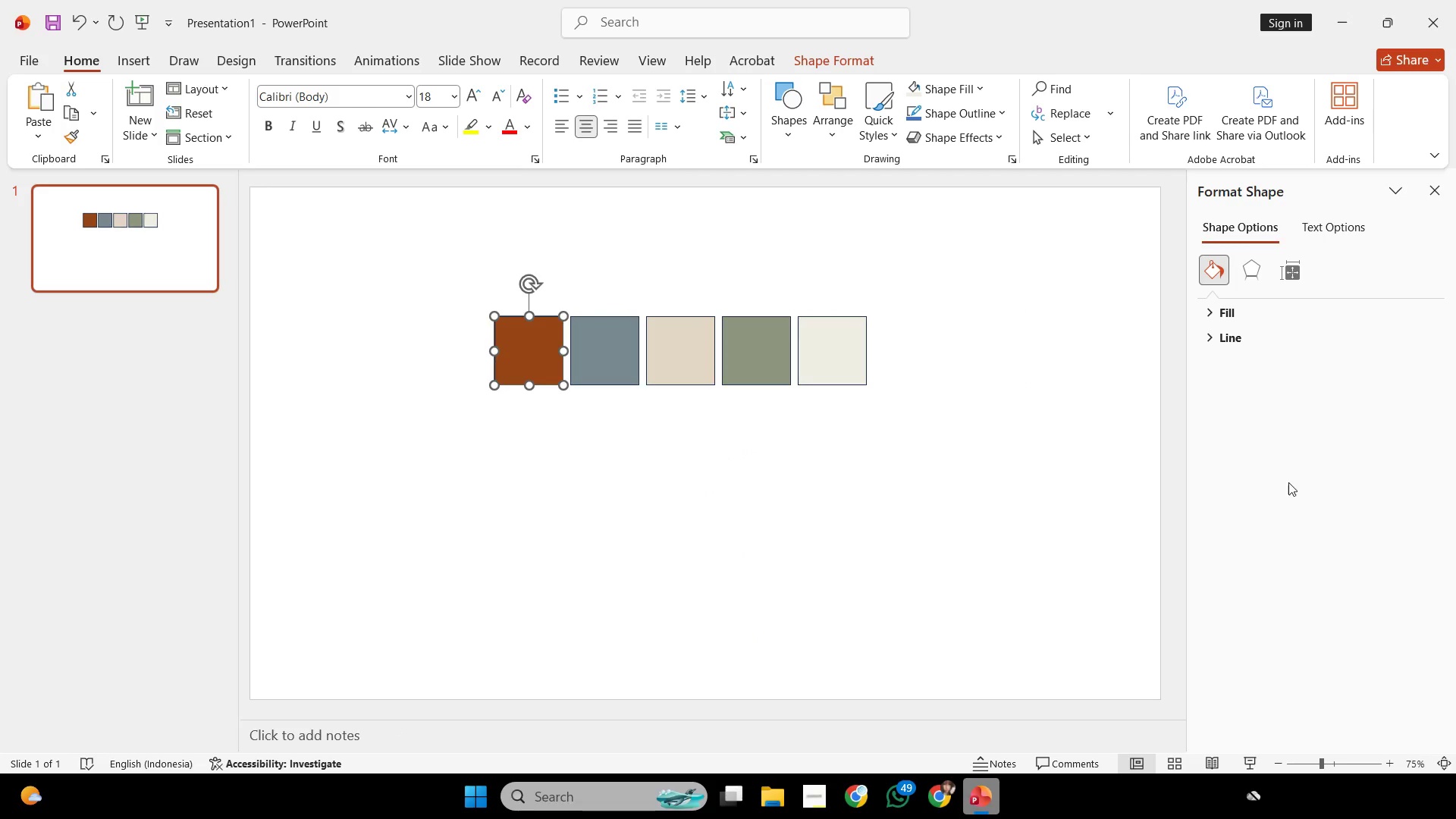 
left_click([1269, 315])
 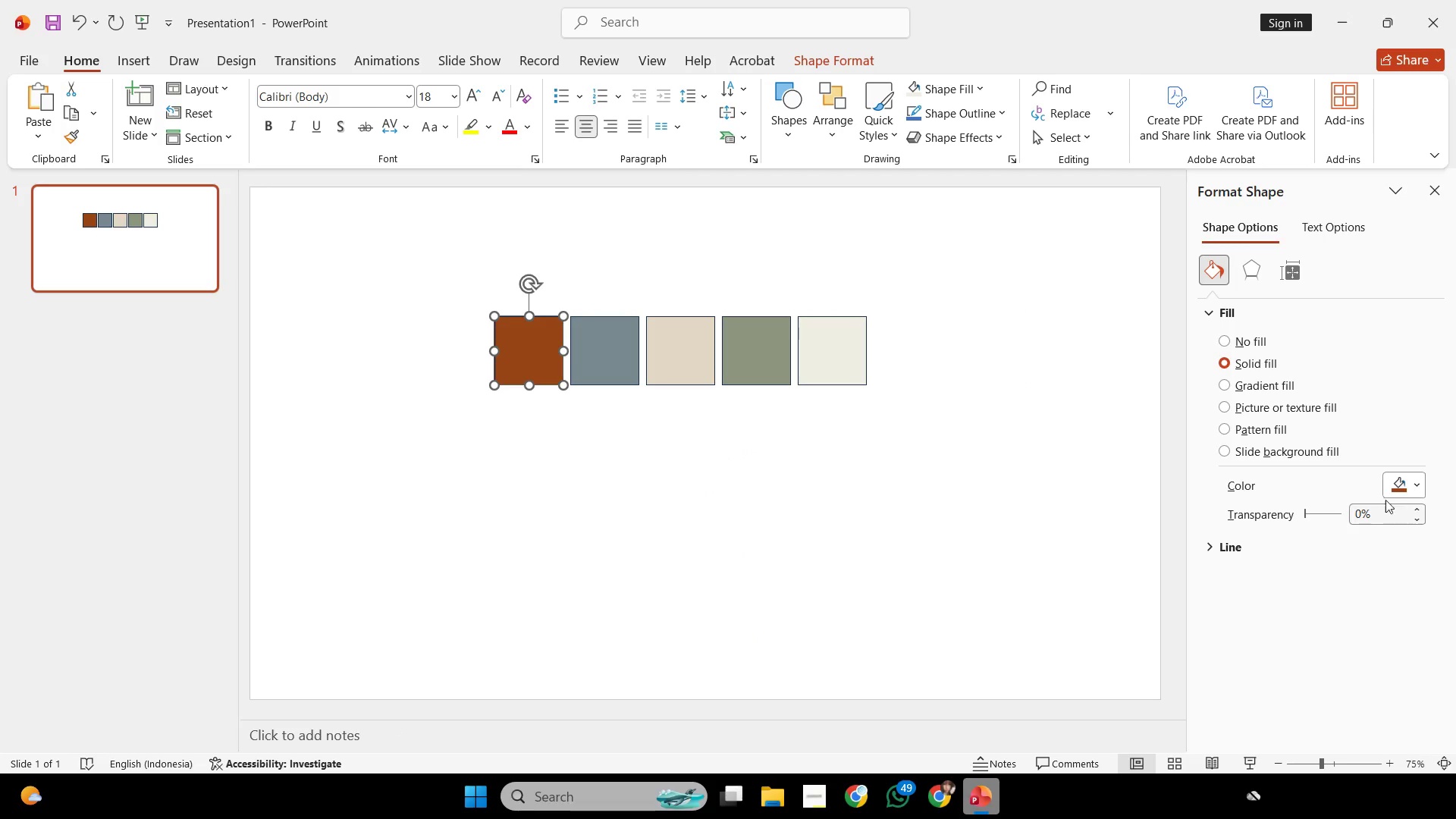 
left_click([1398, 479])
 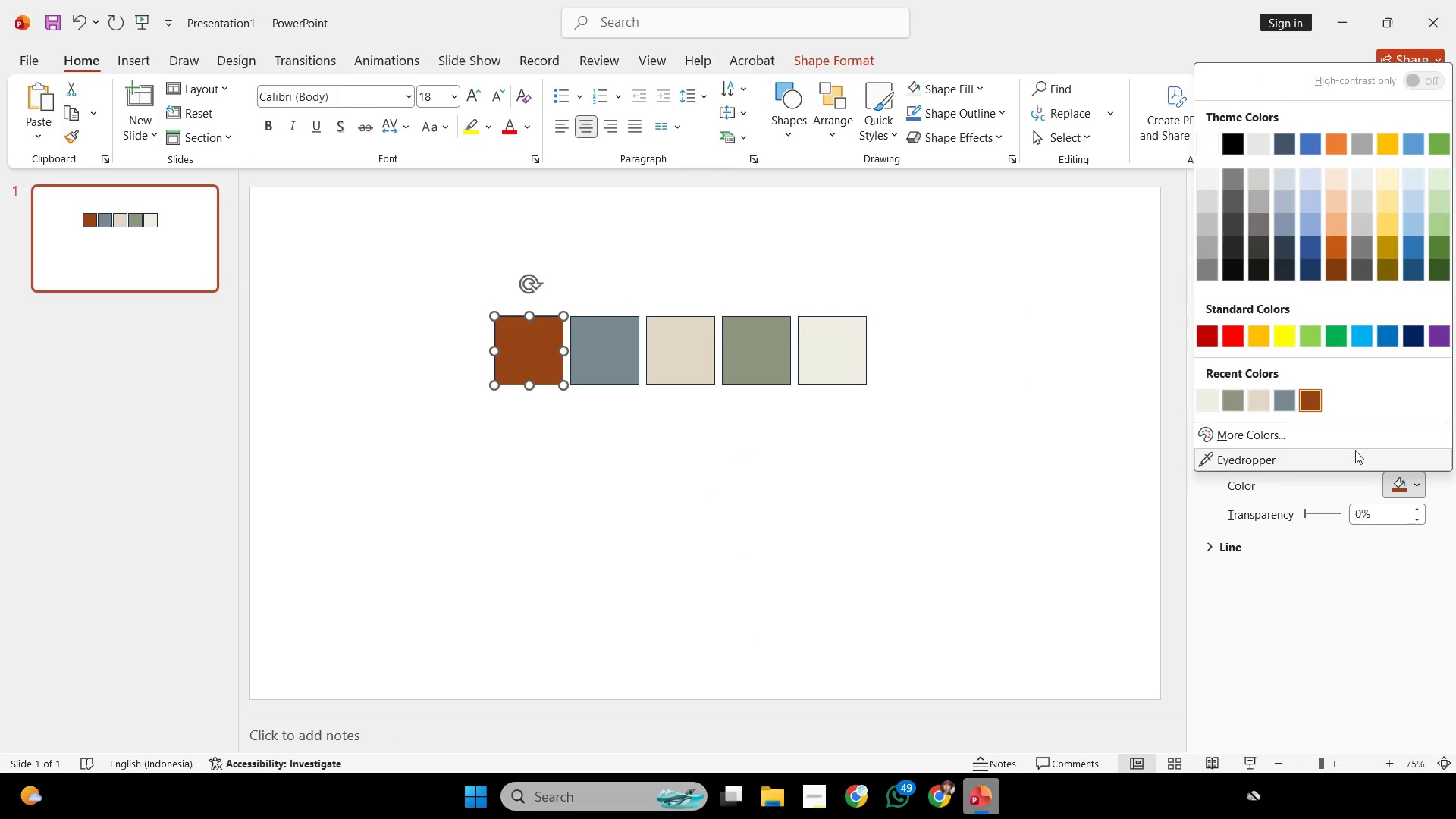 
left_click([1348, 424])
 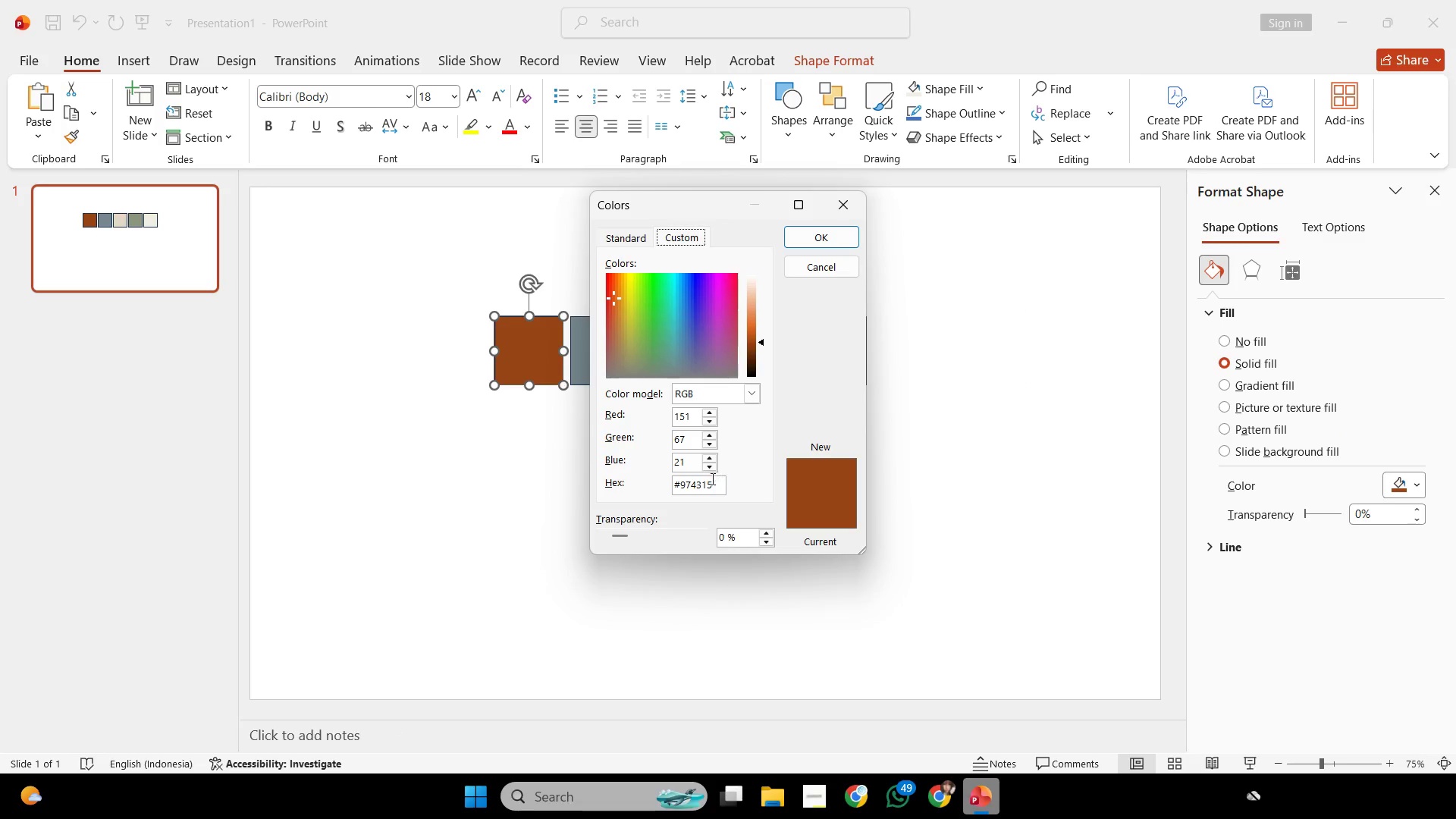 
double_click([715, 486])
 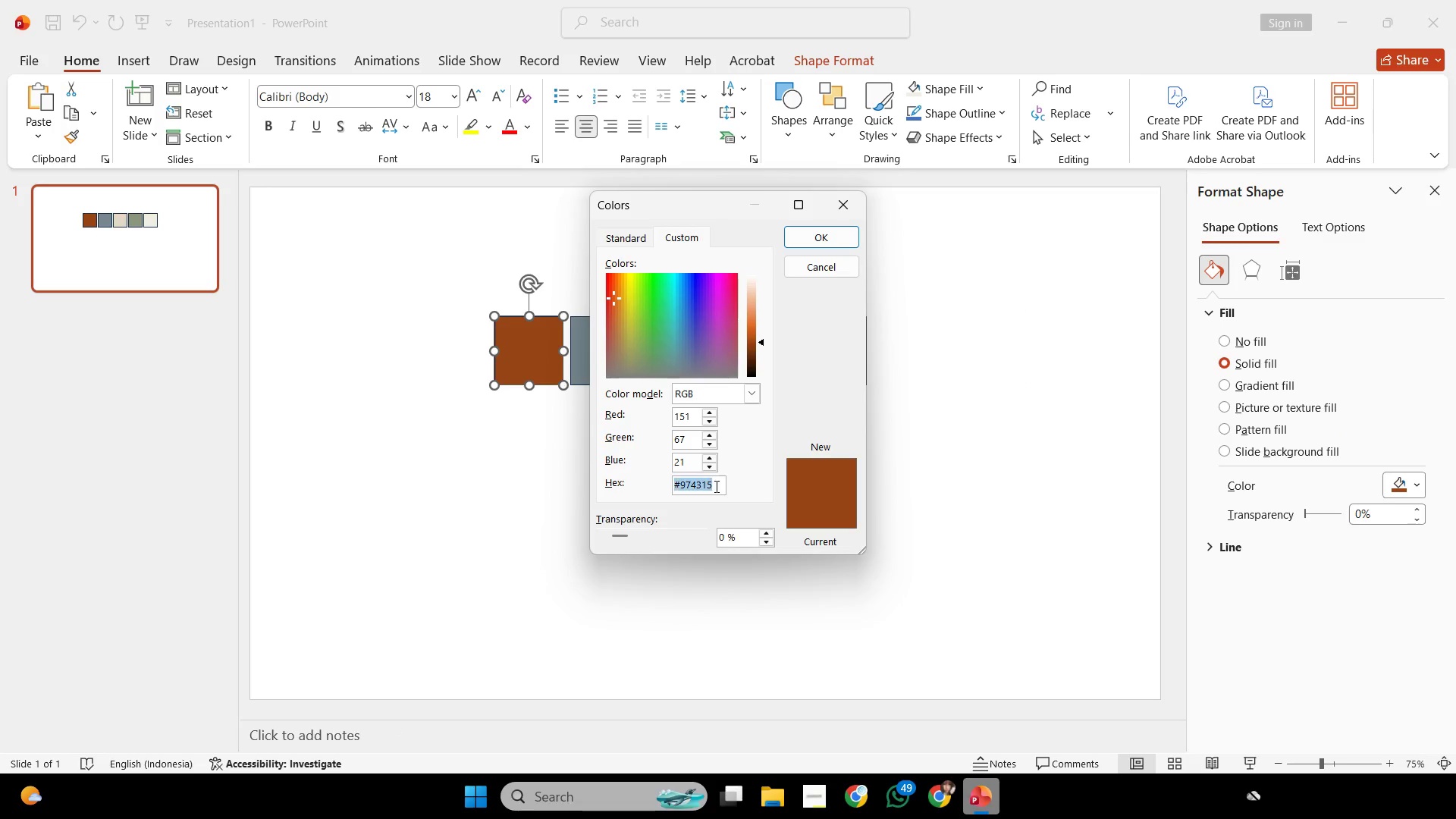 
triple_click([715, 486])
 